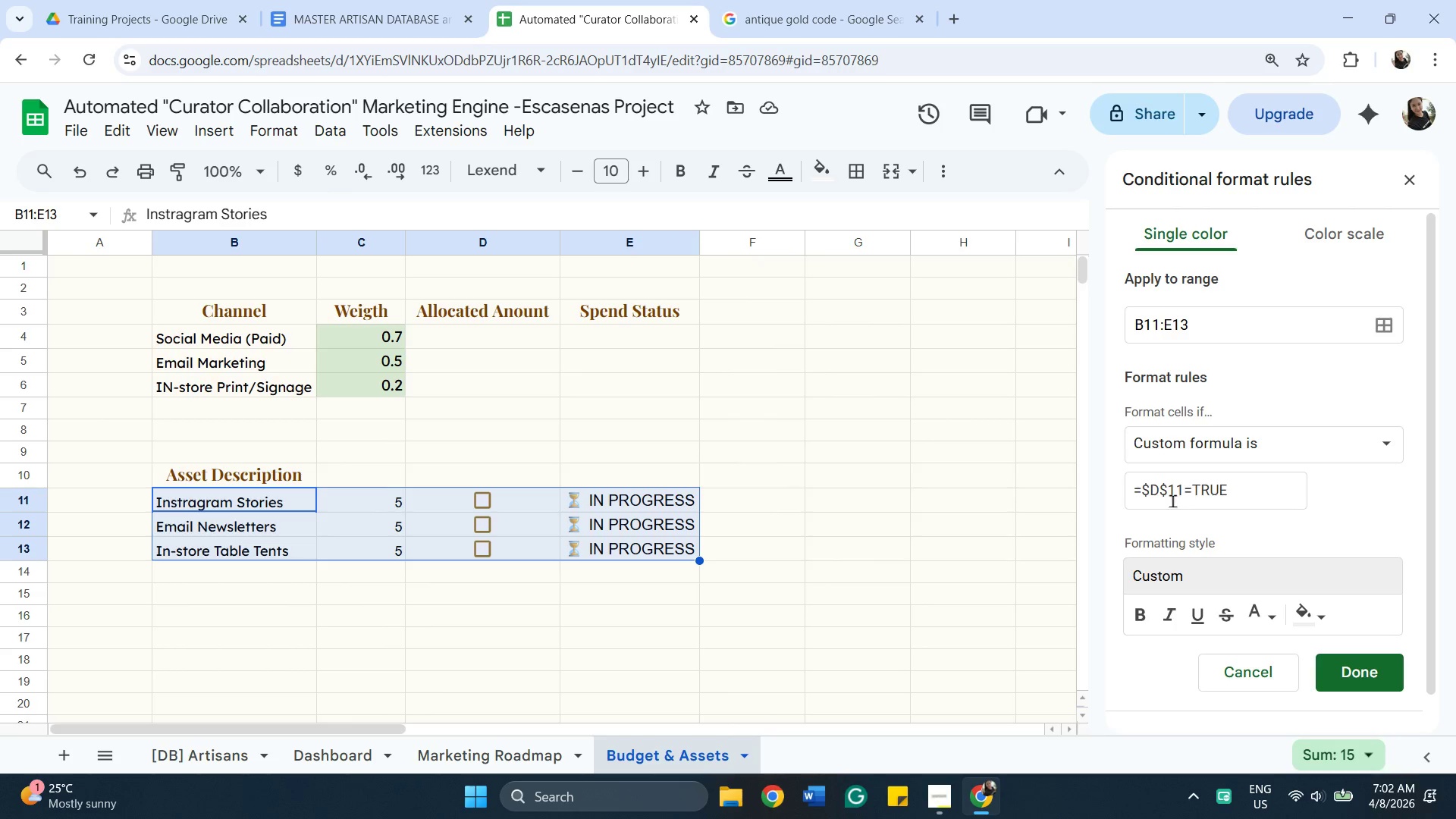 
left_click([1169, 497])
 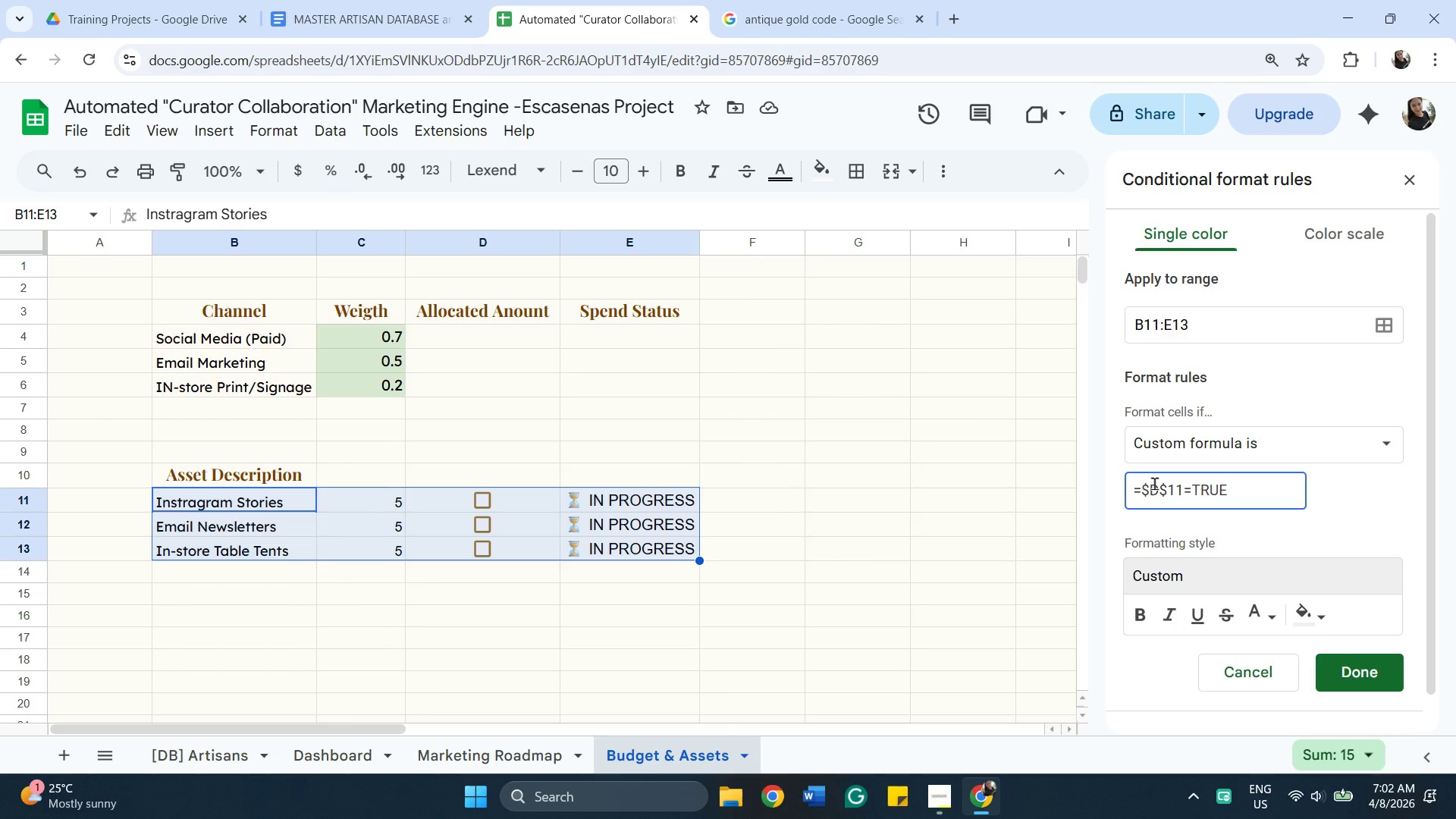 
key(Backspace)
 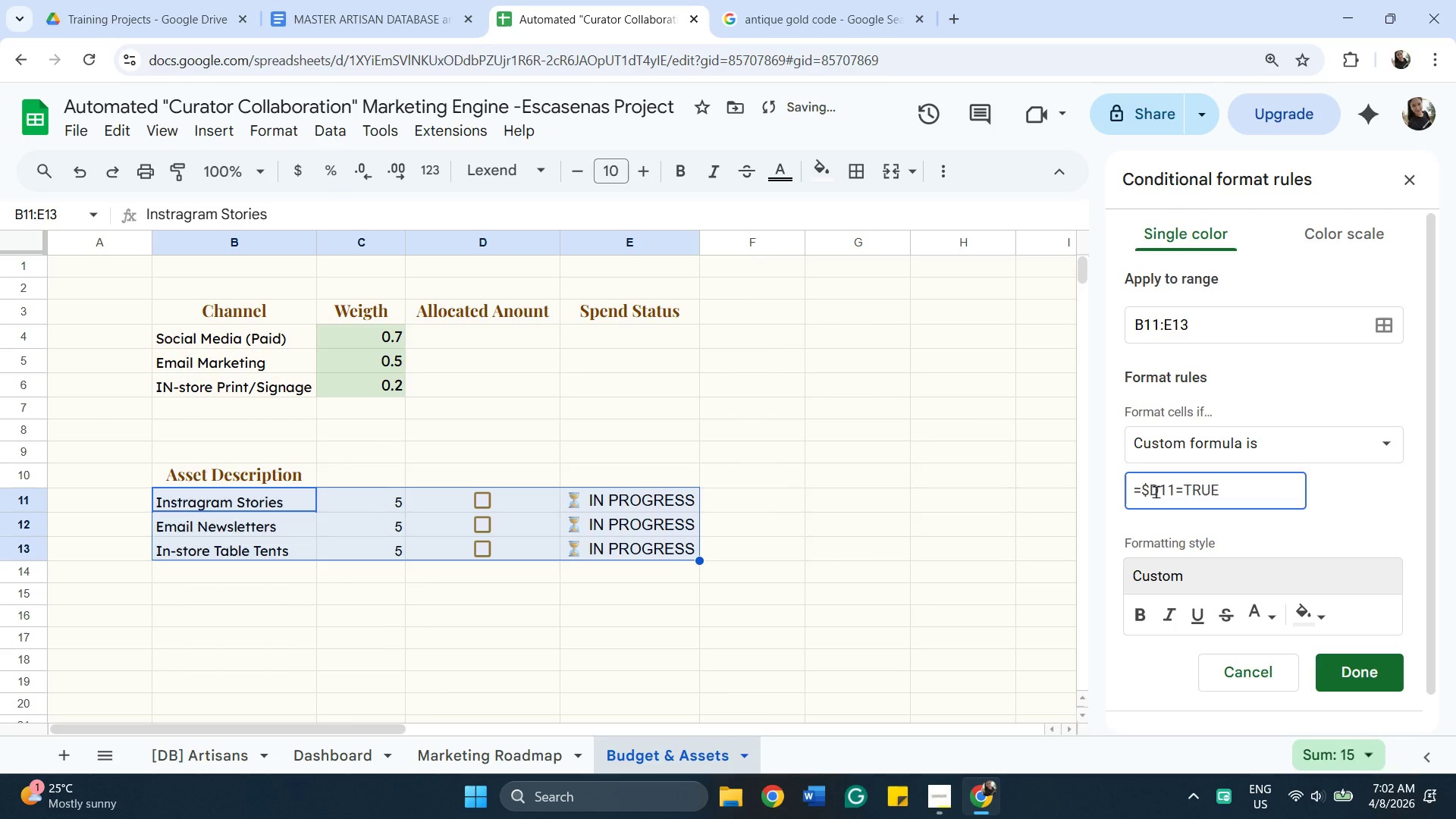 
left_click([1154, 490])
 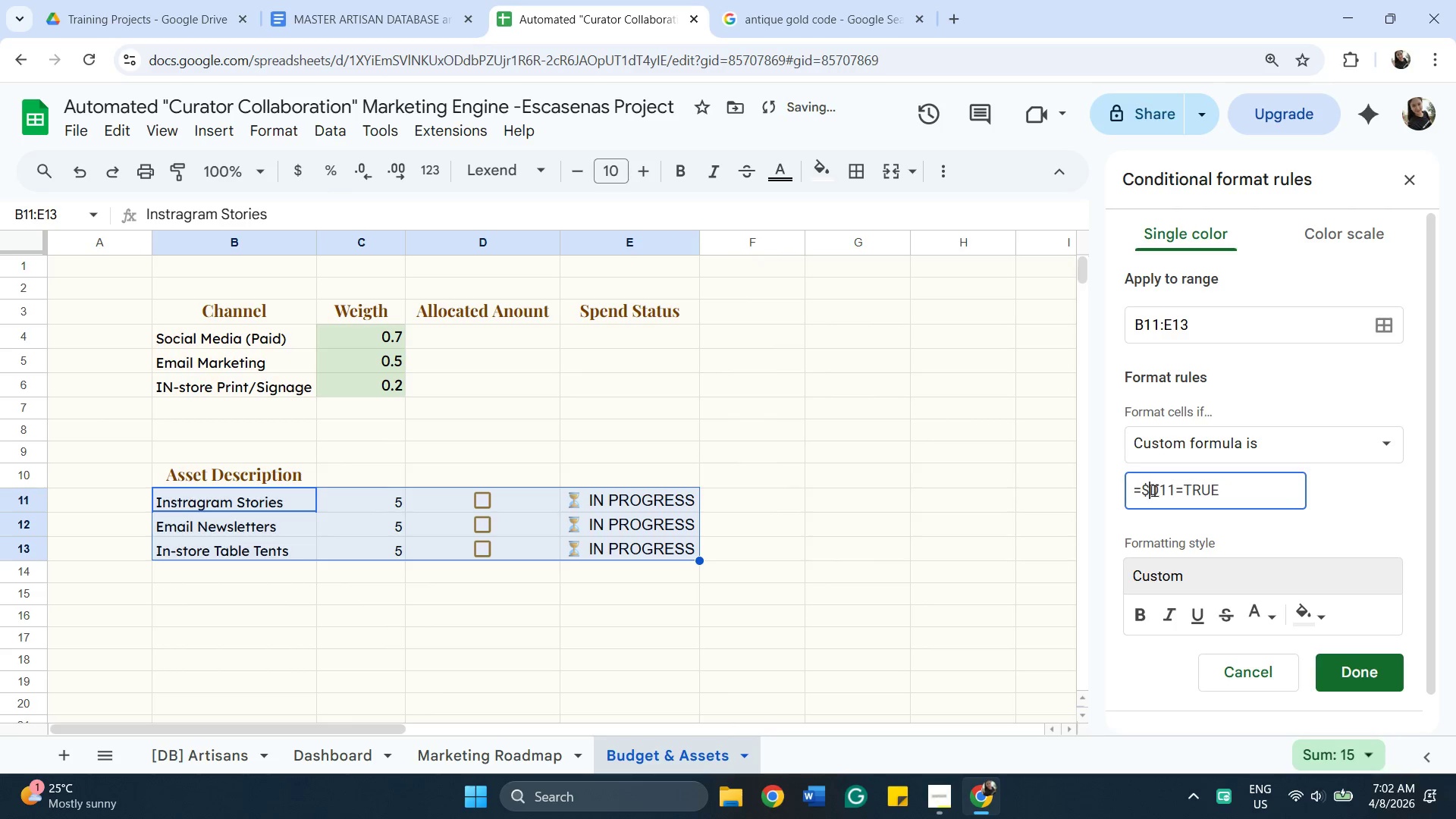 
key(Backspace)
 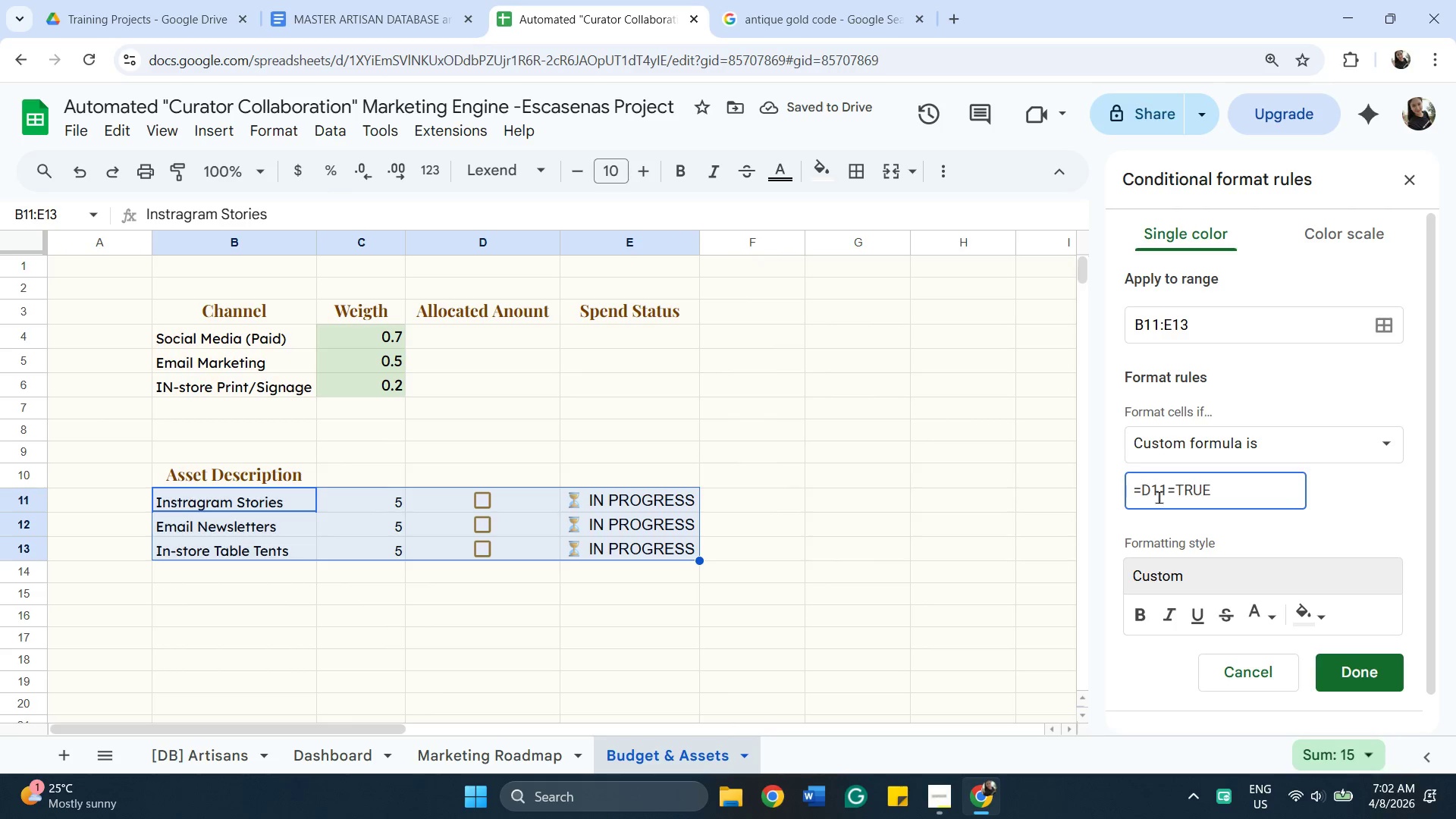 
mouse_move([1229, 579])
 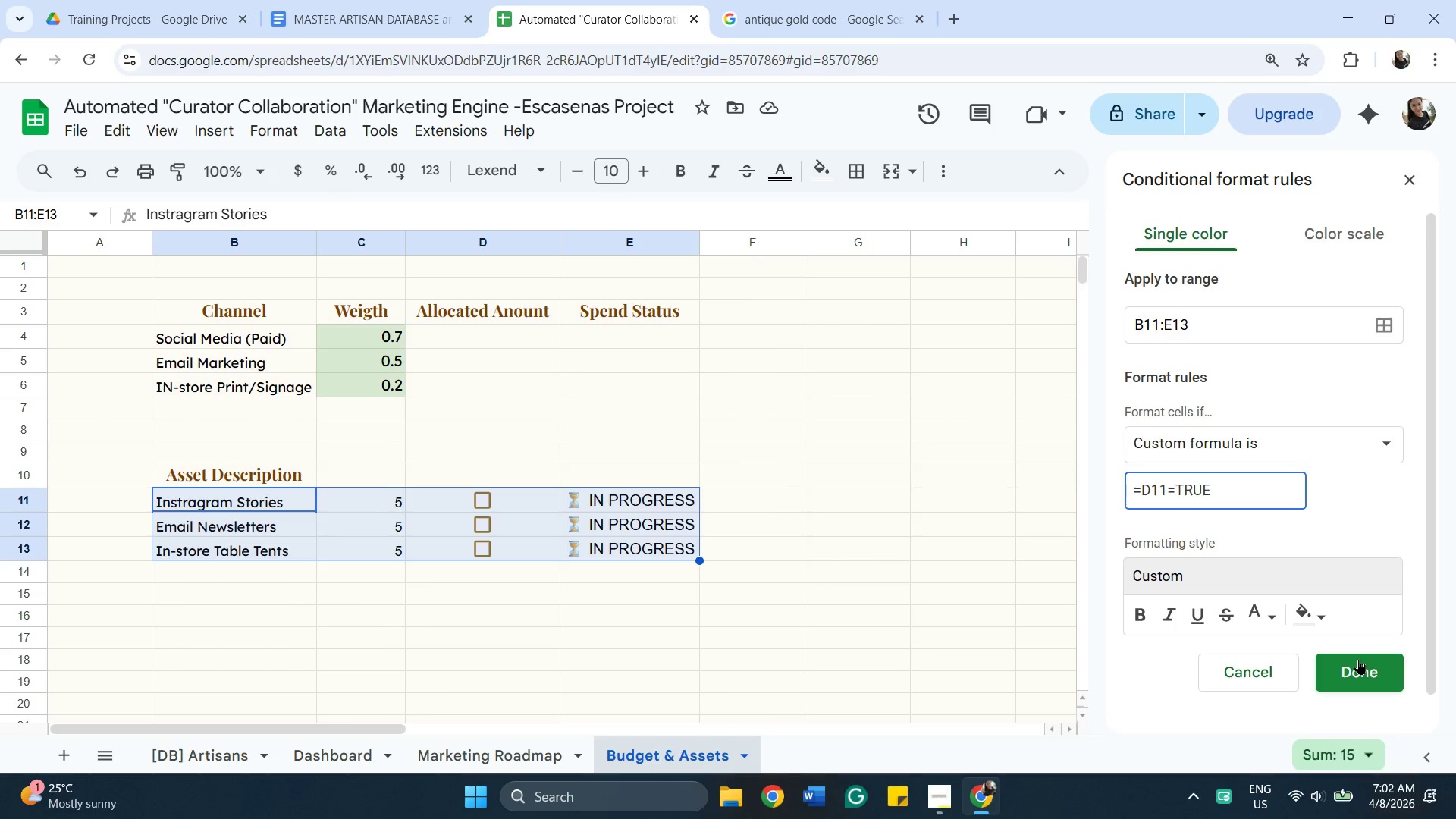 
wait(15.9)
 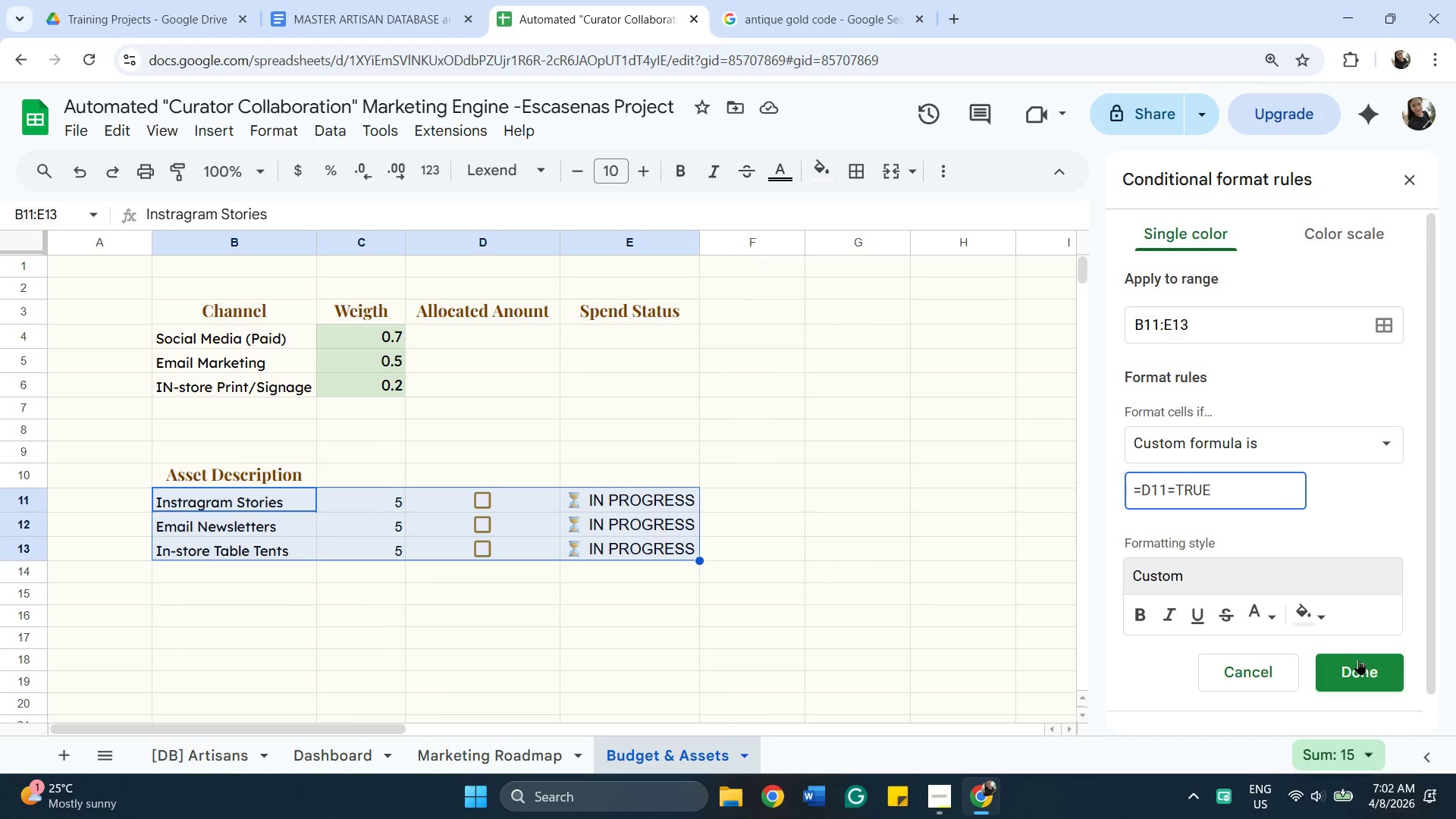 
left_click([1359, 676])
 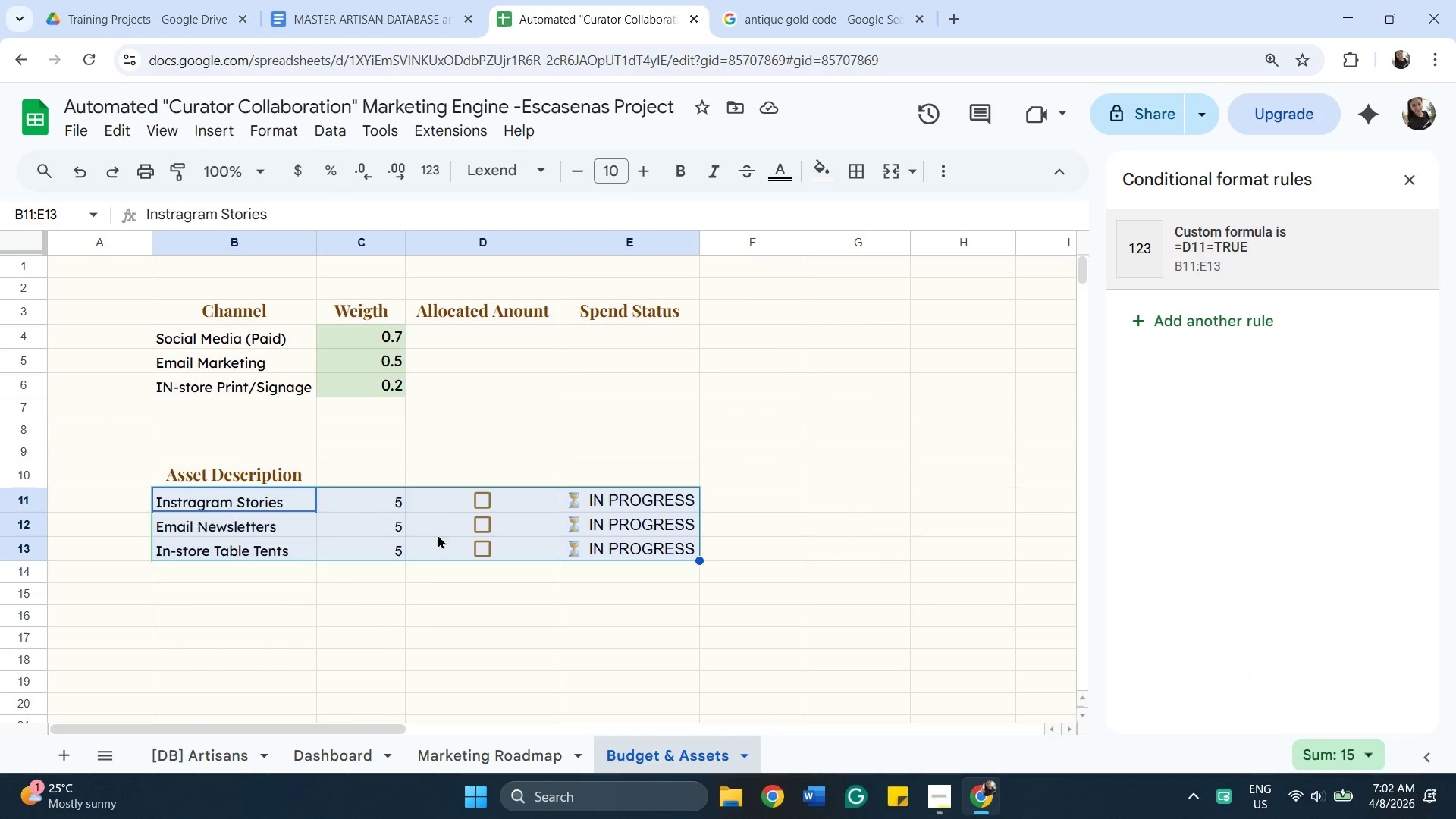 
left_click([487, 529])
 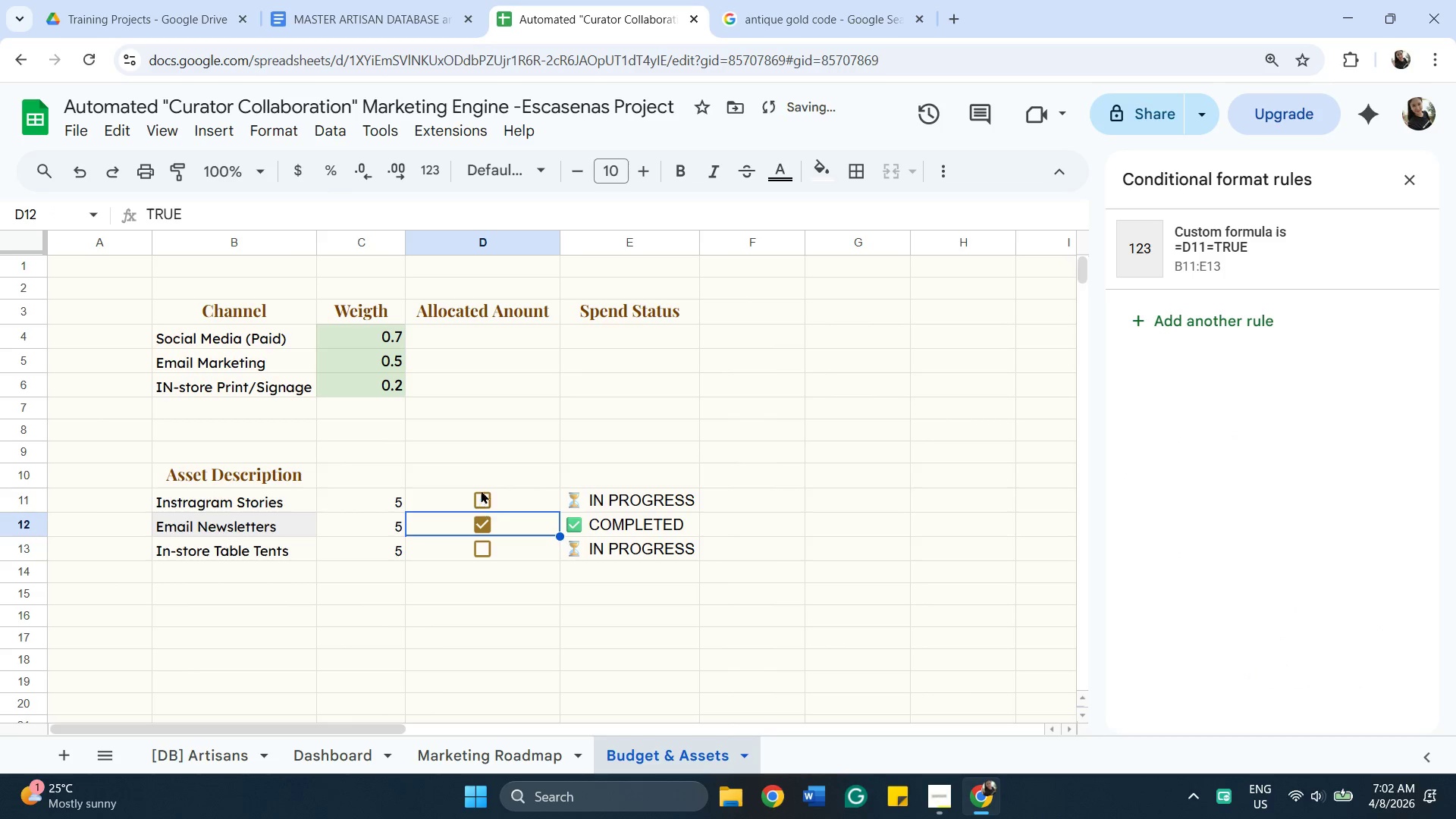 
left_click([481, 490])
 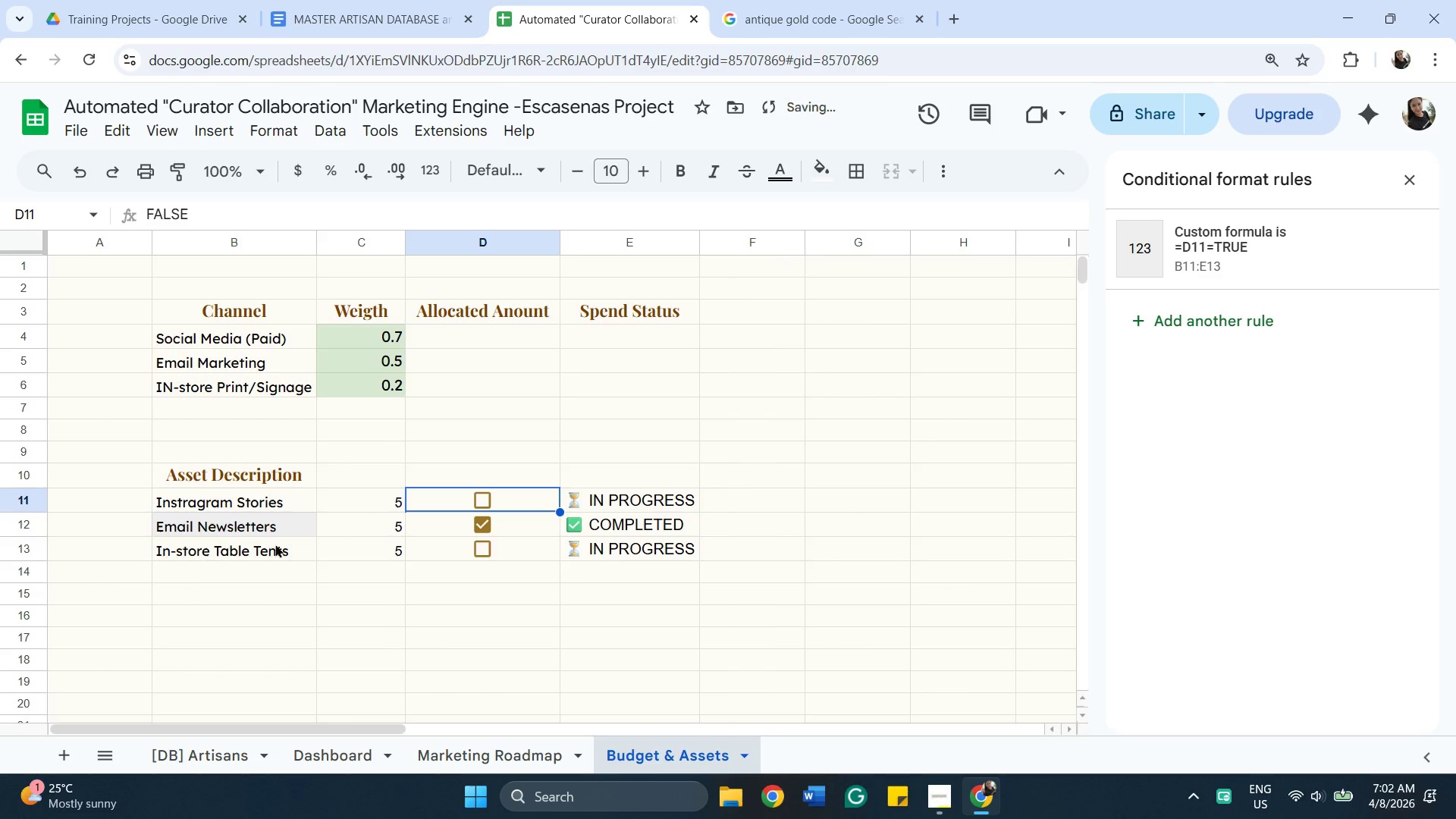 
left_click([277, 513])
 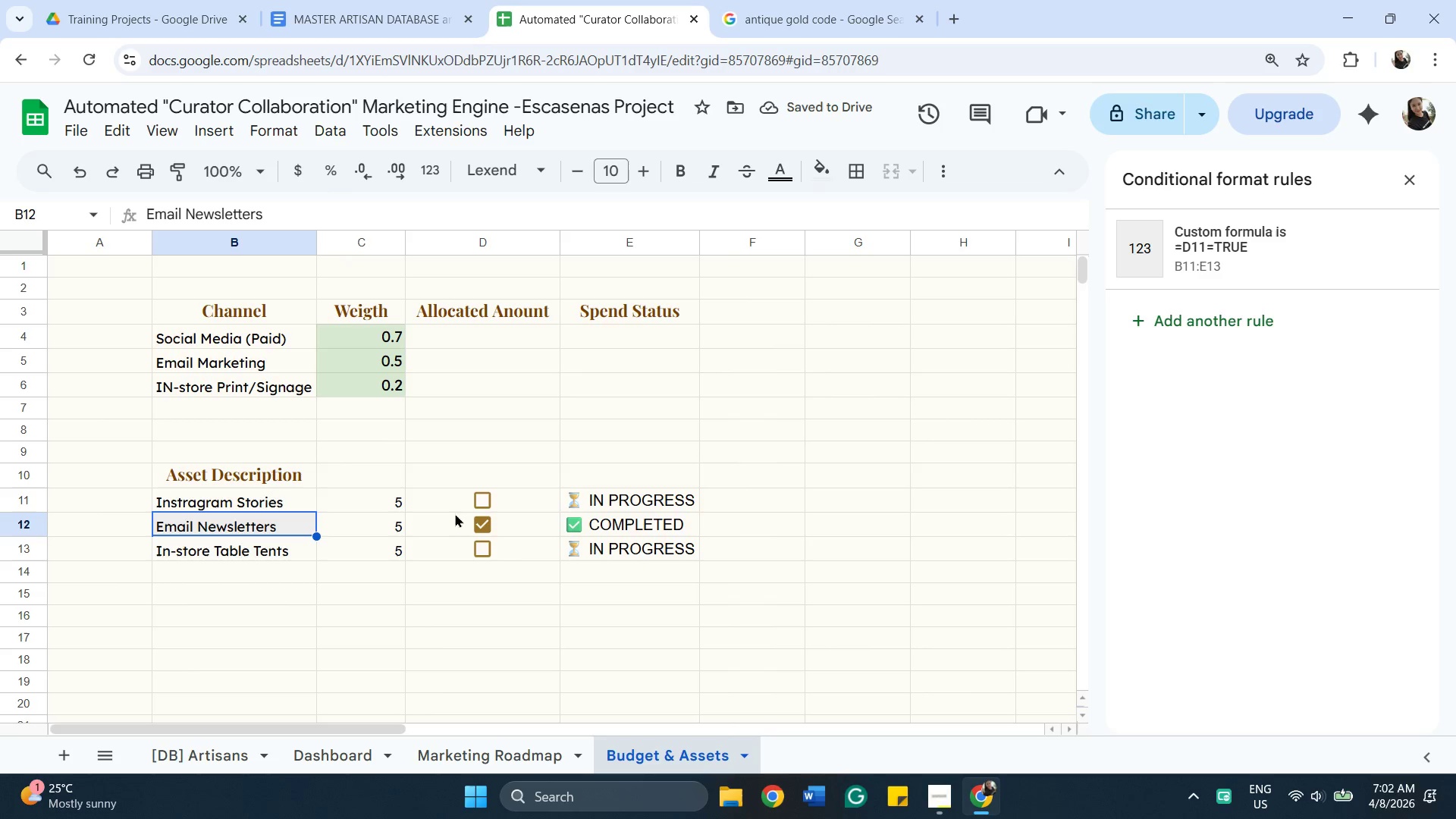 
left_click([516, 563])
 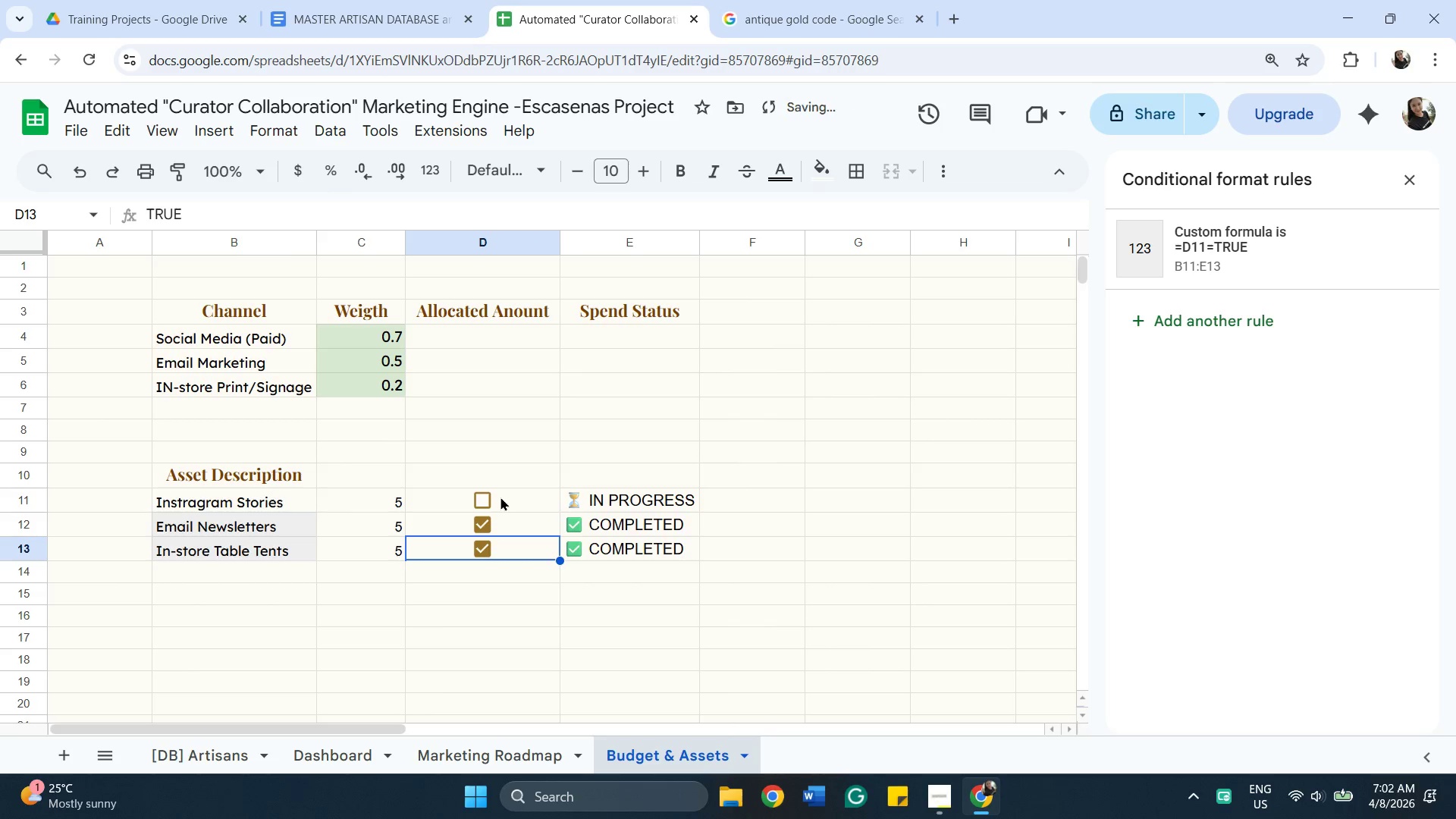 
left_click([476, 491])
 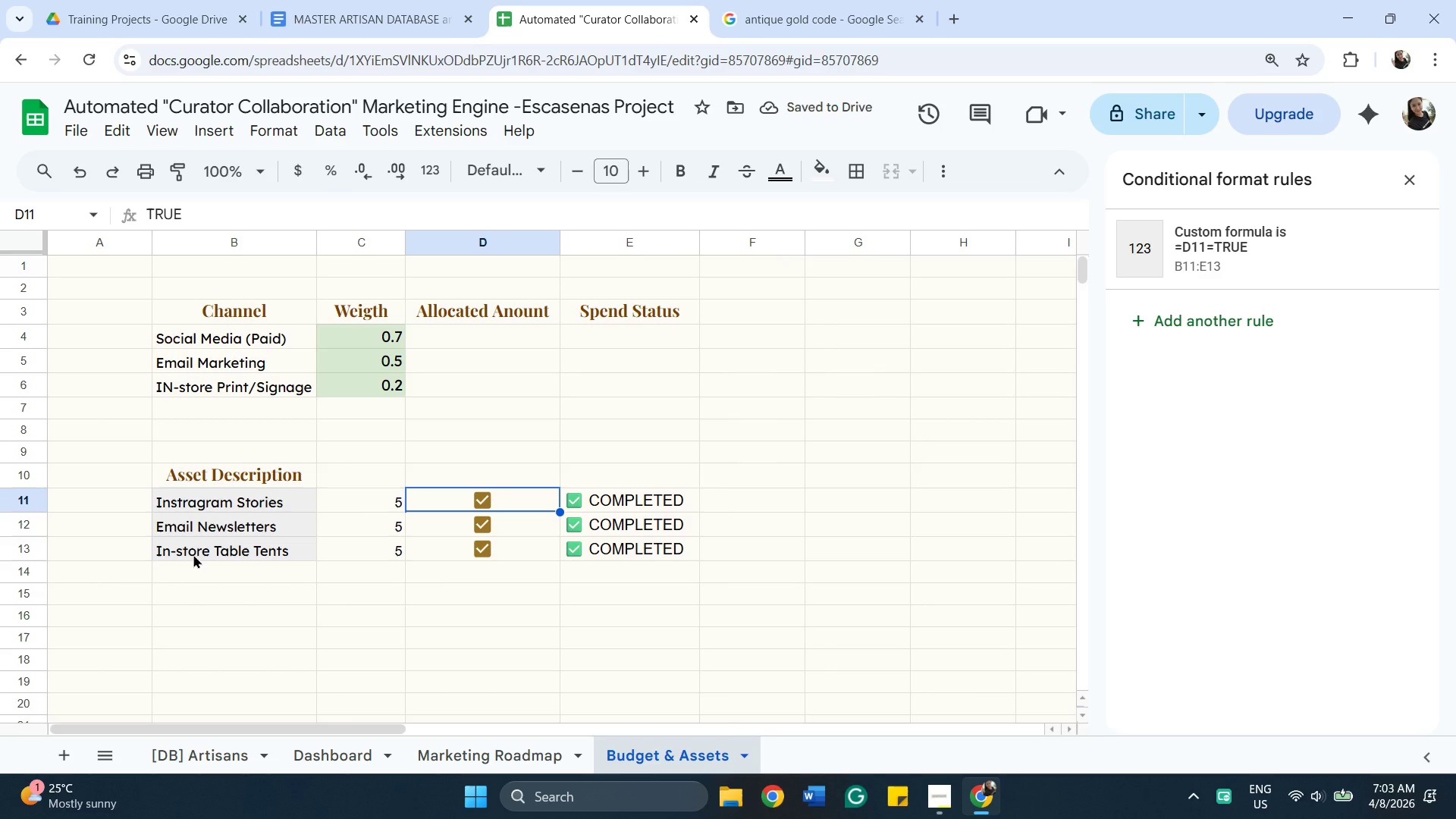 
wait(5.36)
 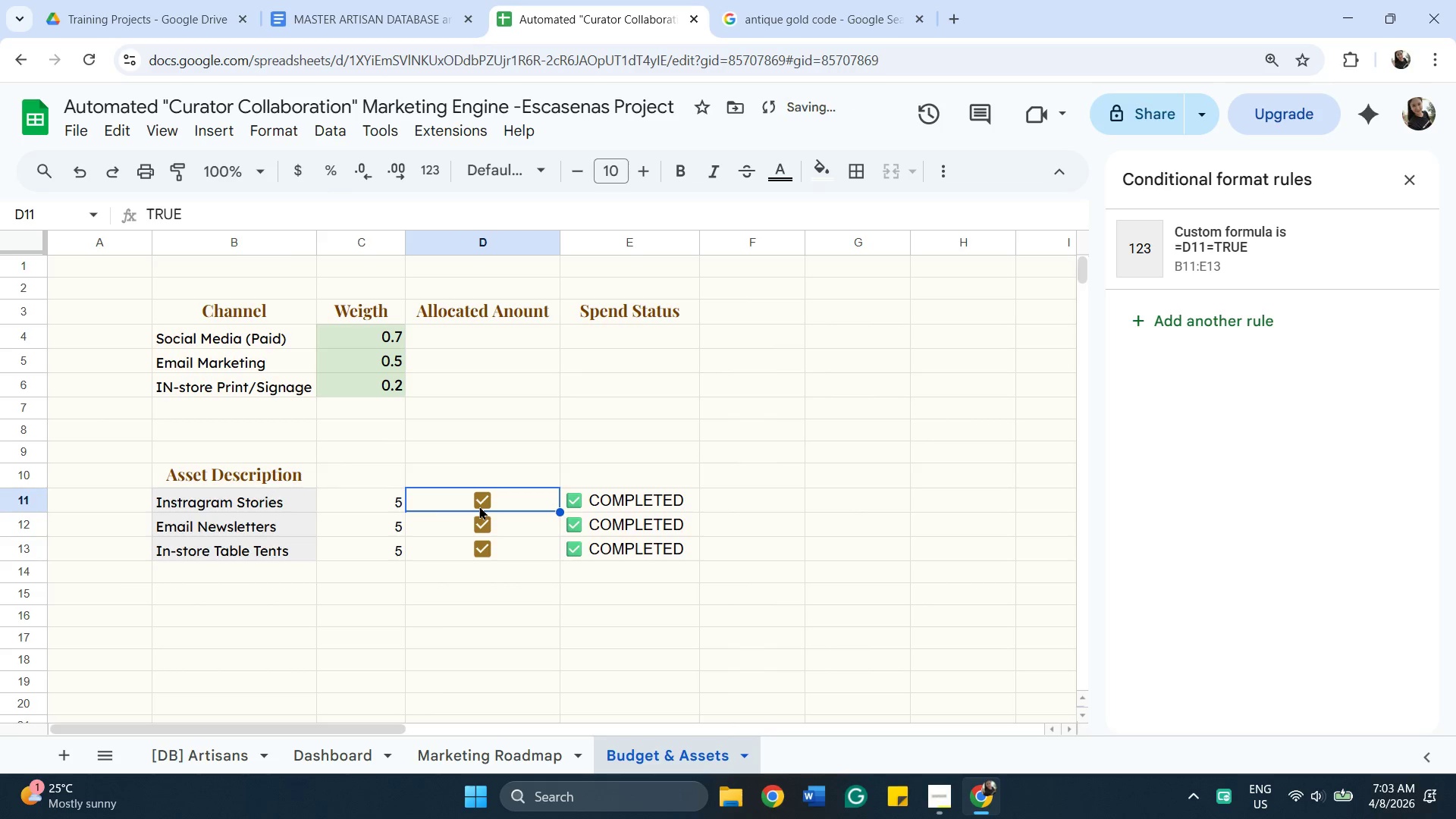 
left_click([485, 547])
 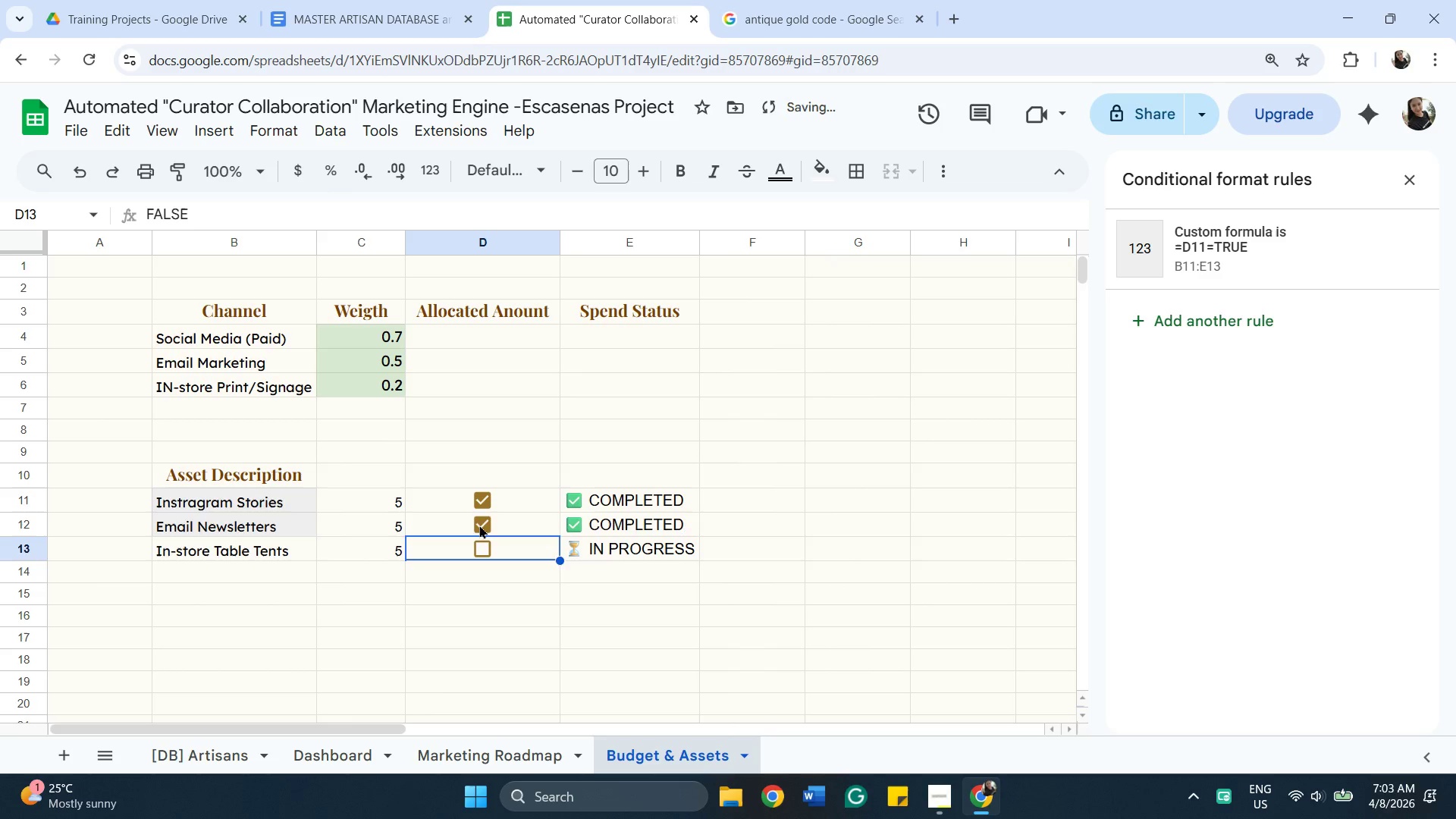 
left_click([479, 525])
 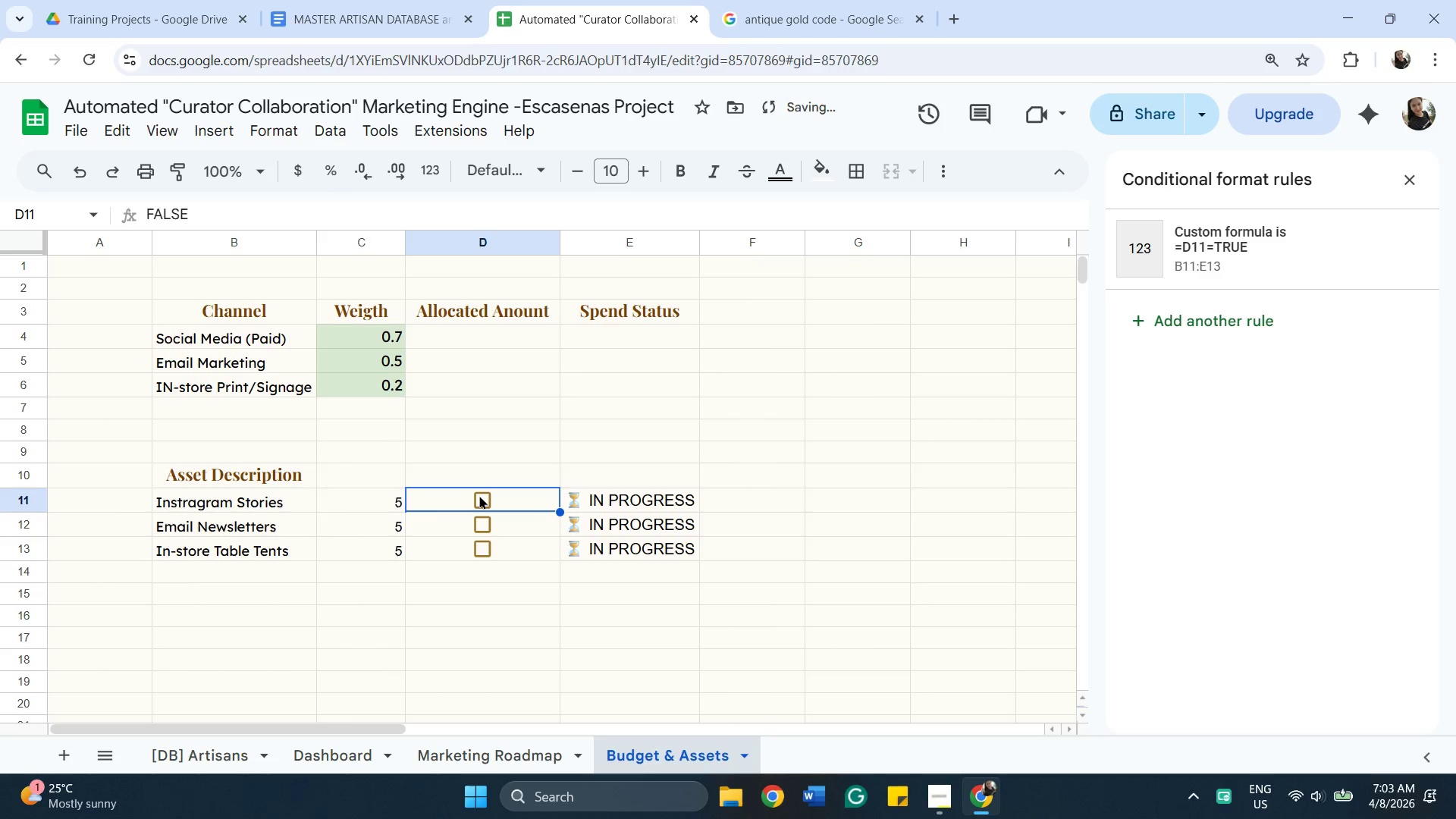 
double_click([479, 495])
 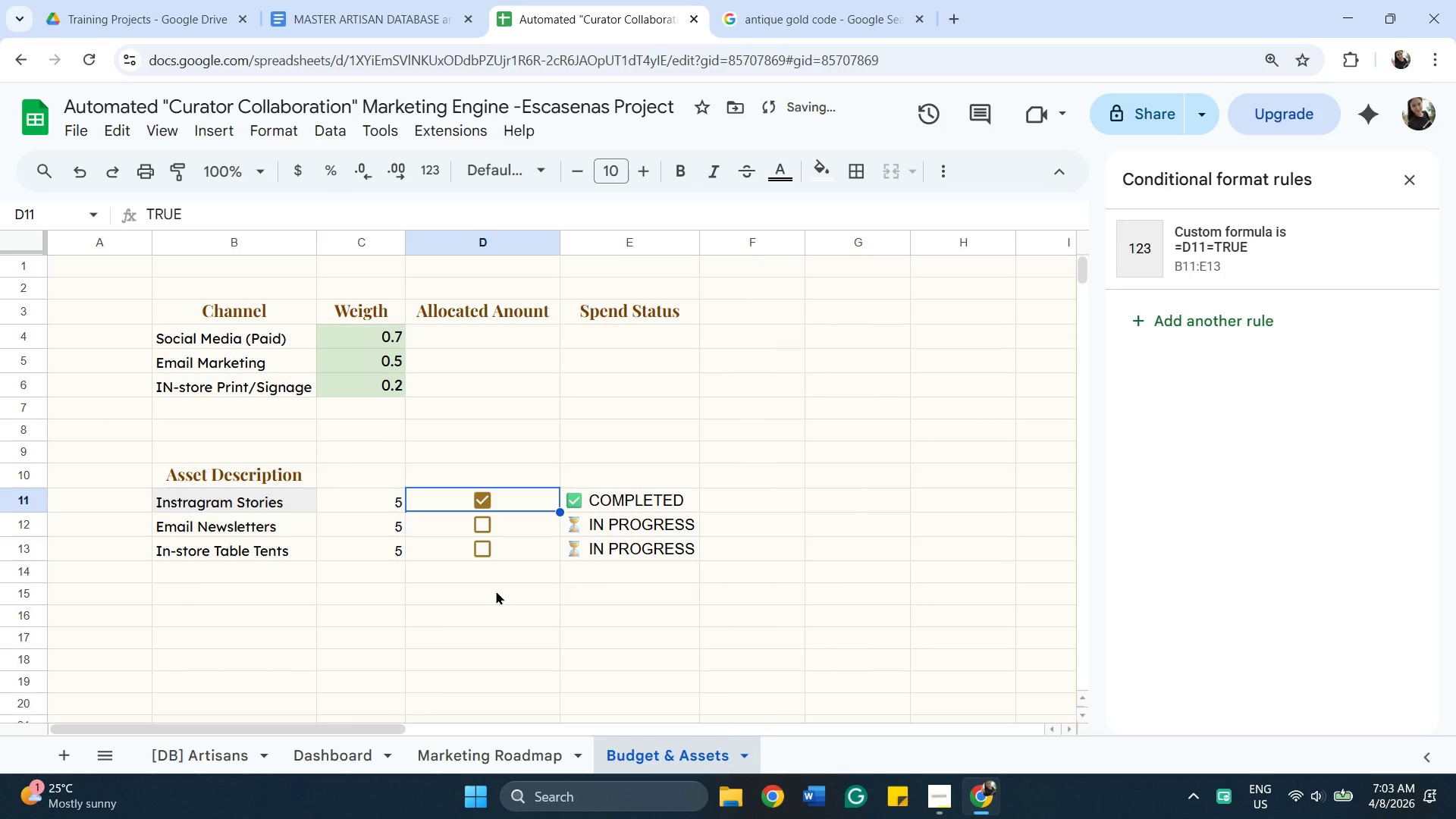 
left_click_drag(start_coordinate=[496, 591], to_coordinate=[491, 586])
 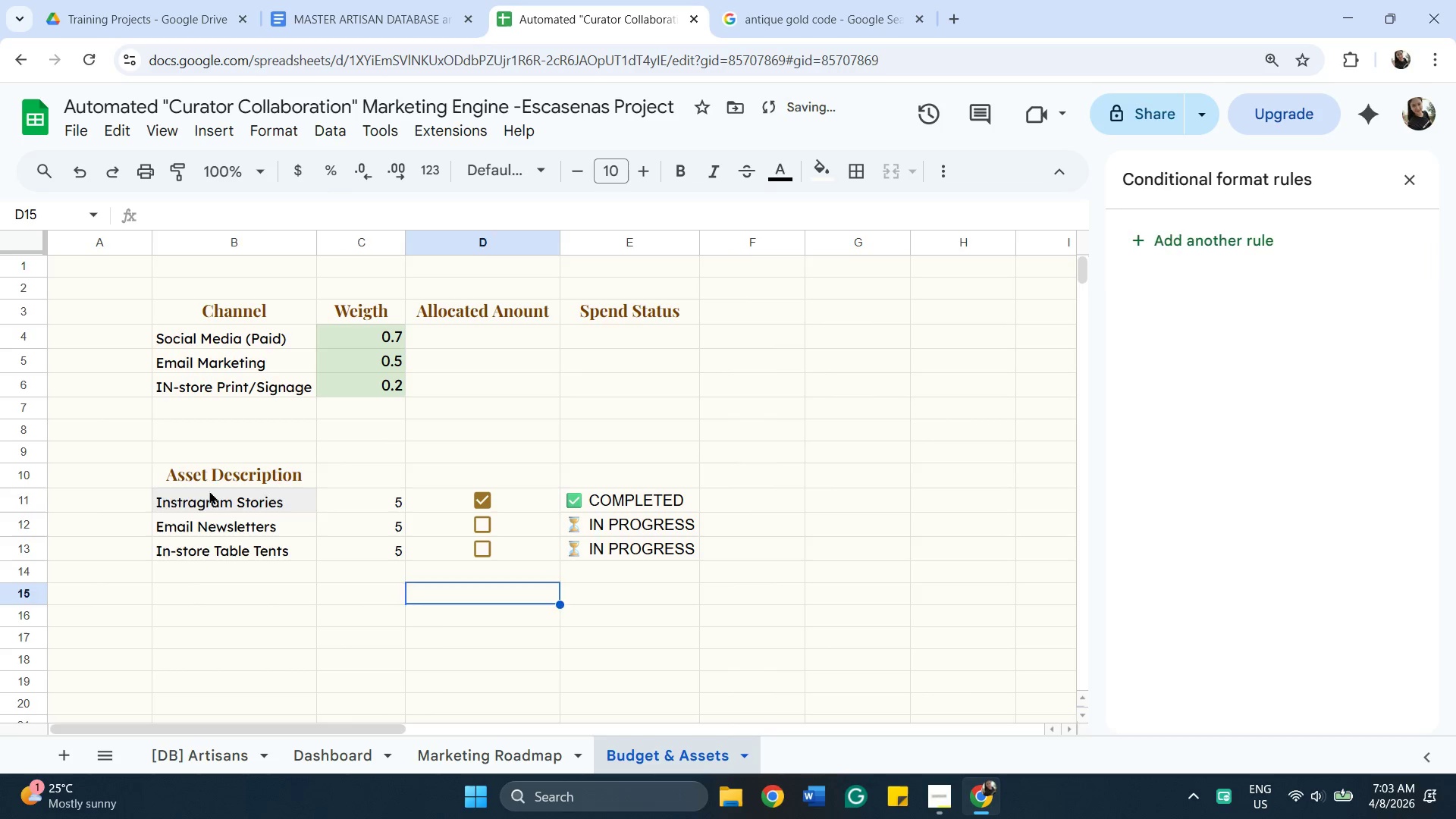 
left_click_drag(start_coordinate=[209, 491], to_coordinate=[214, 489])
 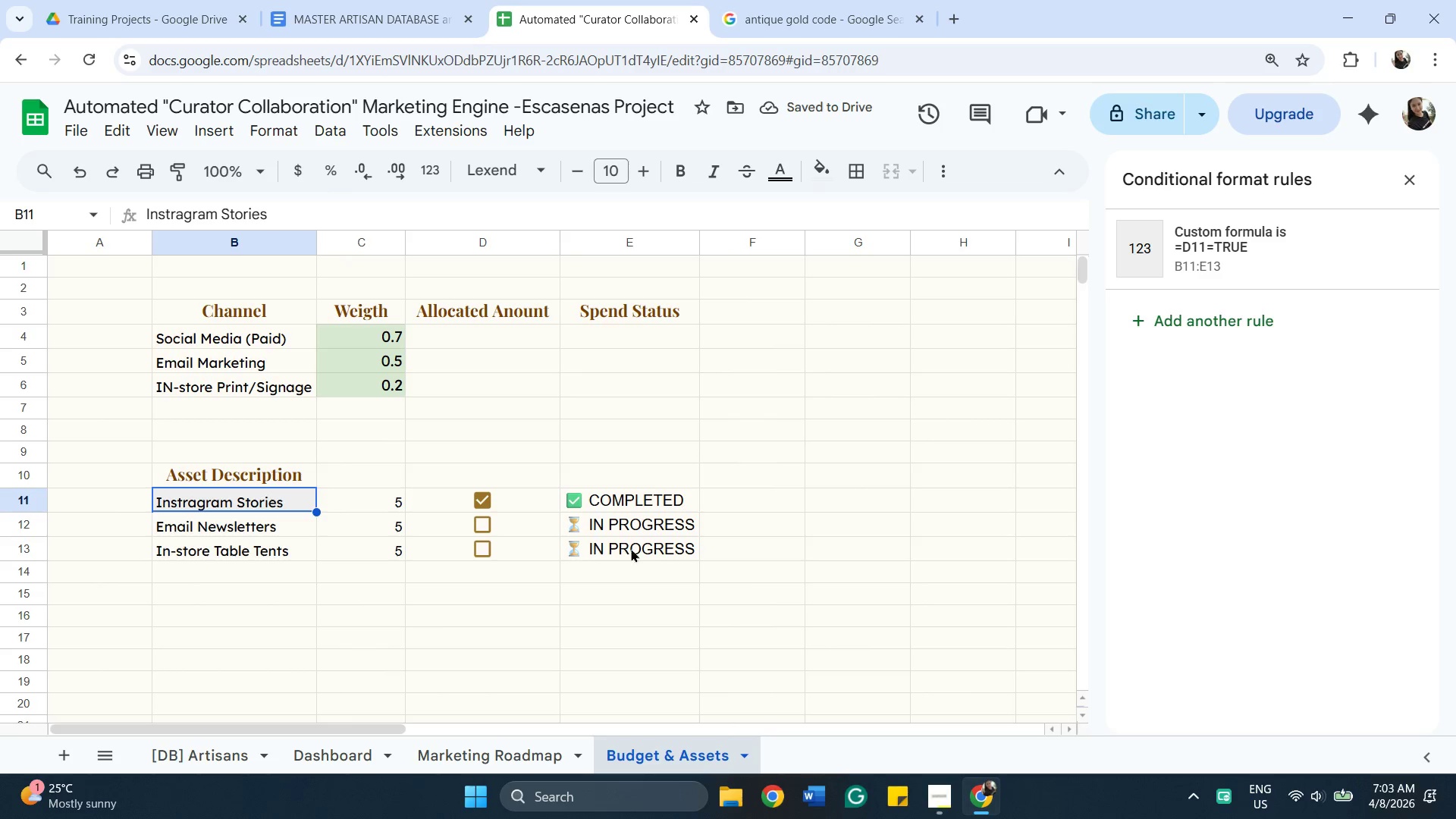 
key(Control+ControlLeft)
 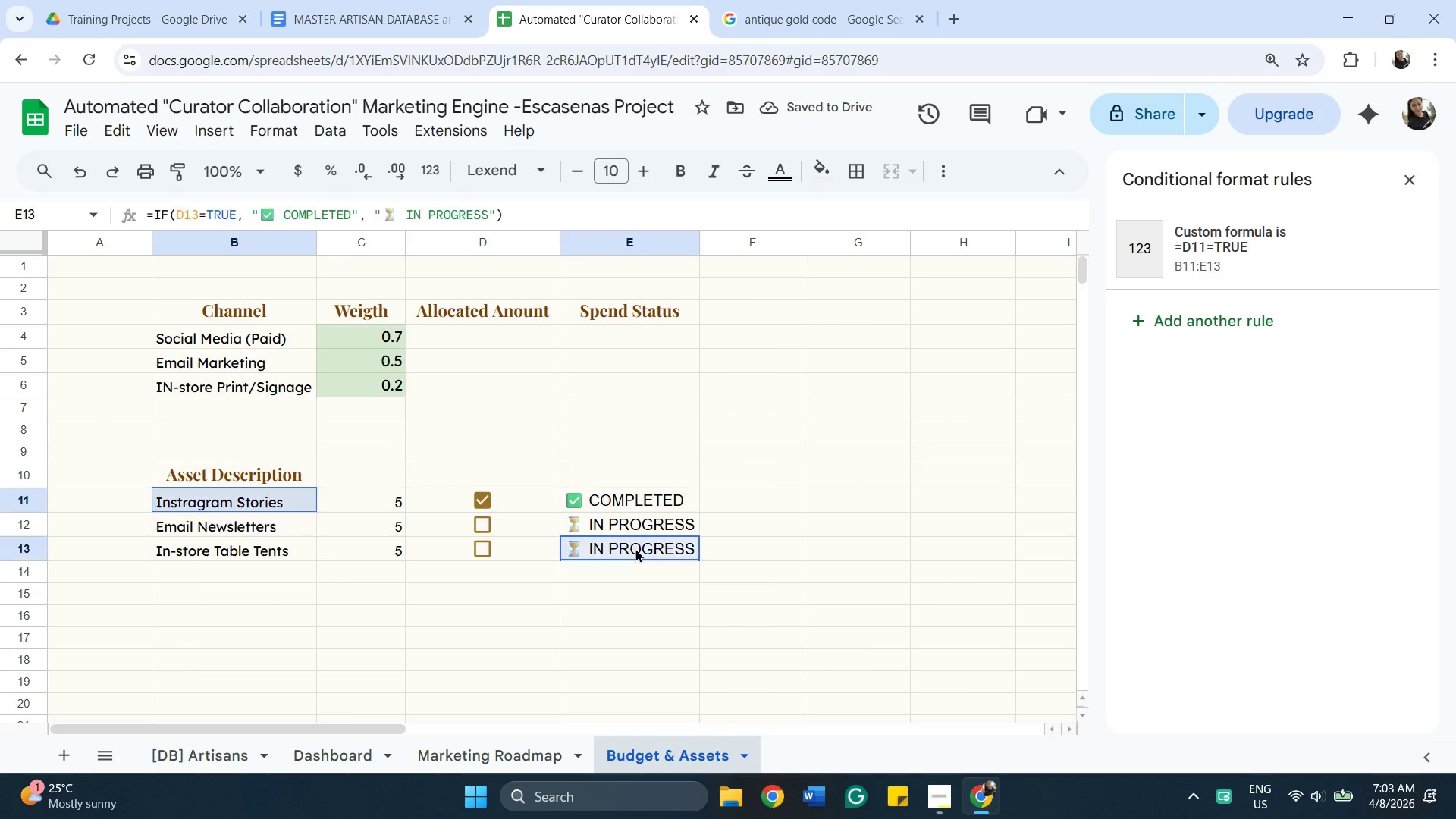 
left_click([635, 548])
 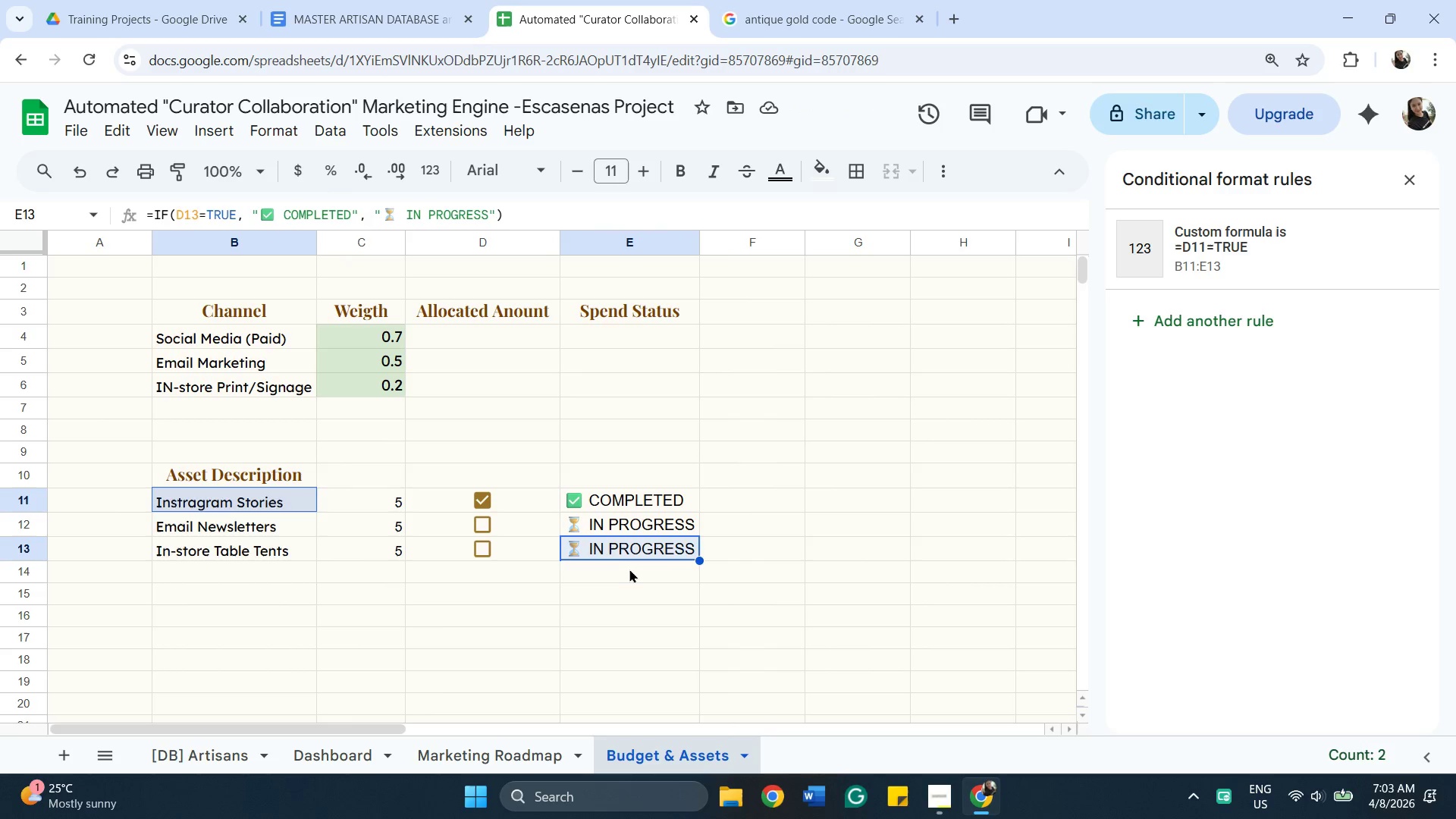 
left_click_drag(start_coordinate=[629, 574], to_coordinate=[618, 577])
 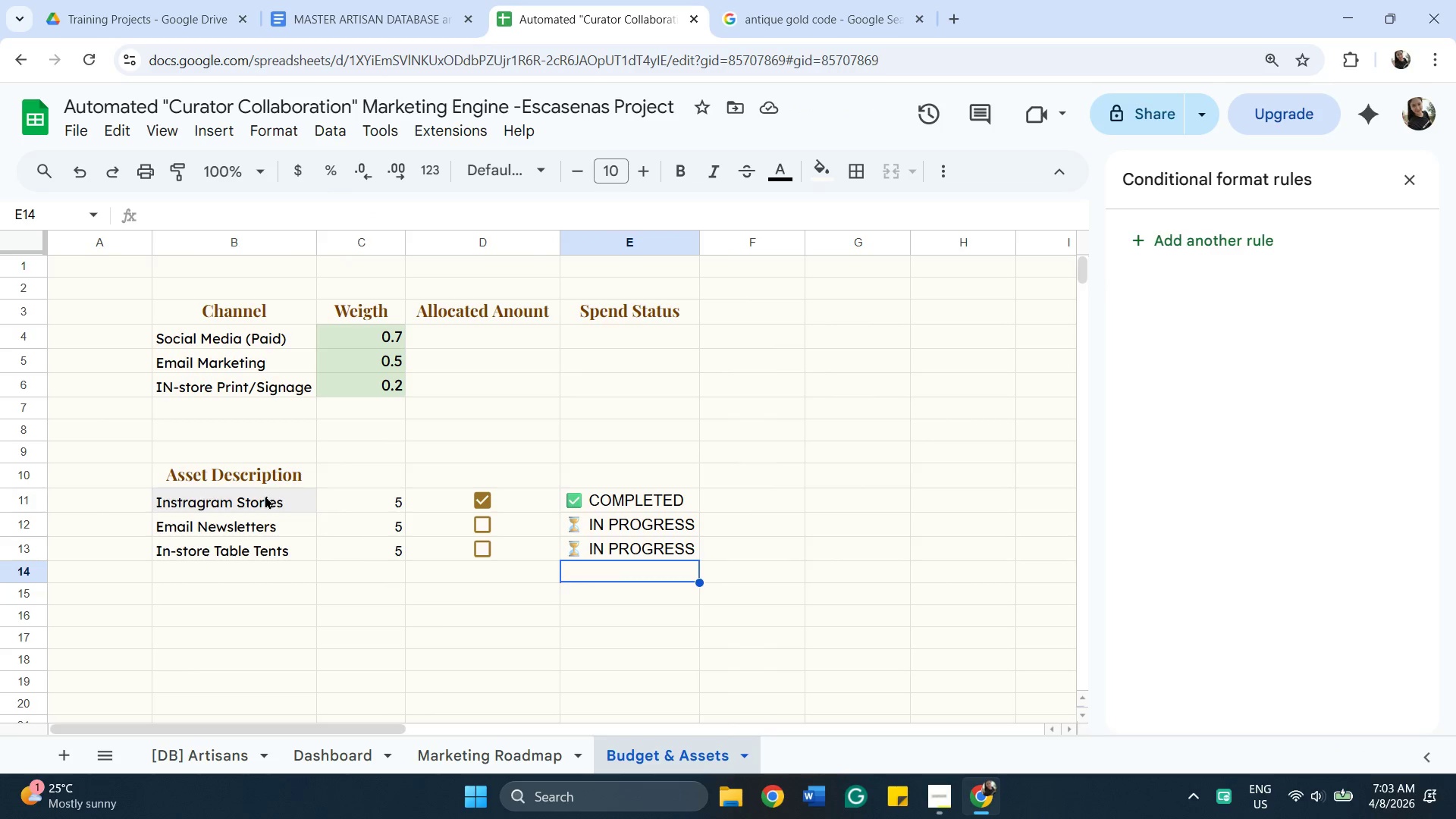 
left_click_drag(start_coordinate=[265, 495], to_coordinate=[278, 501])
 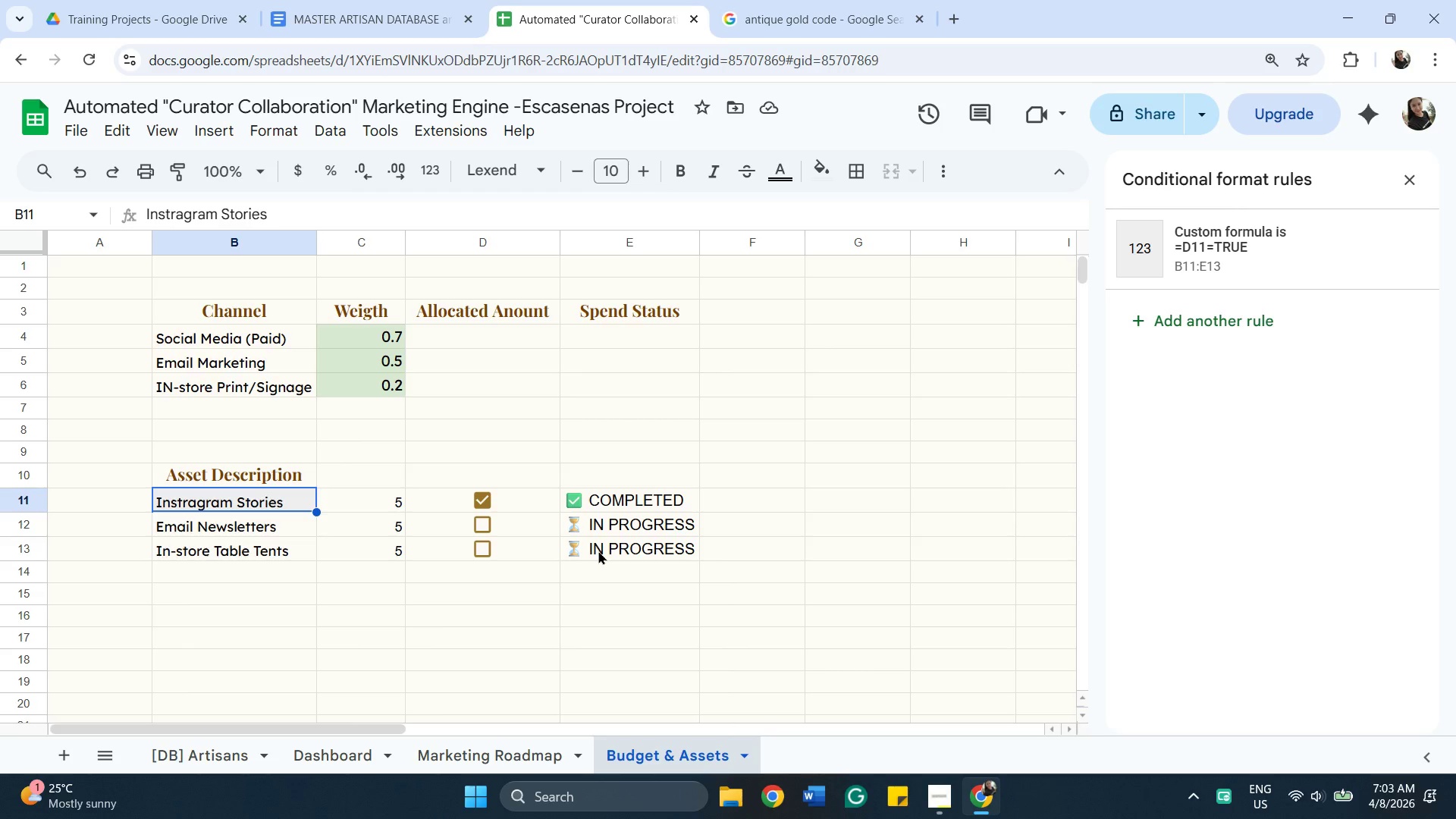 
hold_key(key=ShiftLeft, duration=0.41)
left_click([598, 551])
 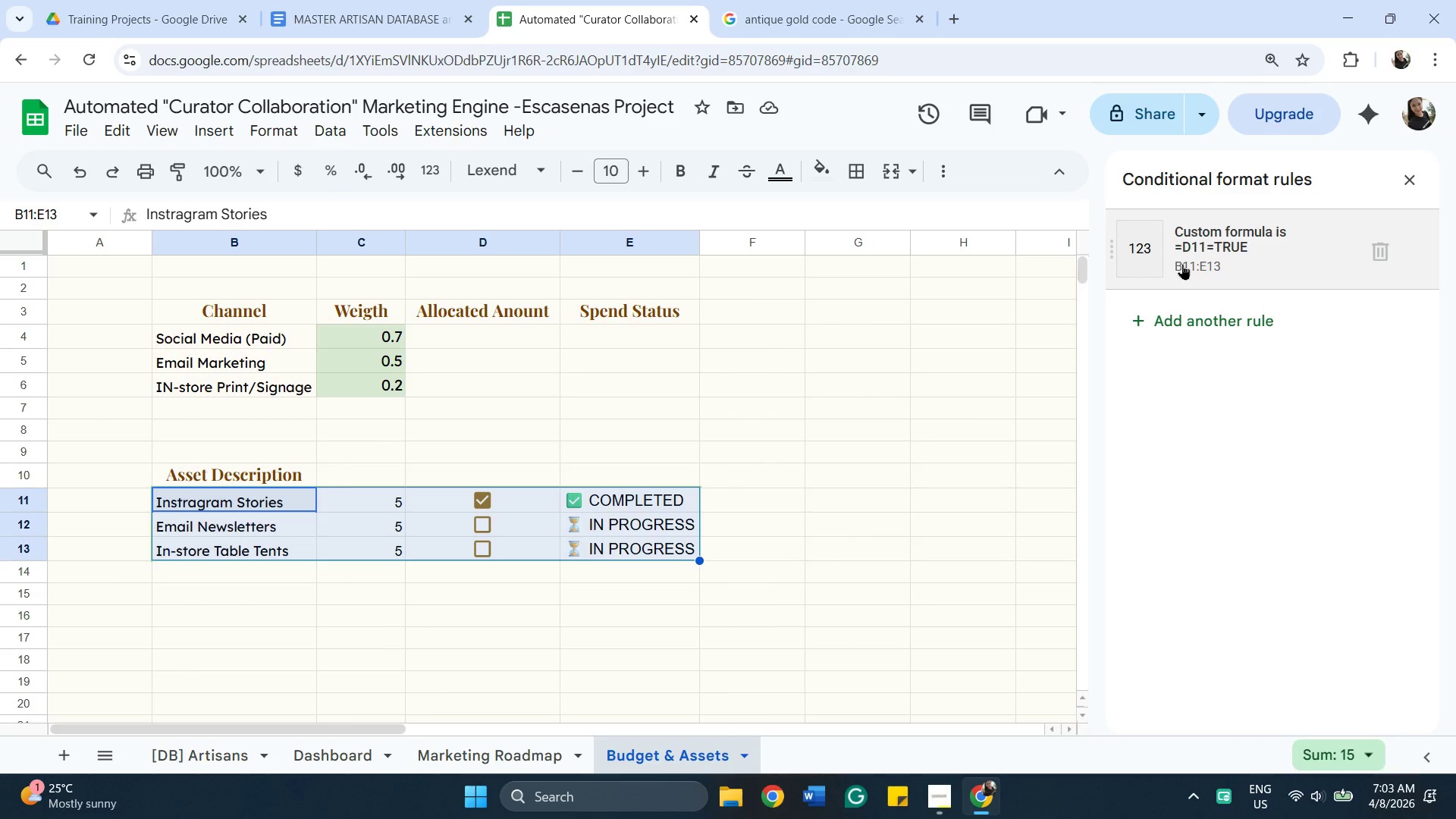 
double_click([1182, 264])
 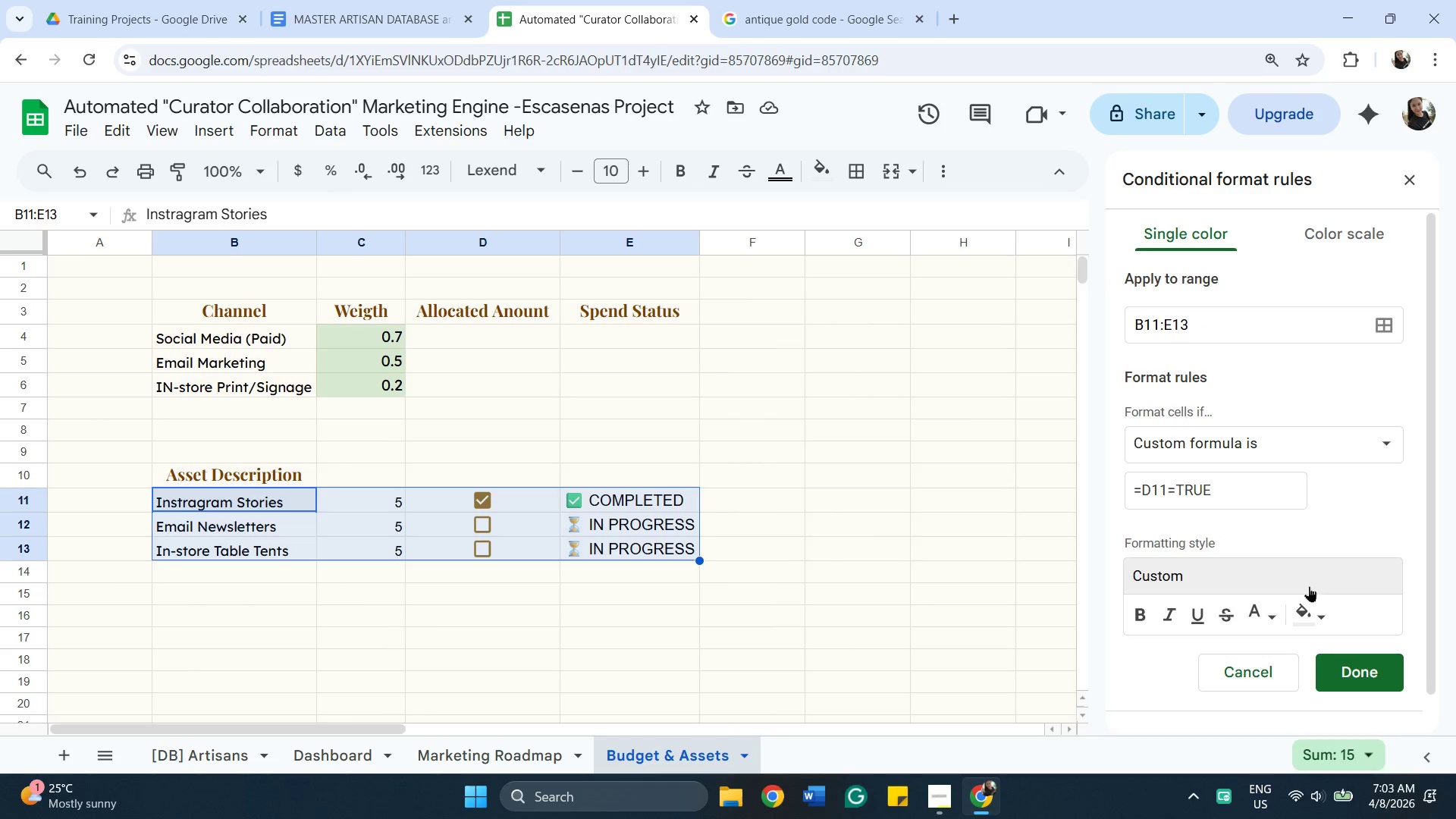 
mouse_move([1309, 608])
 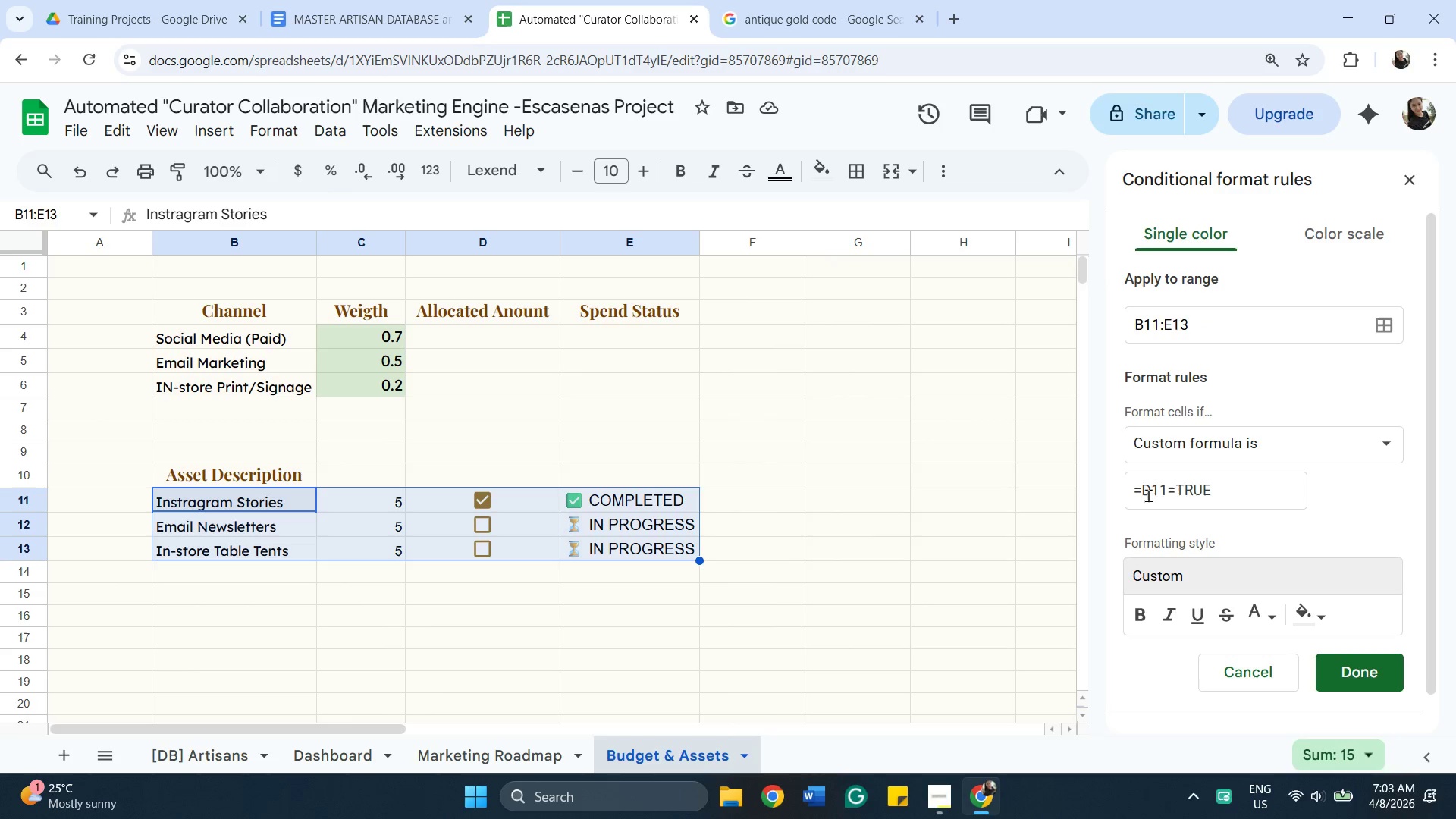 
left_click([1150, 494])
 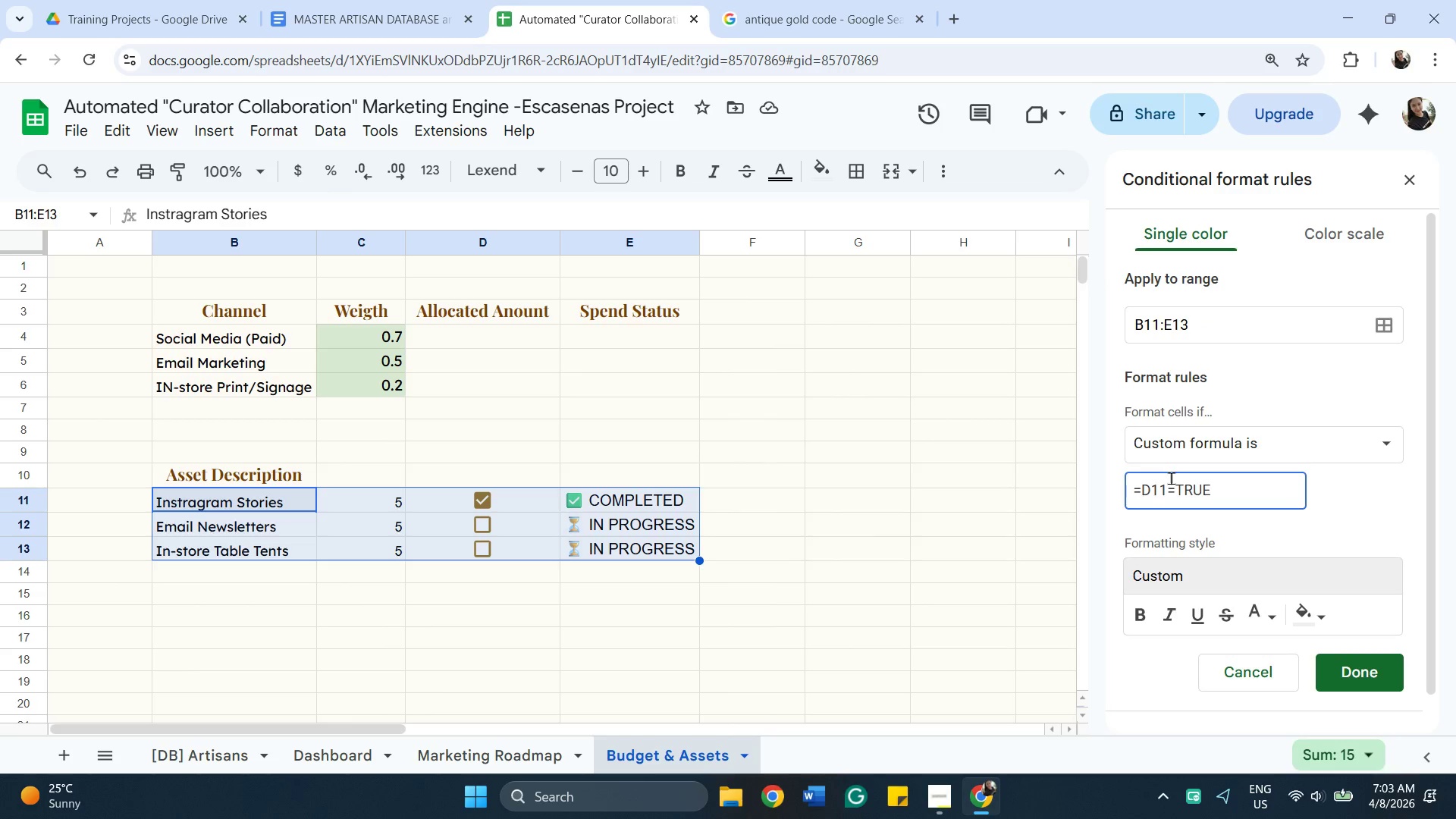 
key(Shift+4)
 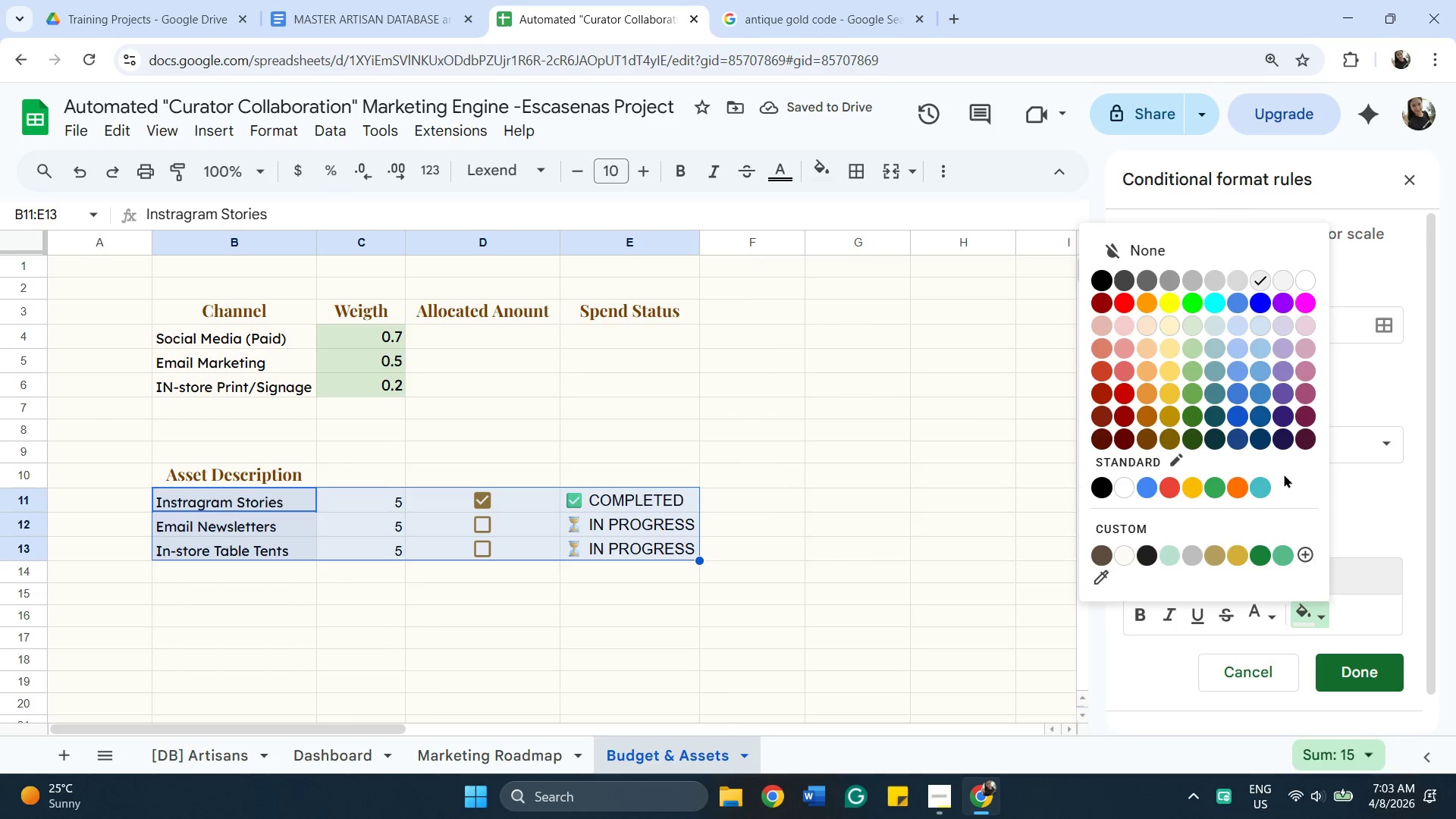 
left_click([1239, 286])
 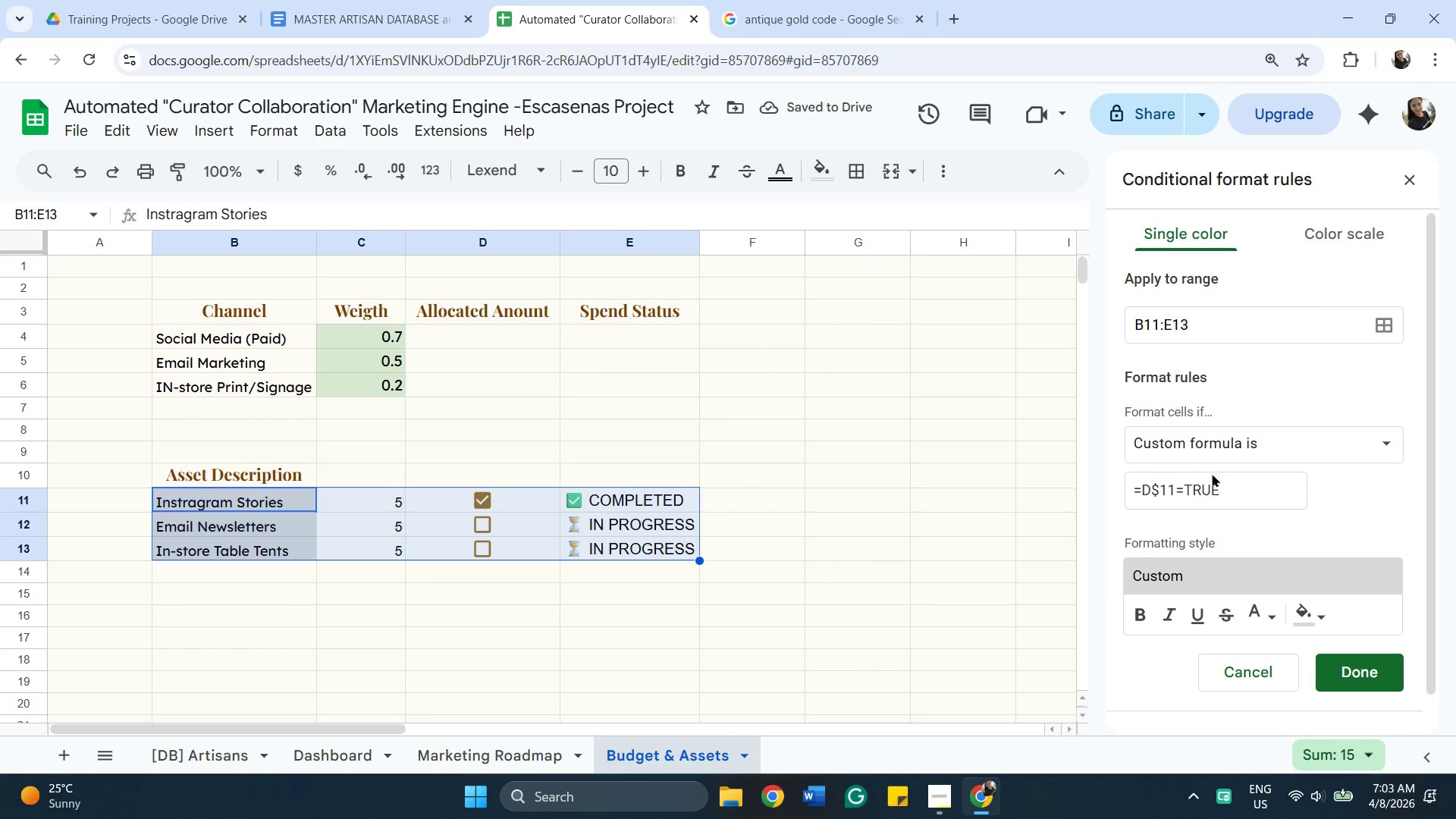 
left_click([1162, 496])
 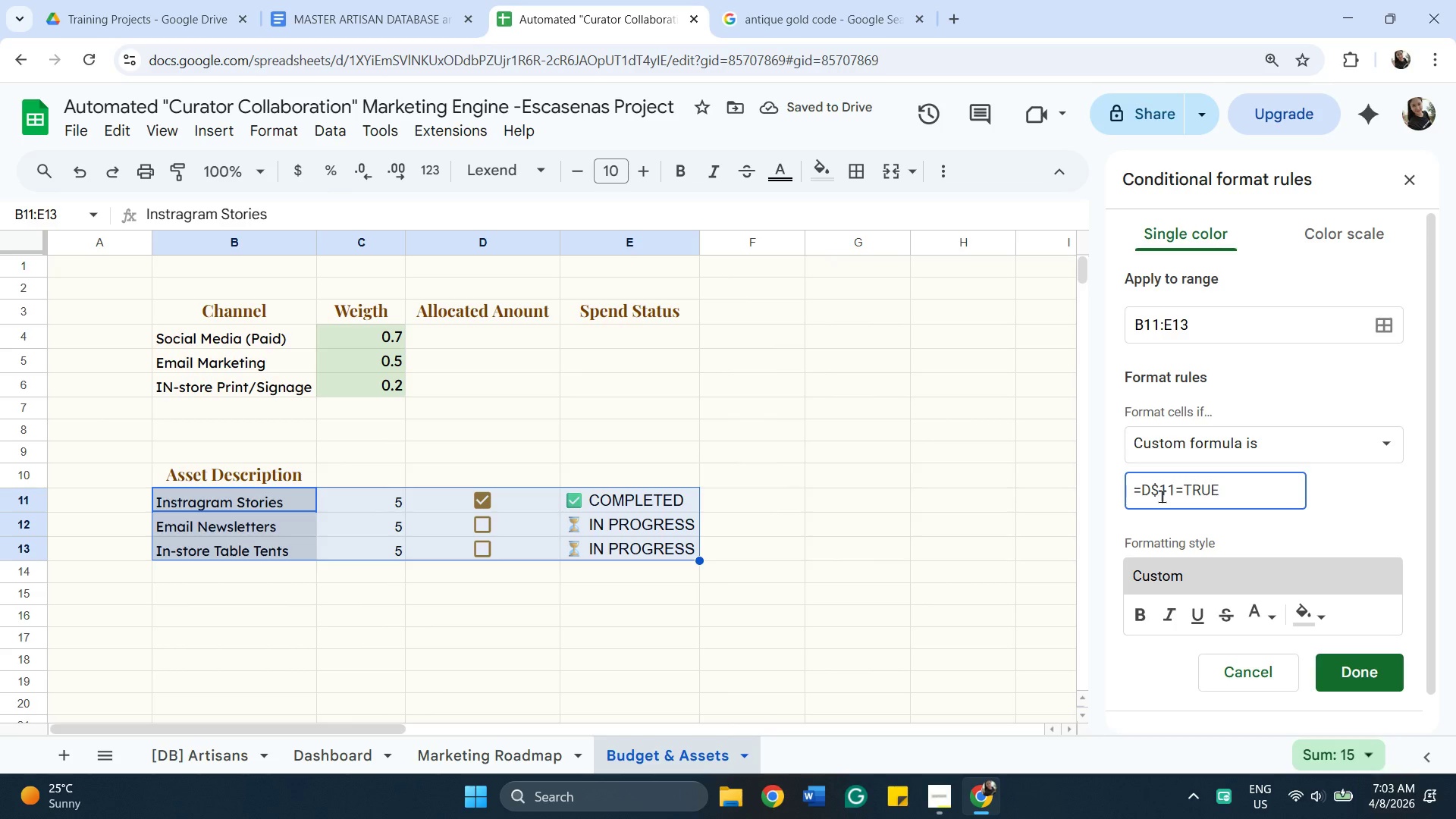 
key(Backspace)
 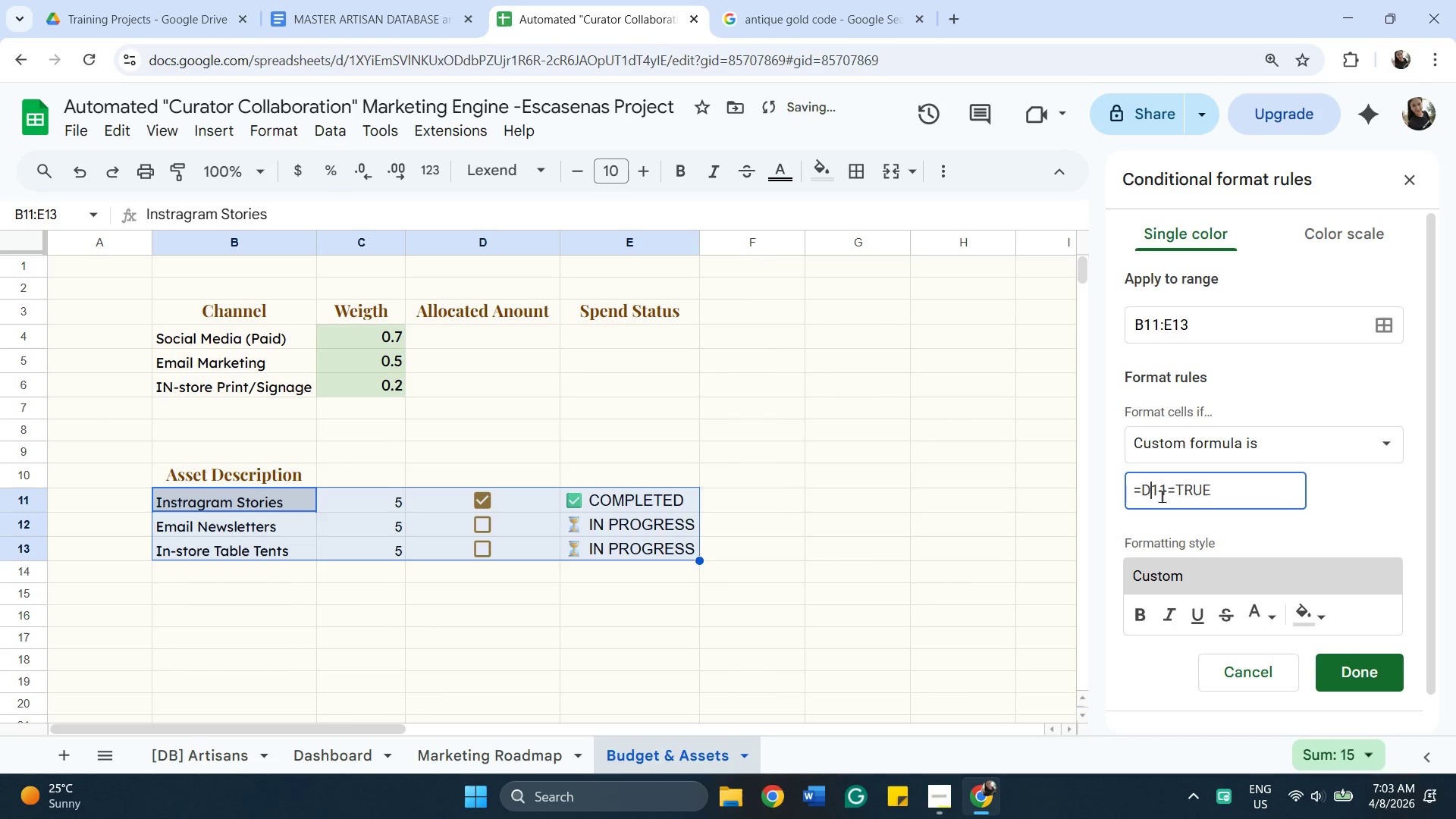 
key(ArrowLeft)
 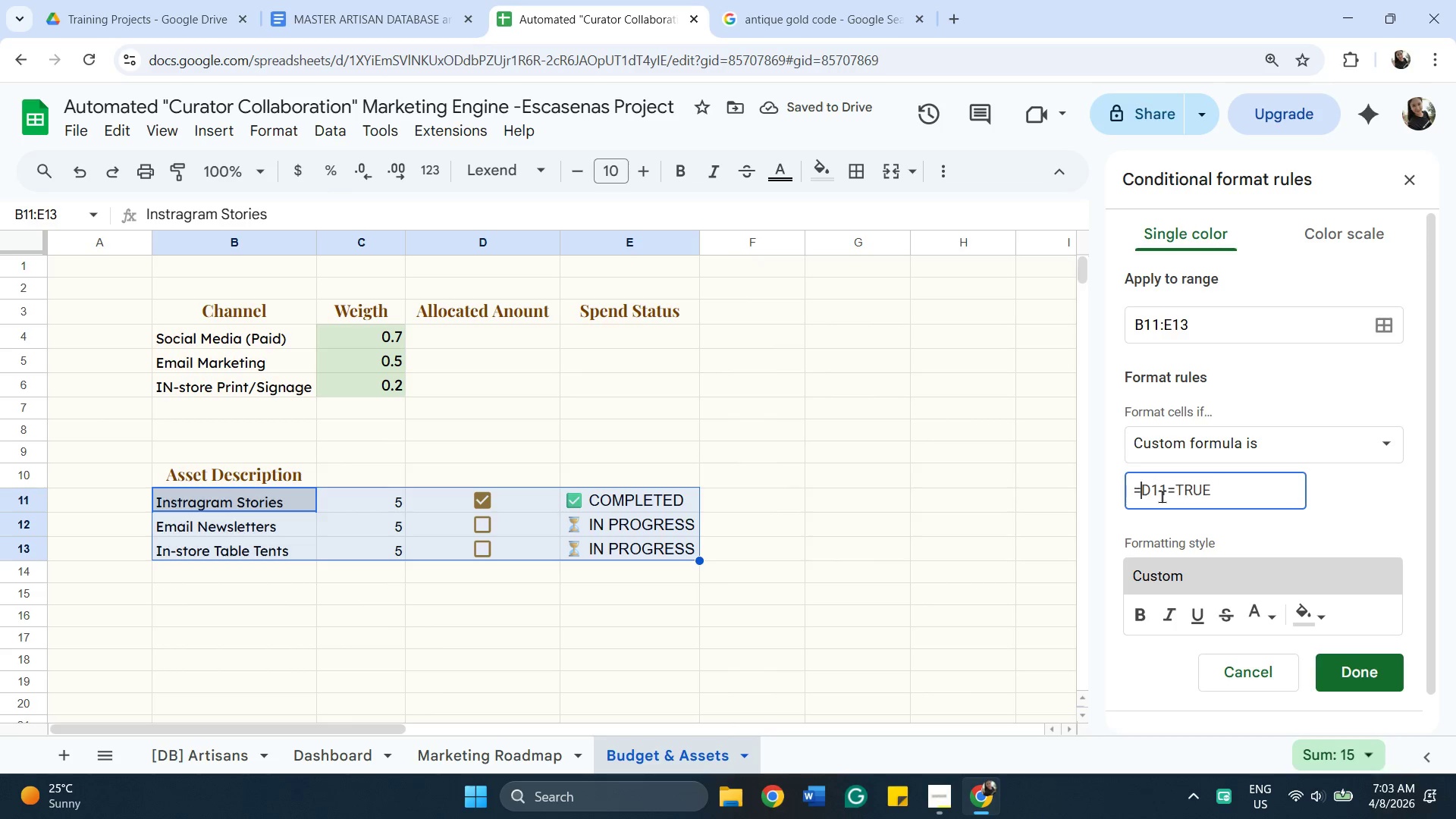 
key(Shift+ShiftLeft)
 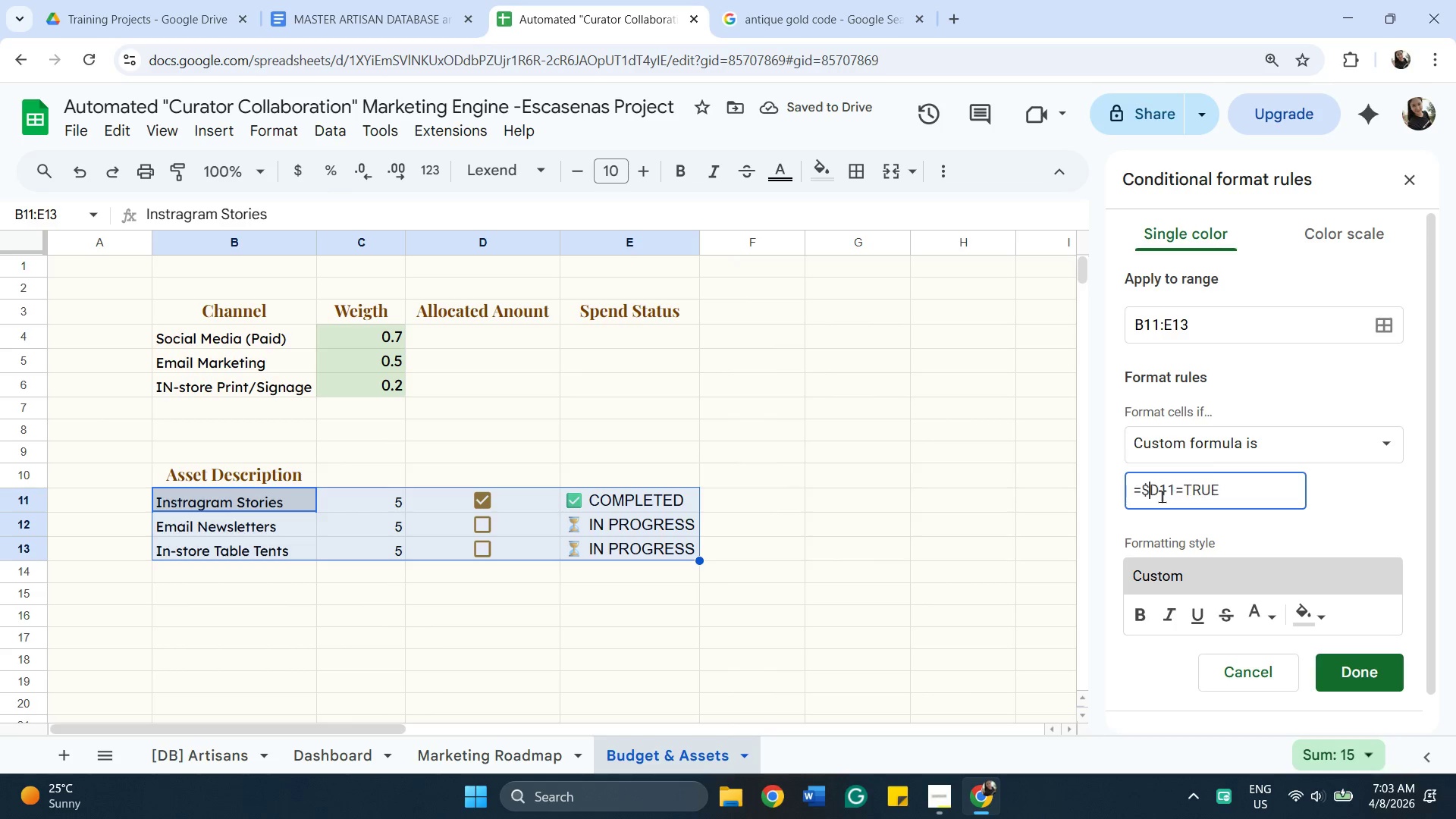 
key(Shift+4)
 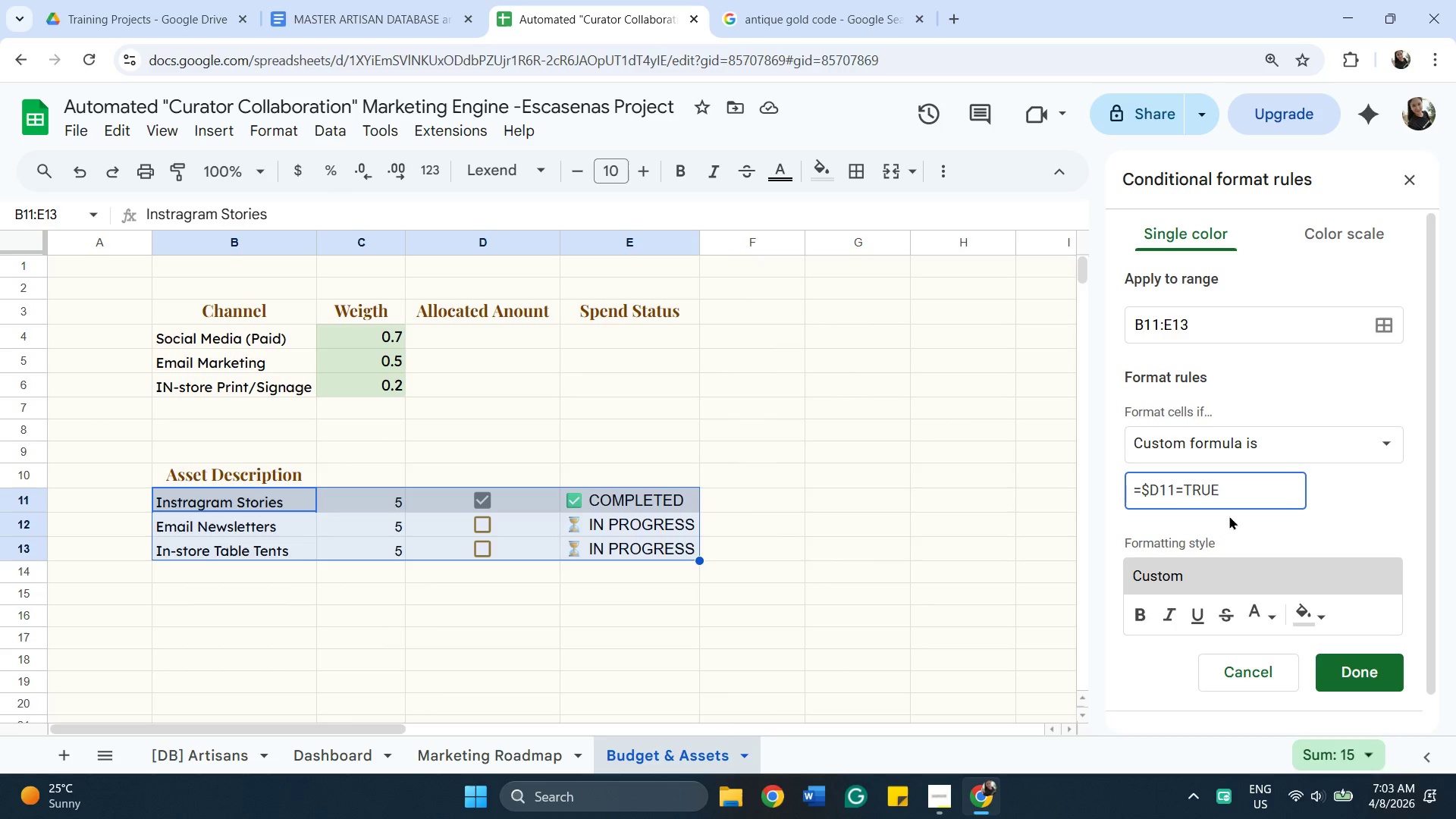 
wait(13.53)
 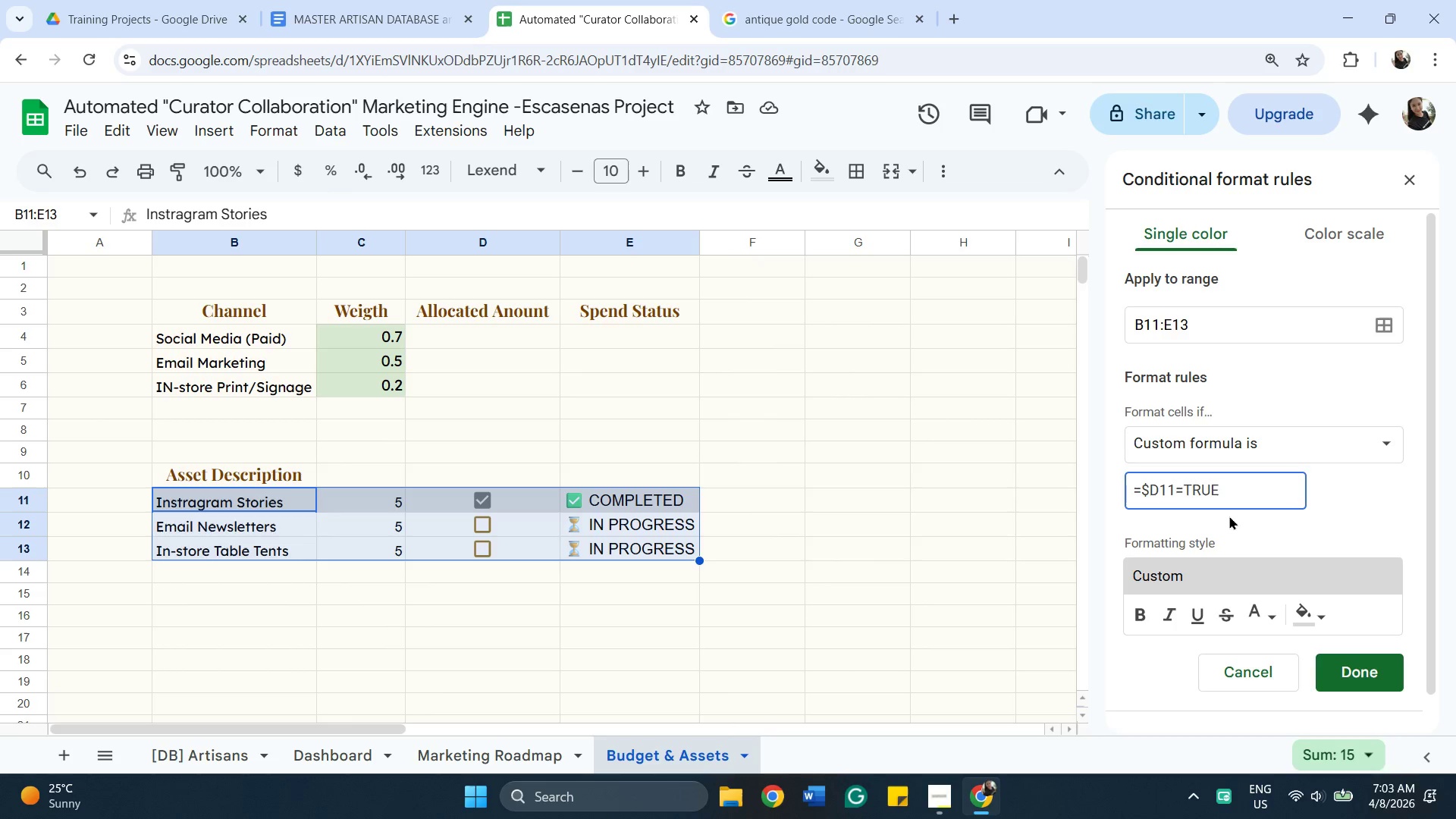 
left_click([1159, 494])
 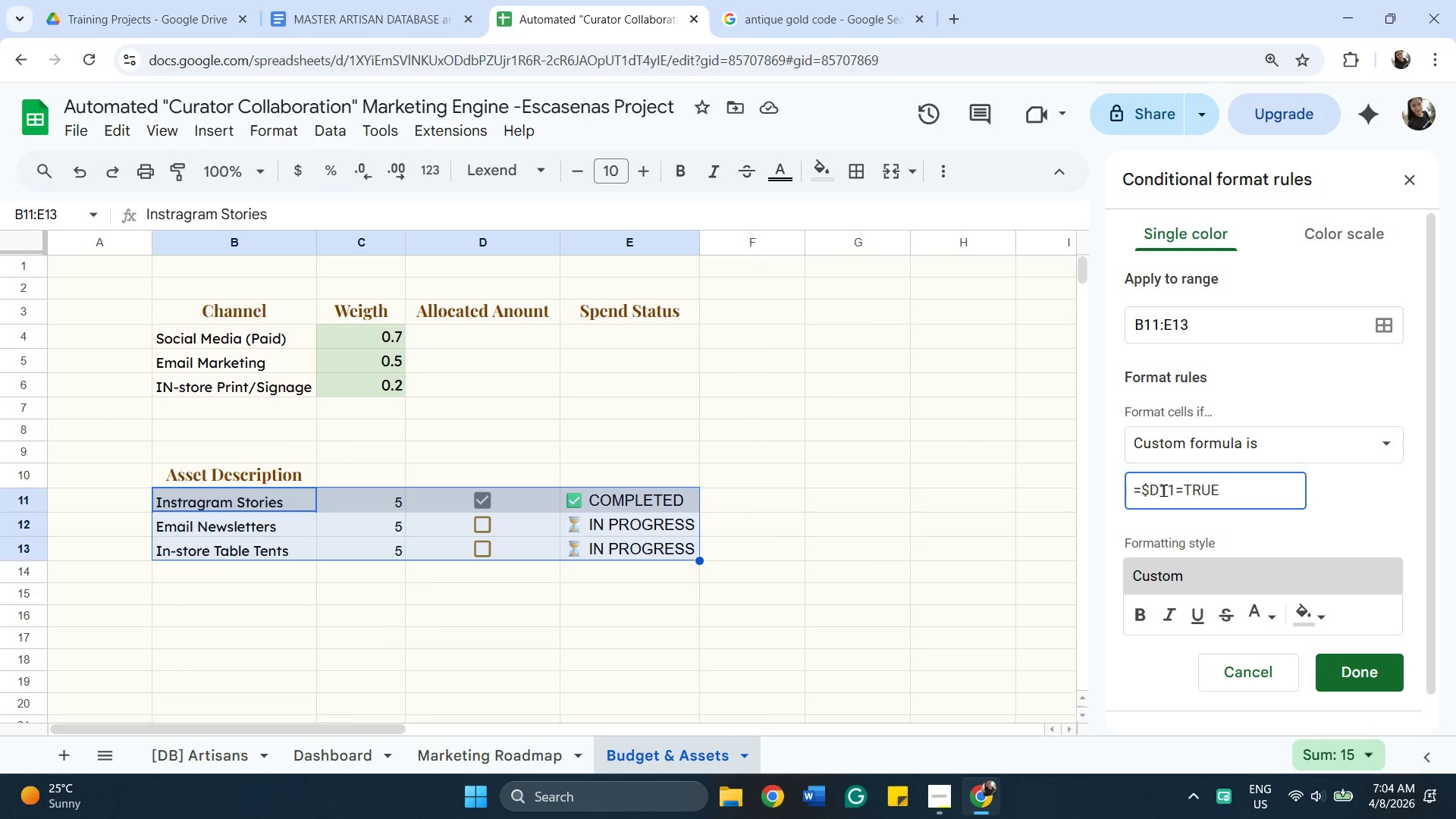 
wait(12.48)
 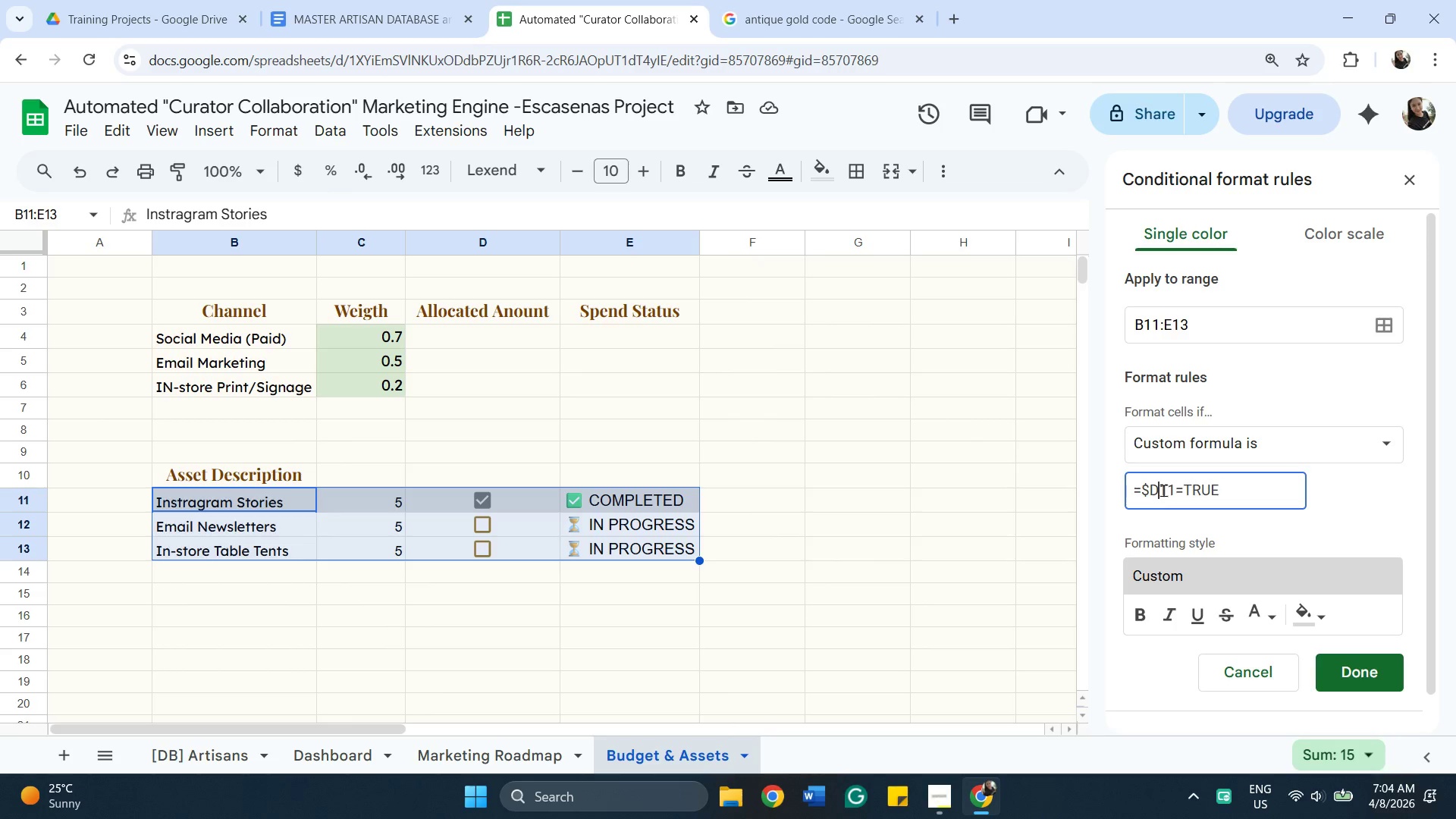 
key(Shift+4)
 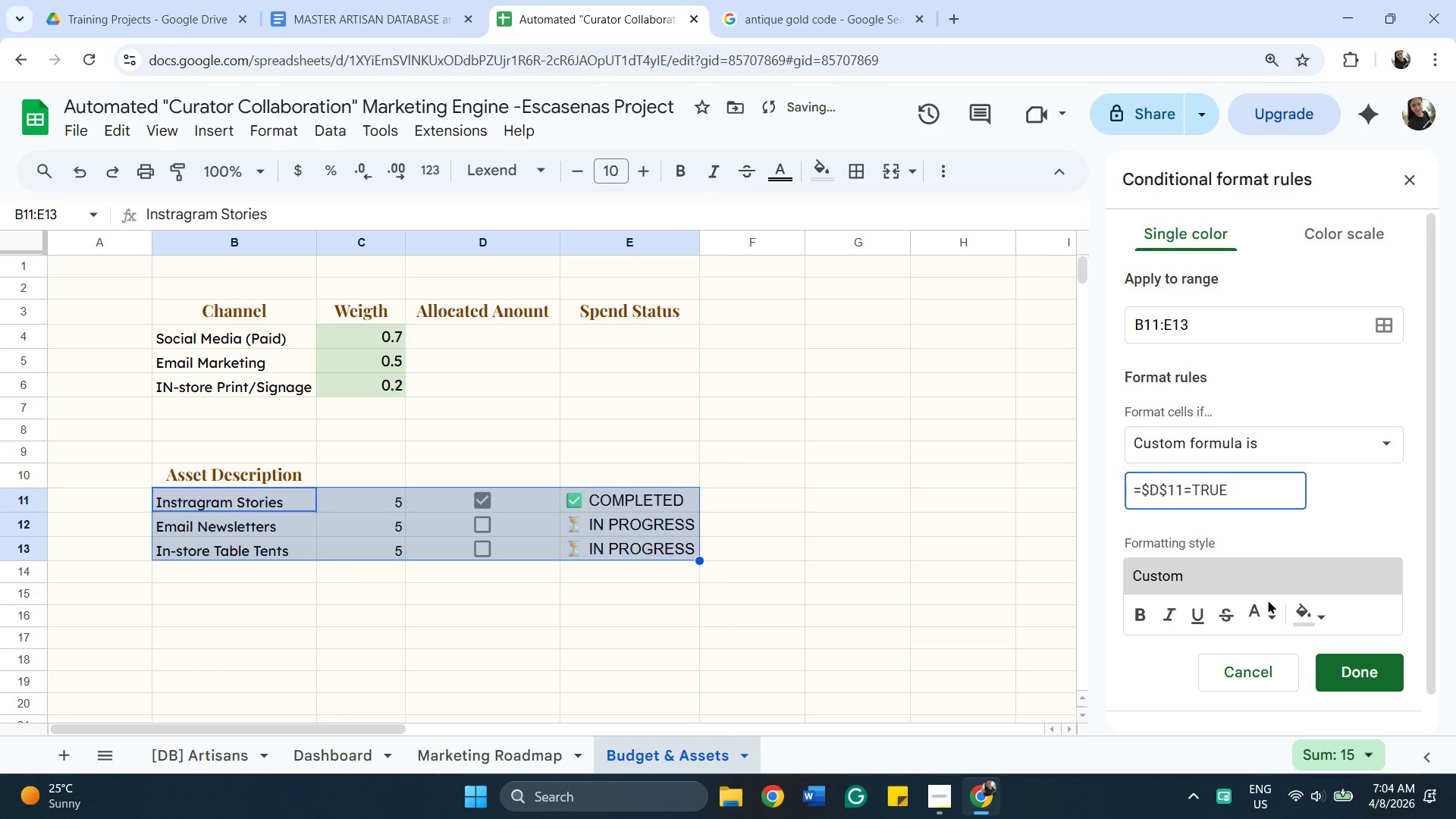 
left_click([1340, 674])
 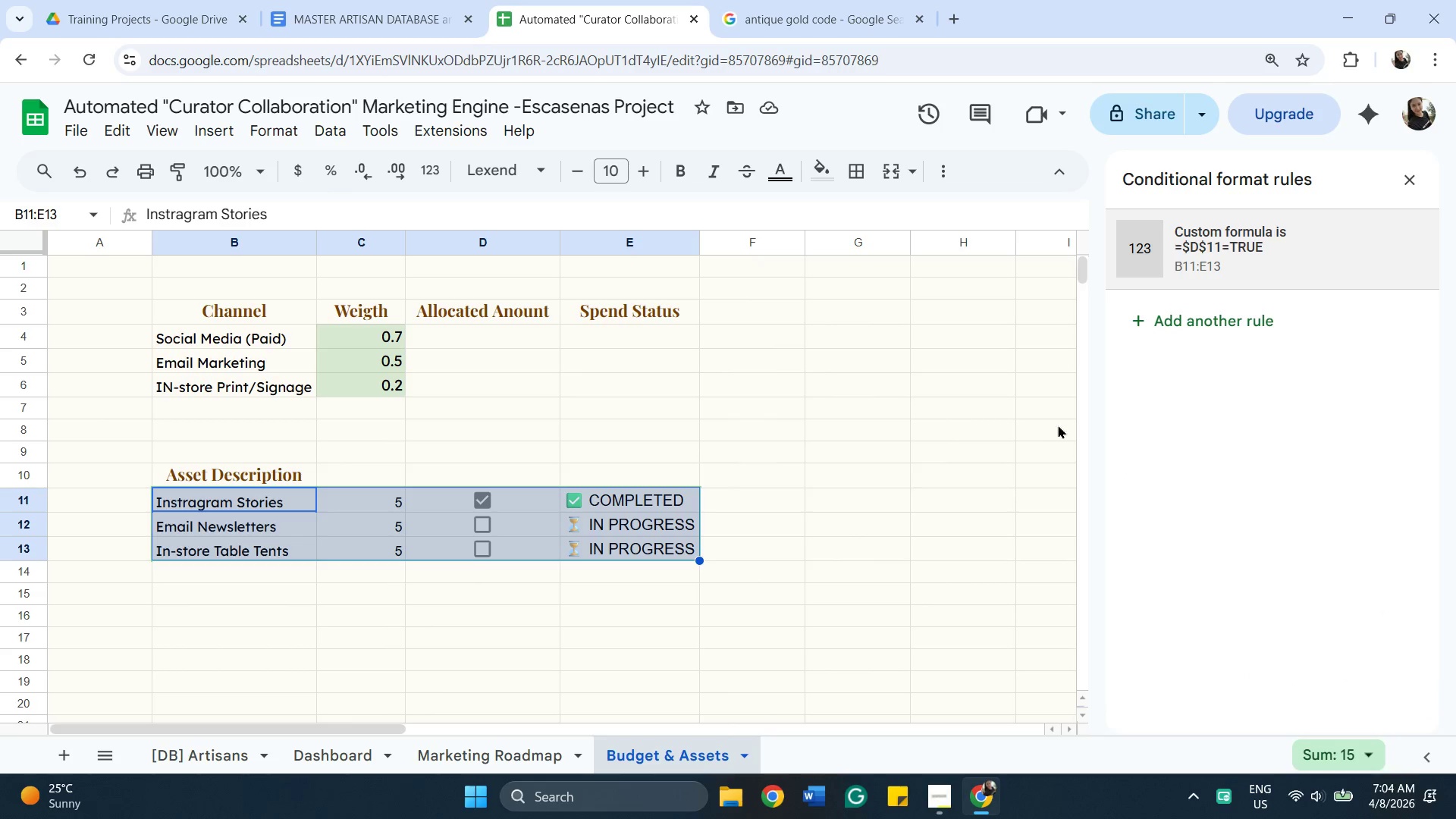 
wait(7.77)
 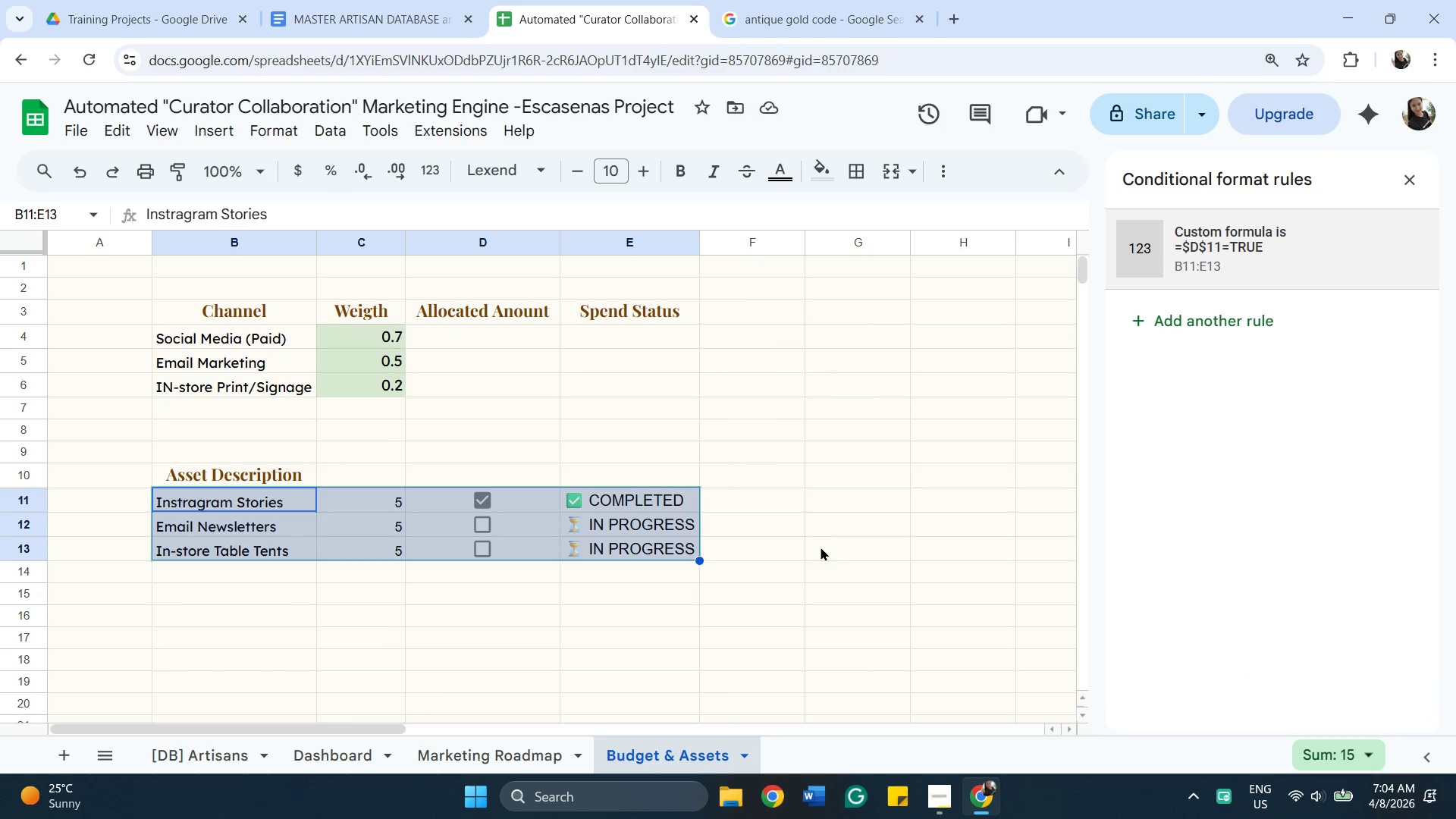 
left_click([482, 544])
 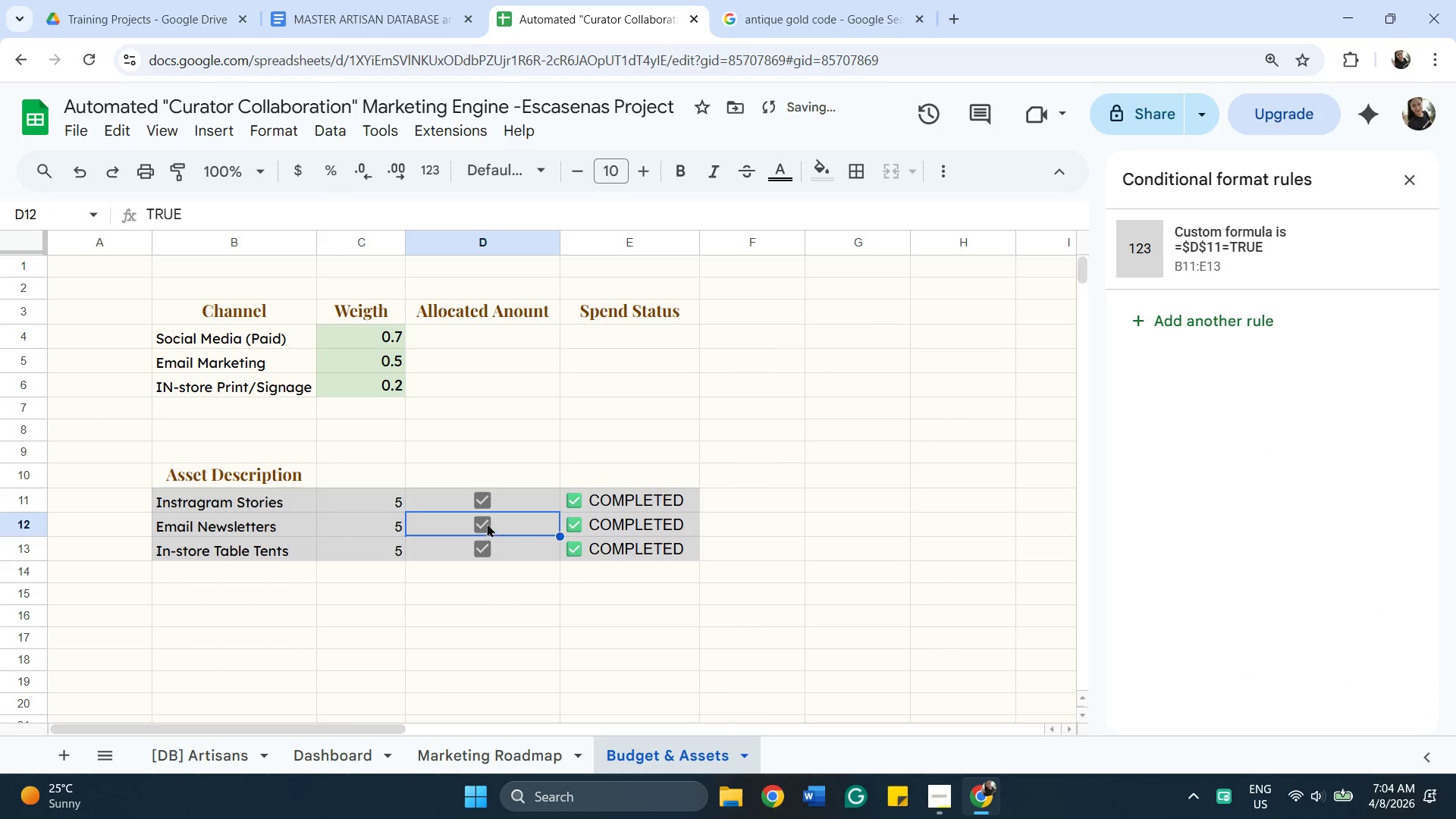 
double_click([487, 523])
 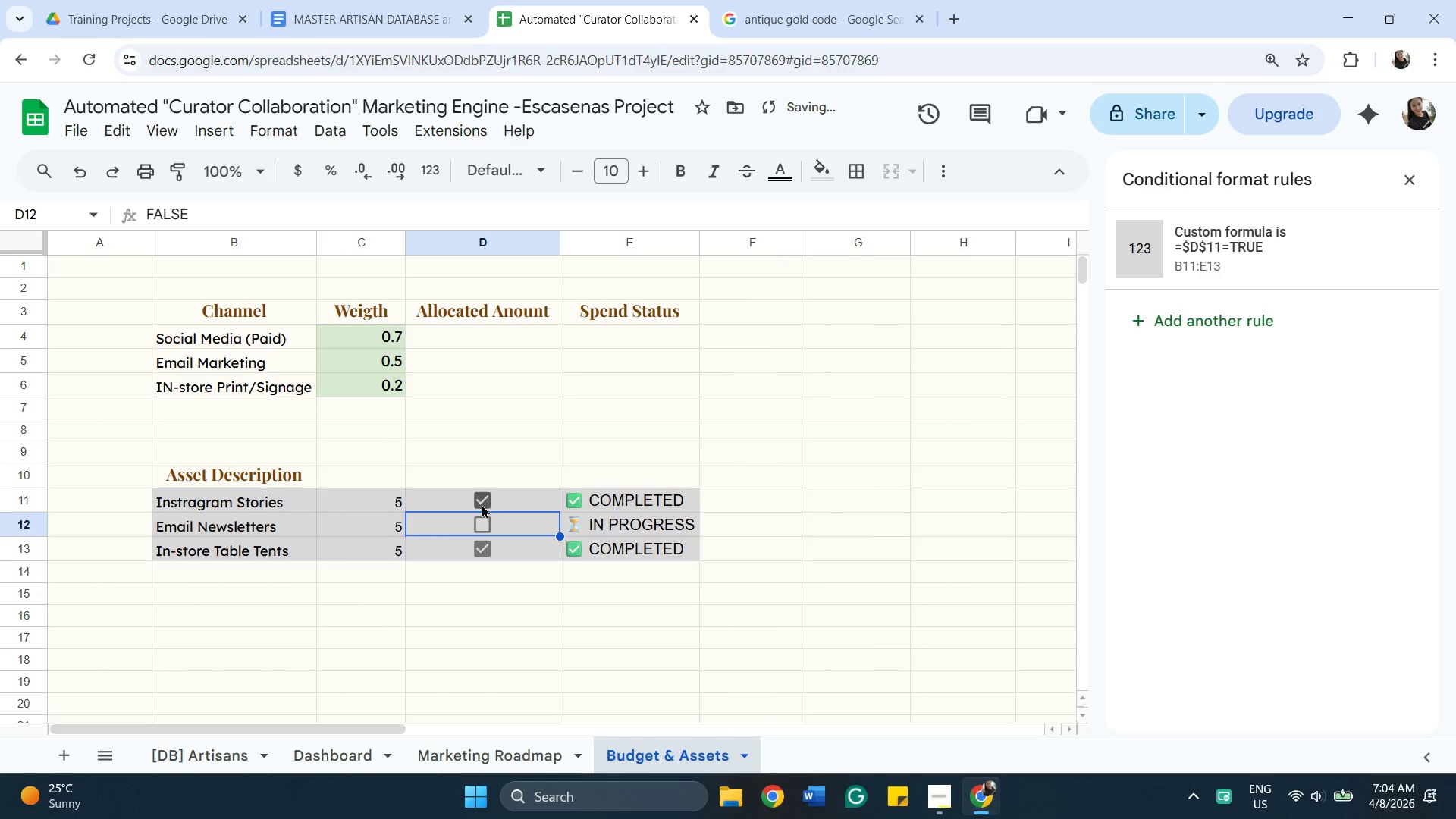 
left_click([482, 504])
 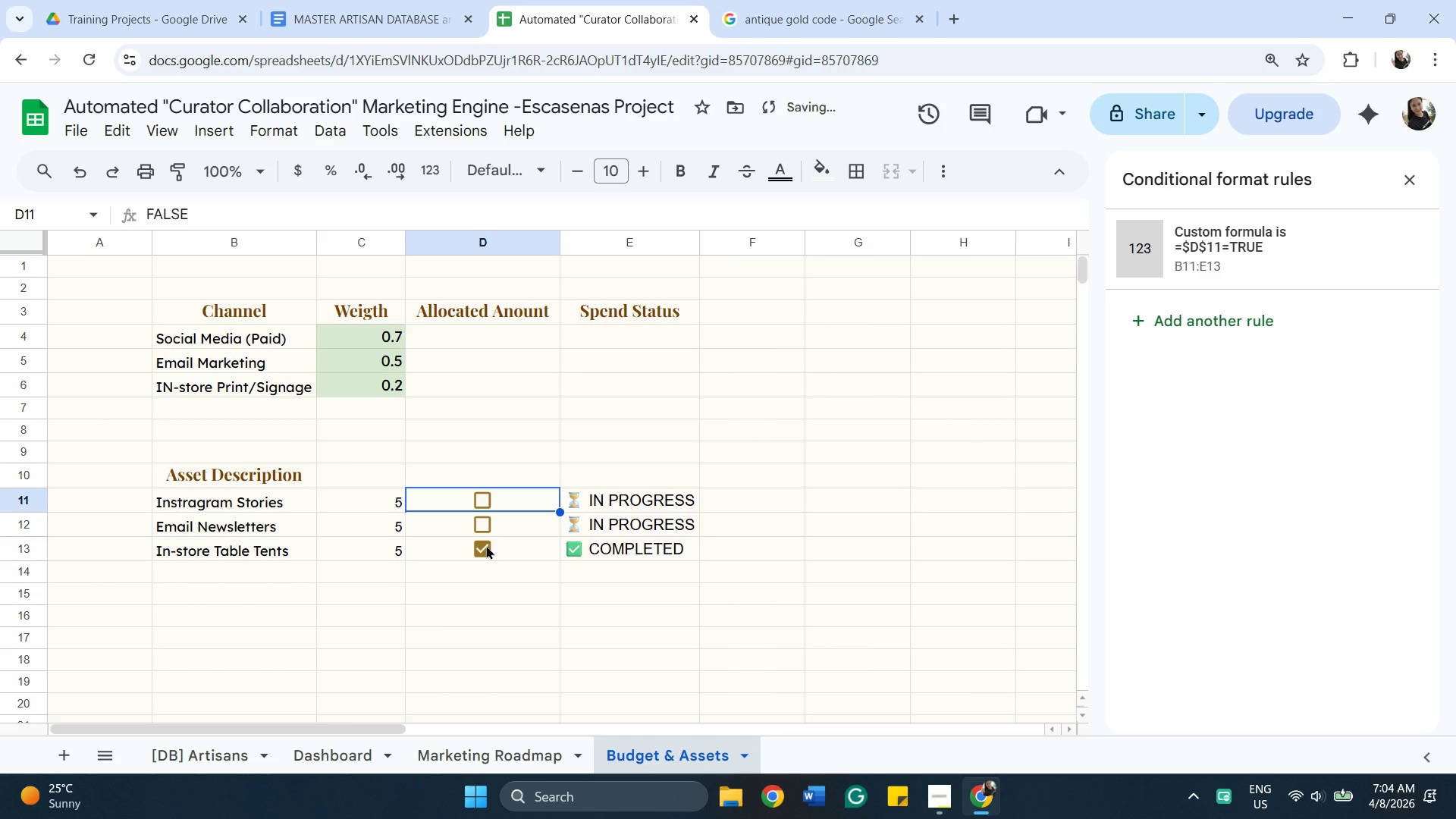 
left_click([480, 543])
 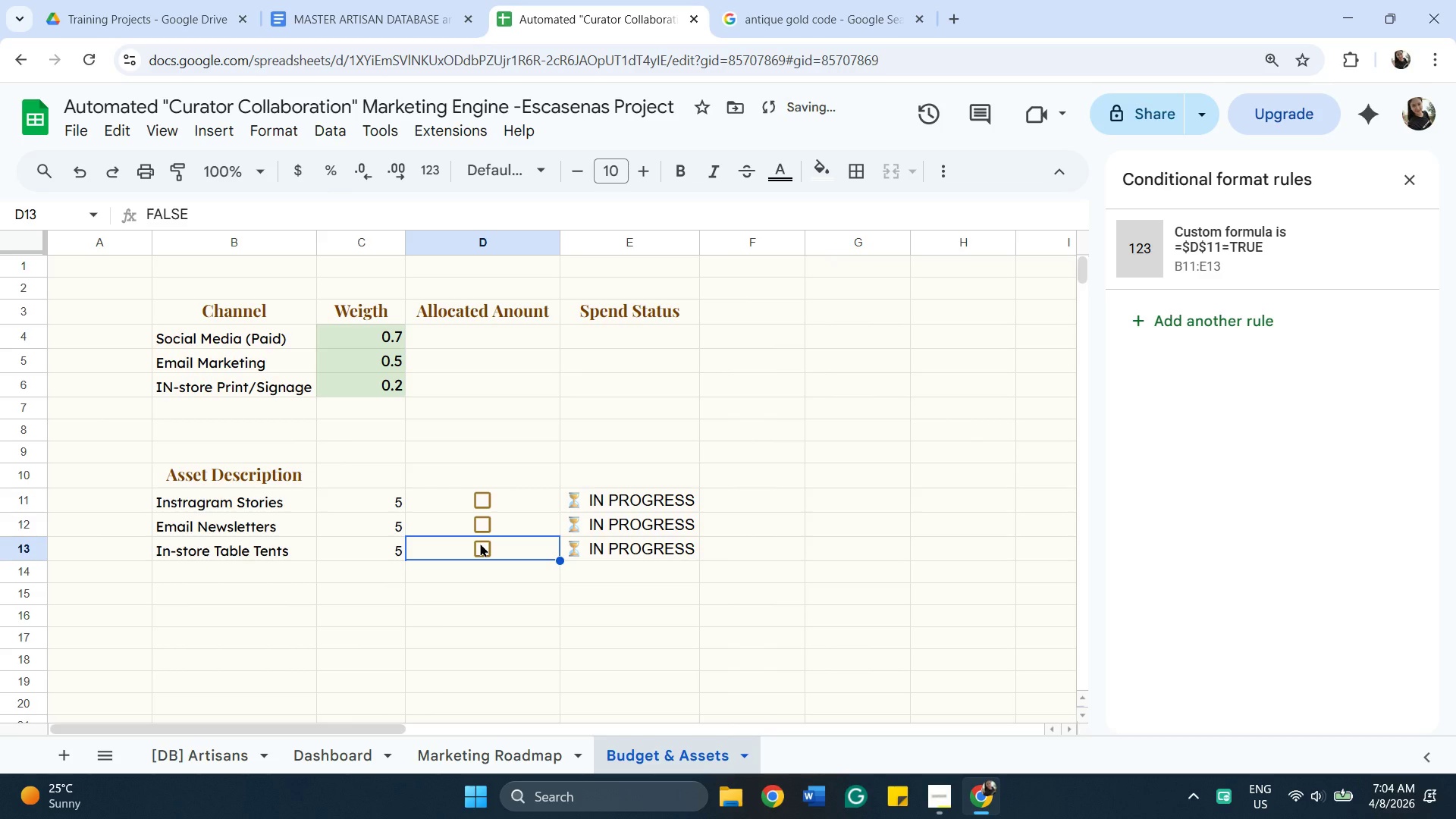 
left_click([480, 543])
 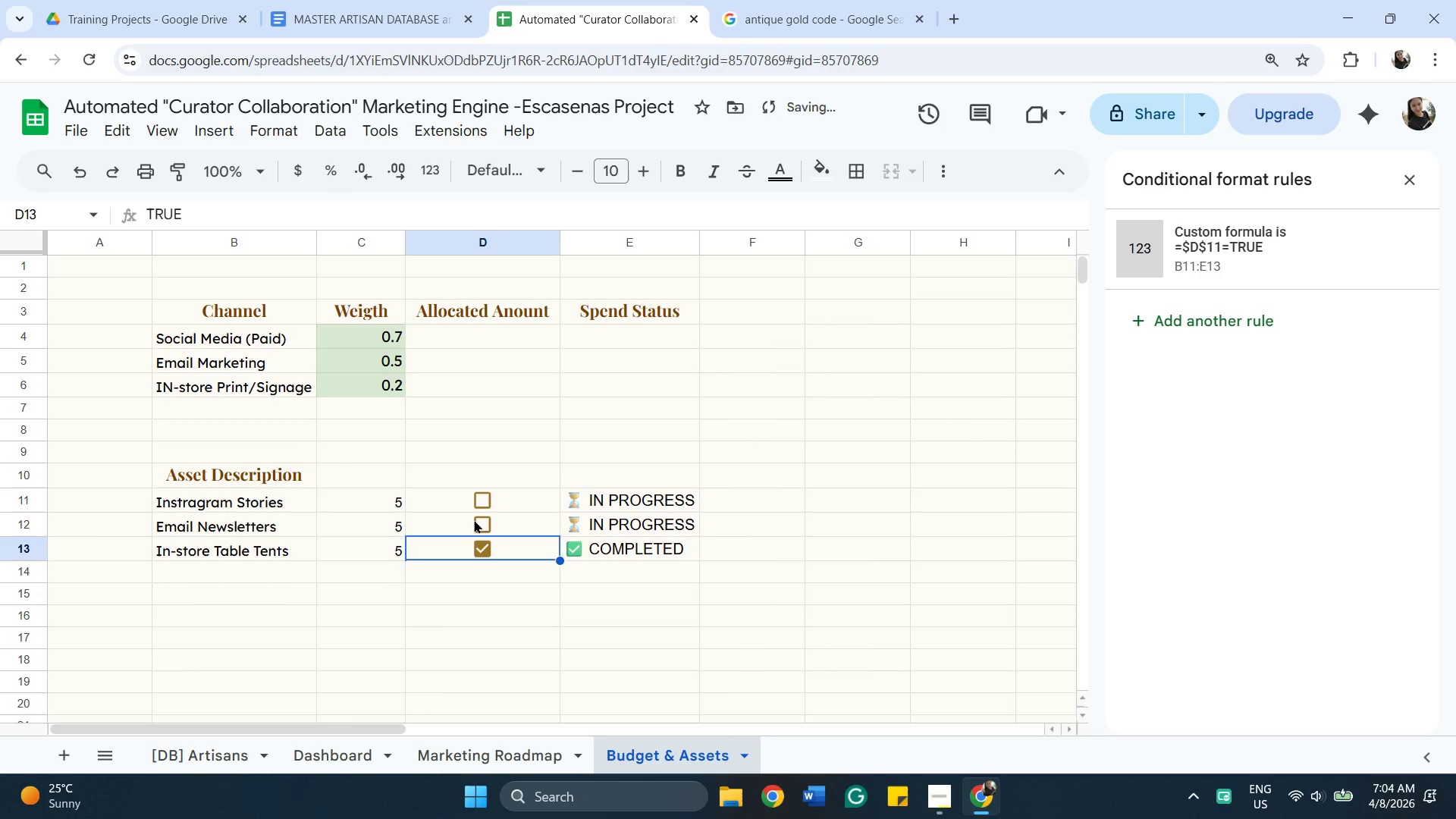 
left_click([475, 519])
 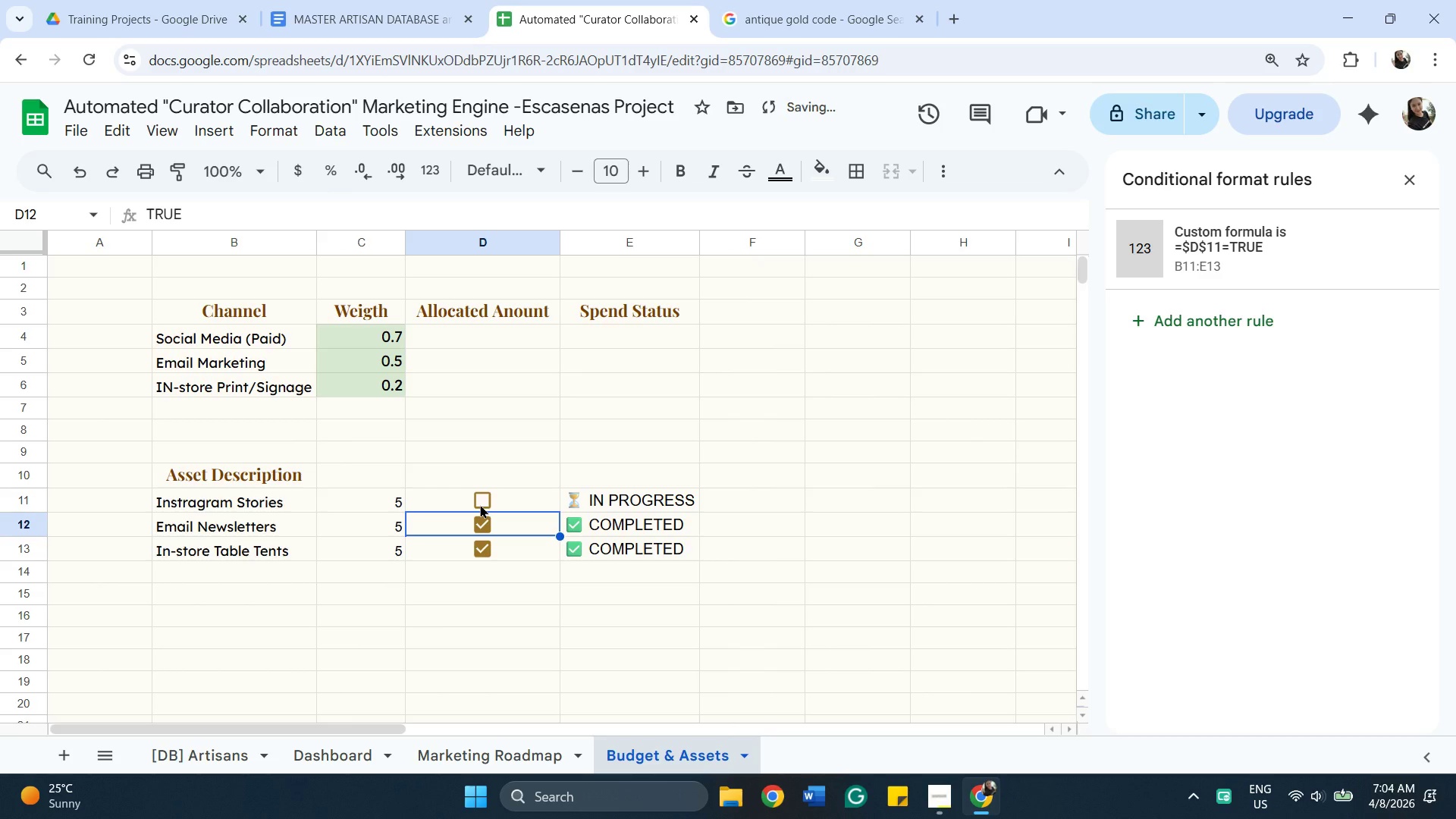 
left_click([480, 504])
 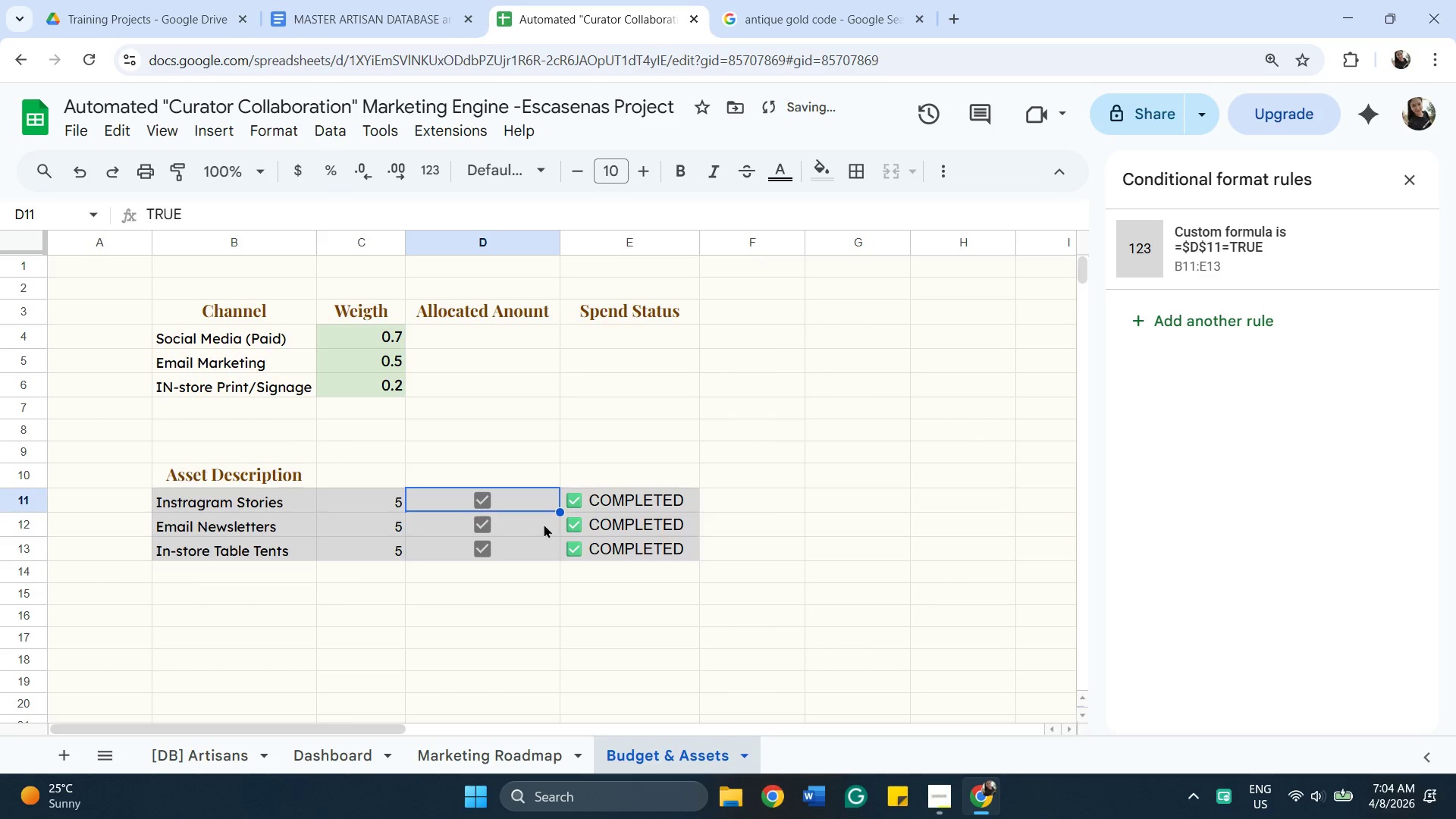 
left_click([923, 567])
 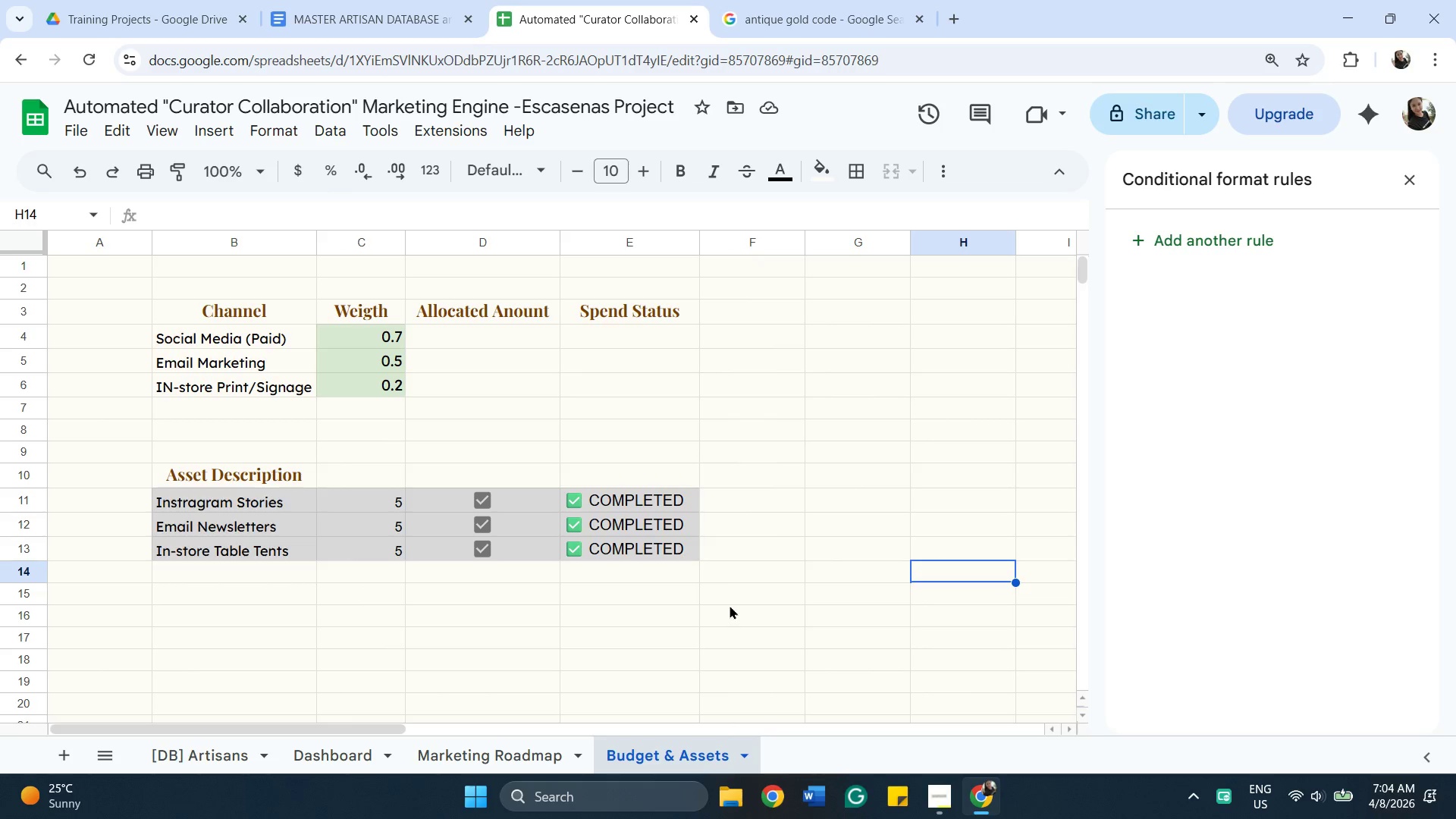 
mouse_move([238, 753])
 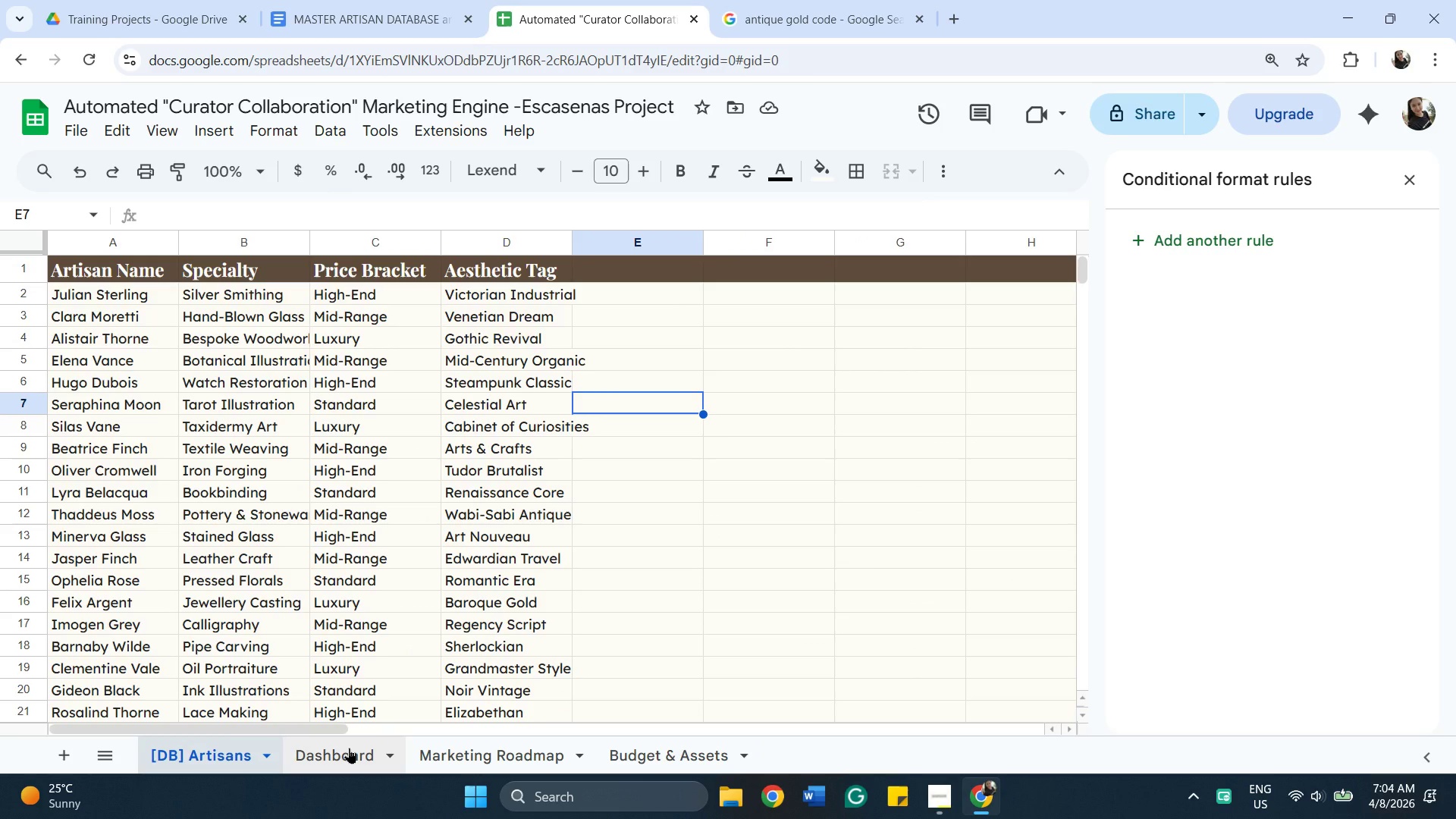 
left_click([349, 748])
 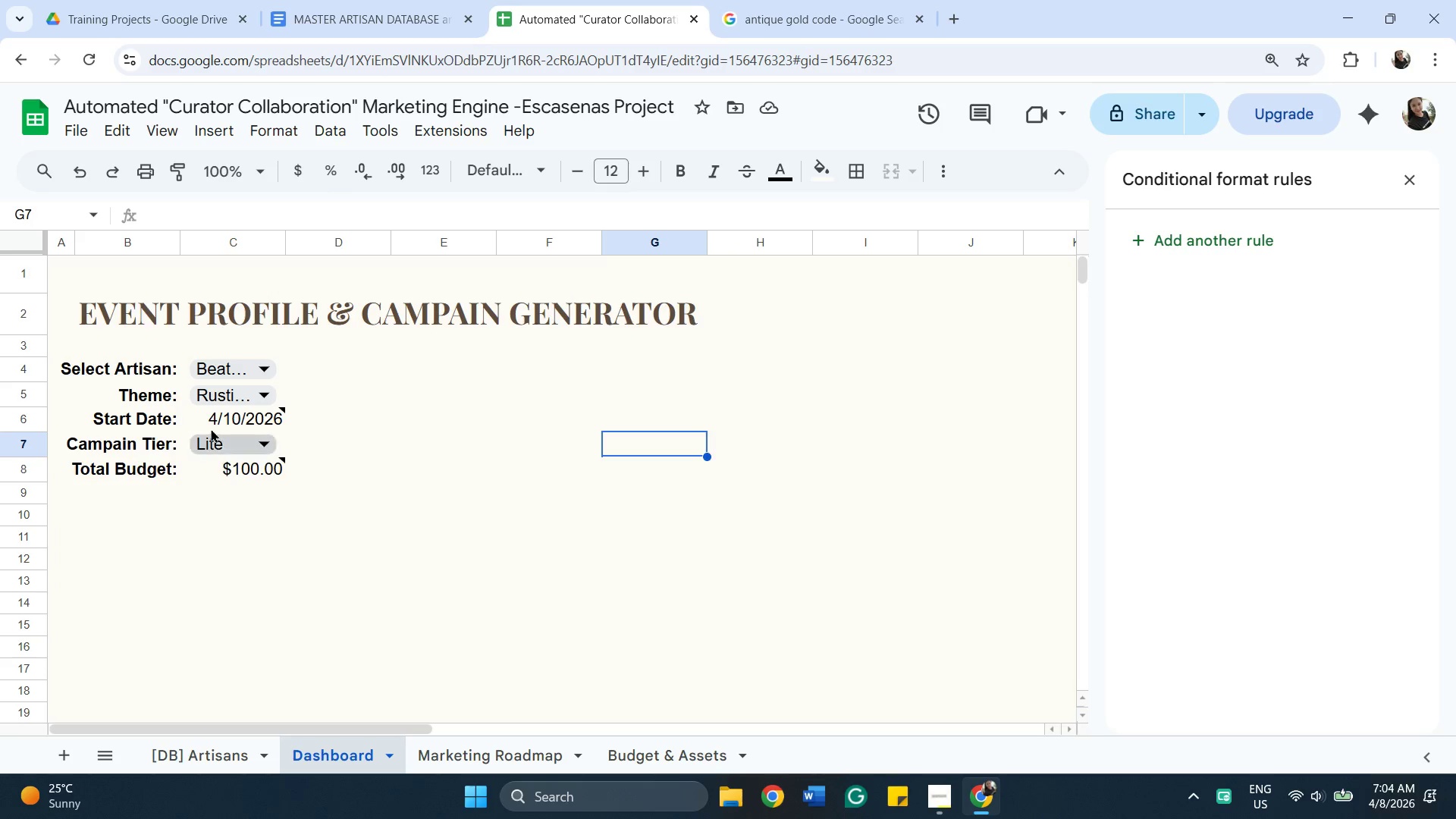 
left_click([142, 370])
 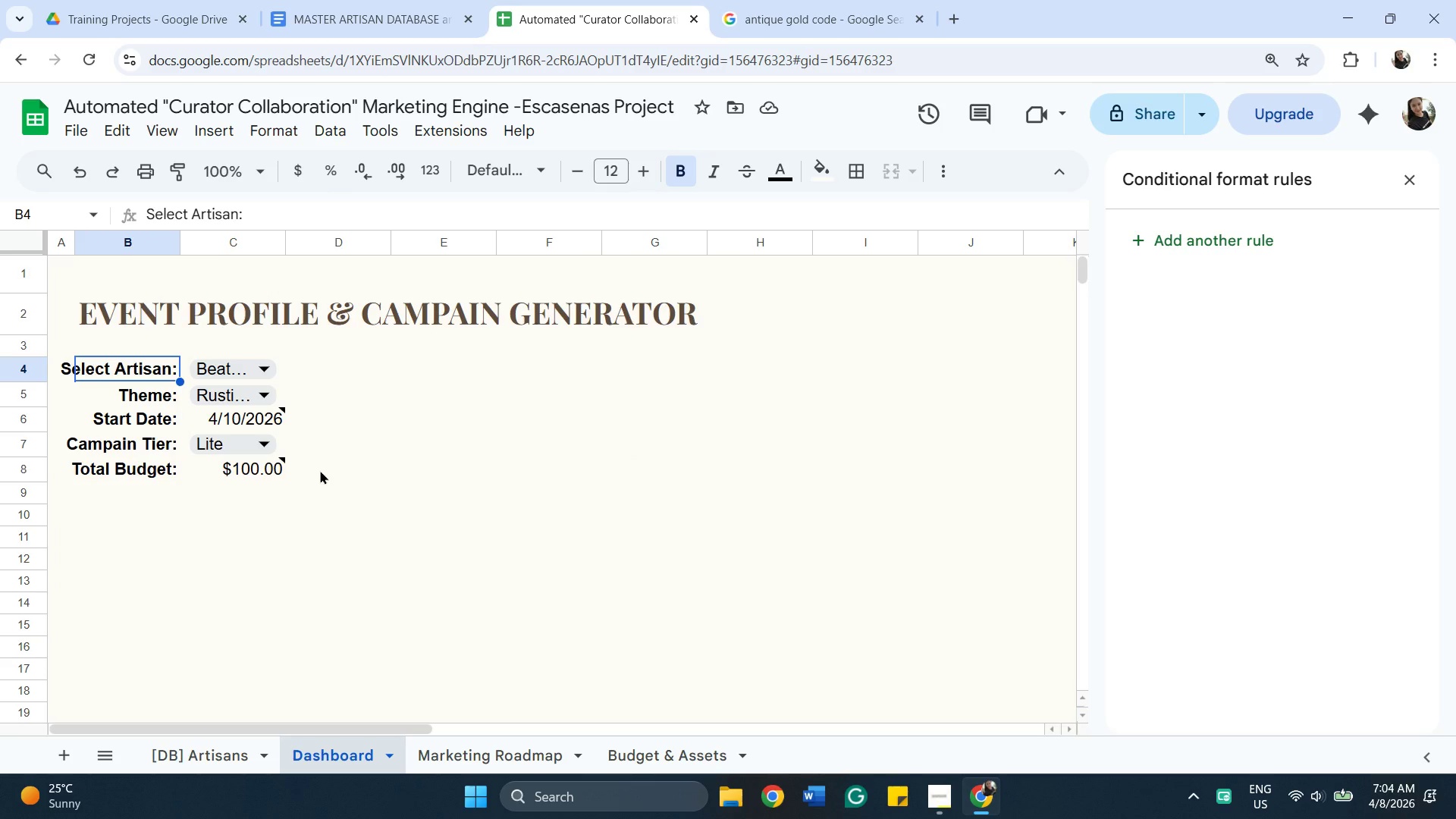 
key(Shift+ShiftLeft)
 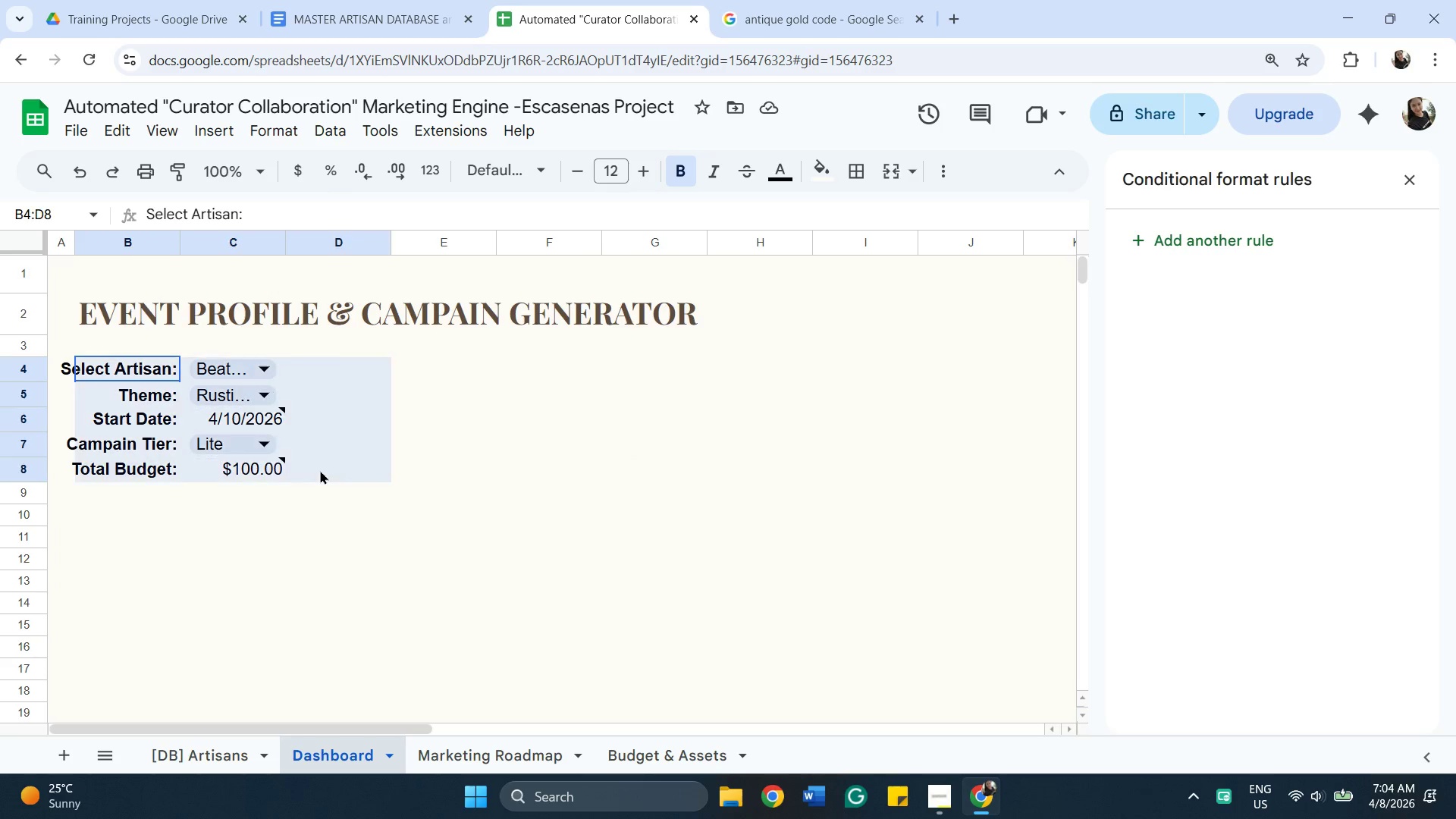 
left_click([320, 470])
 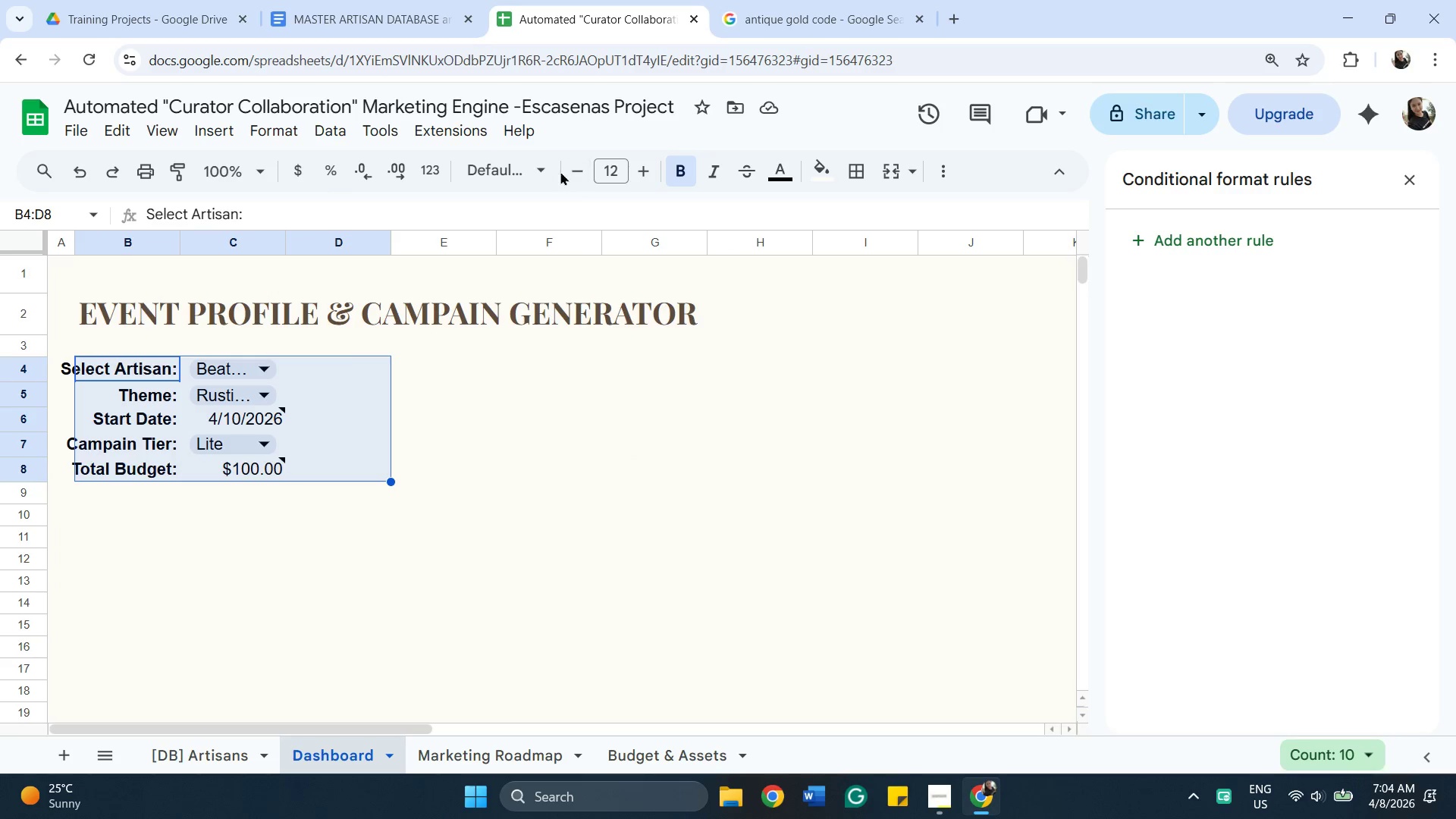 
left_click([546, 165])
 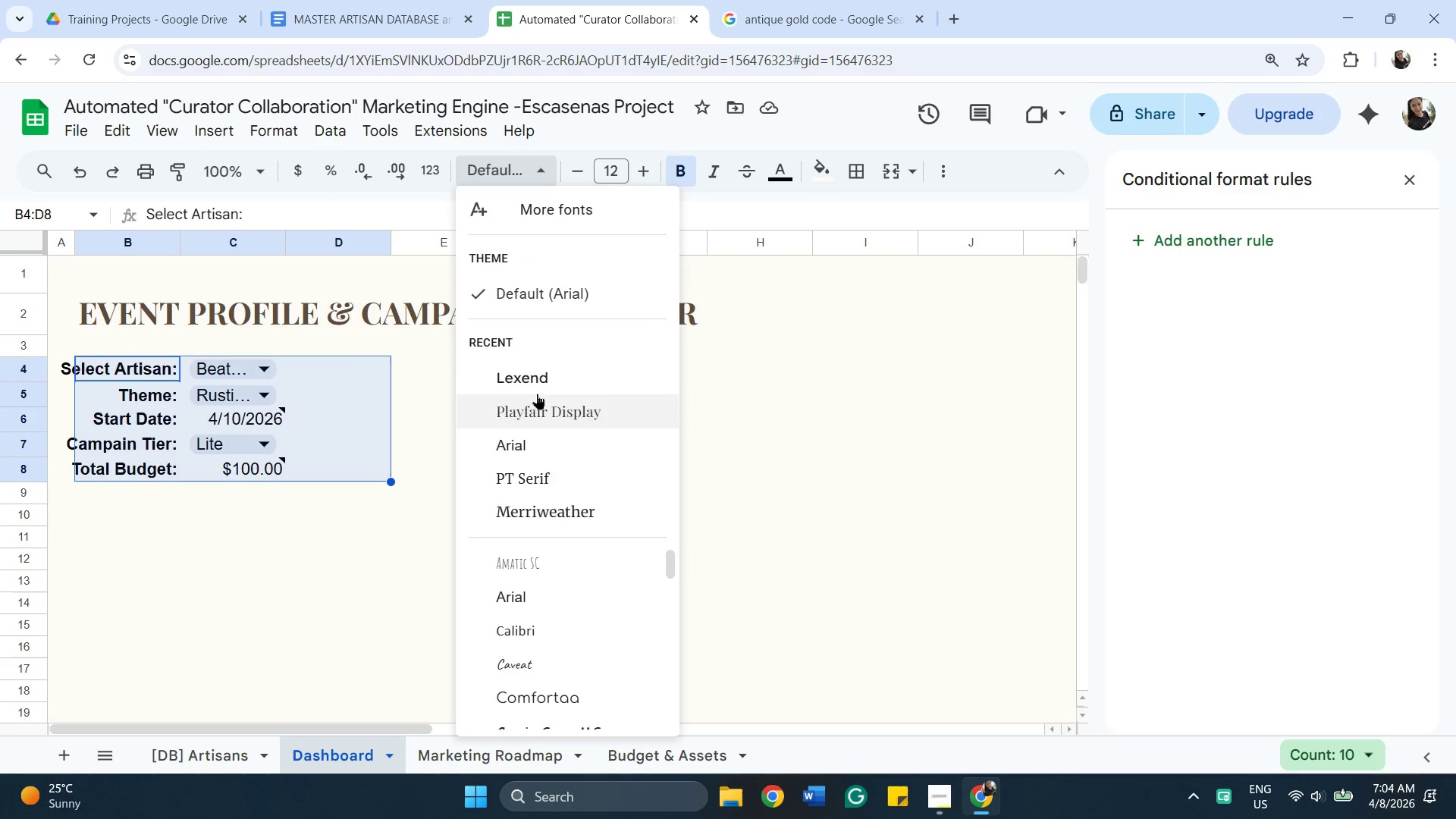 
left_click([538, 387])
 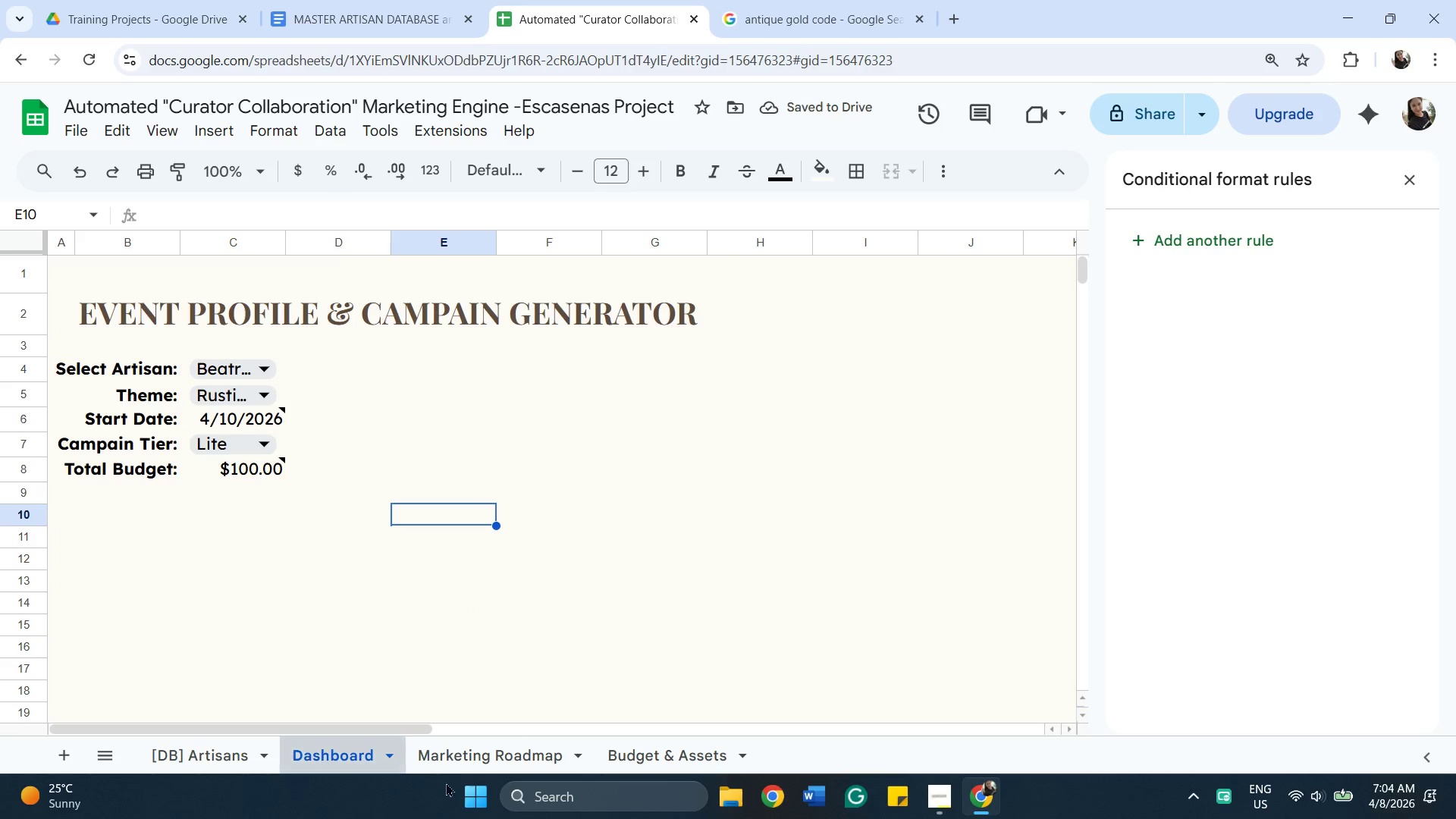 
left_click([457, 738])
 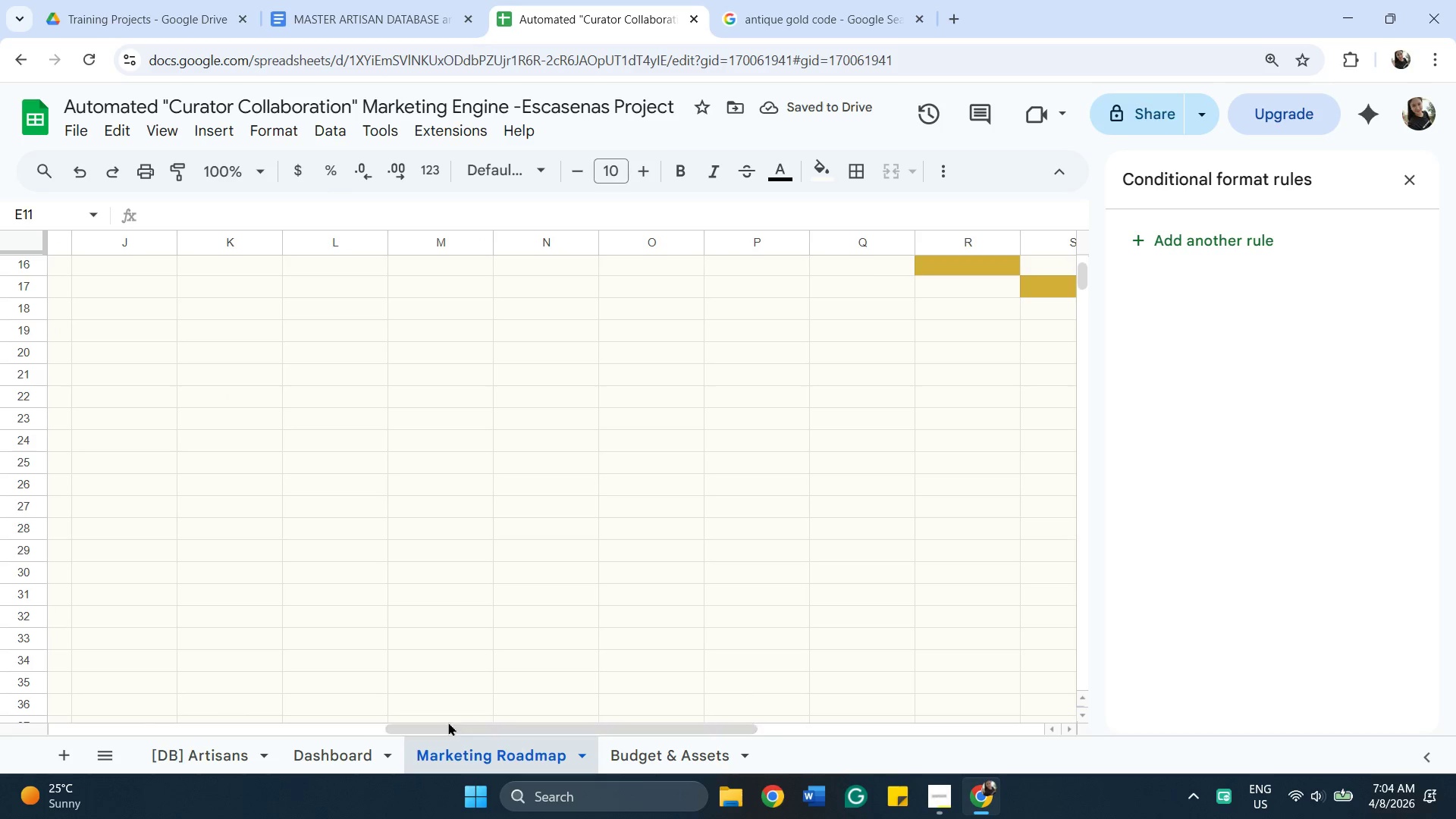 
scroll: coordinate [447, 708], scroll_direction: up, amount: 5.0
 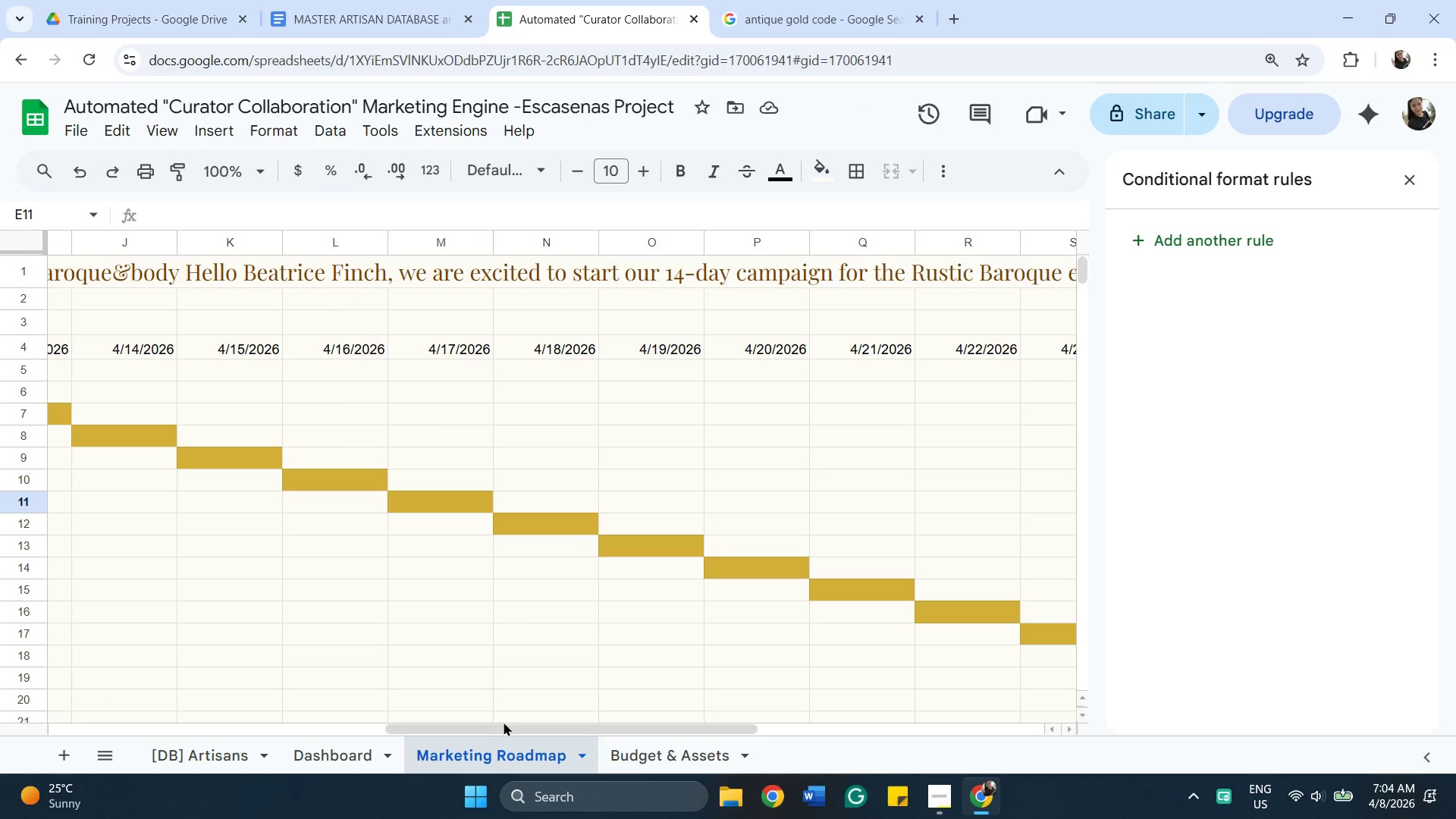 
left_click_drag(start_coordinate=[509, 725], to_coordinate=[121, 689])
 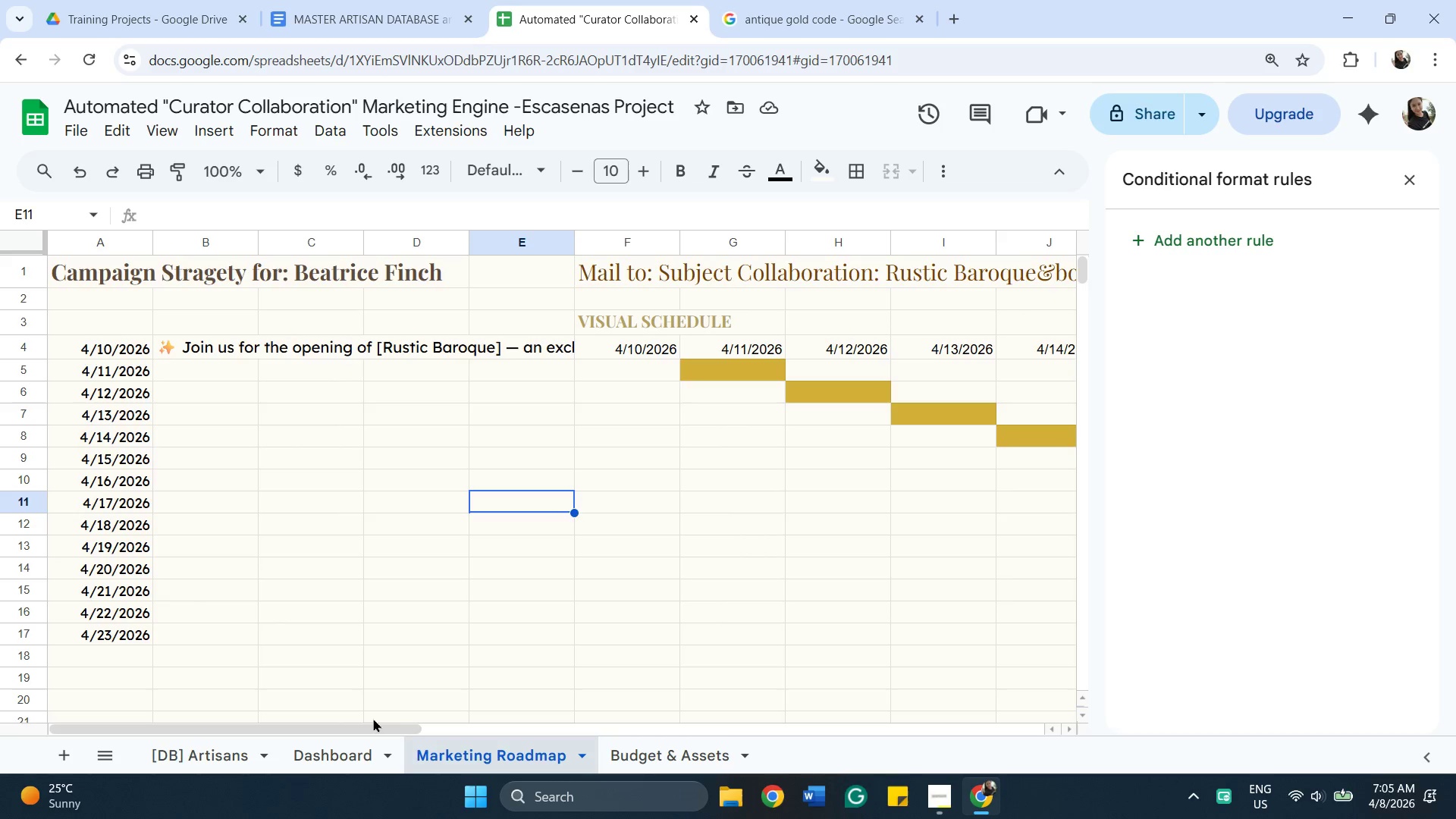 
left_click_drag(start_coordinate=[369, 730], to_coordinate=[226, 695])
 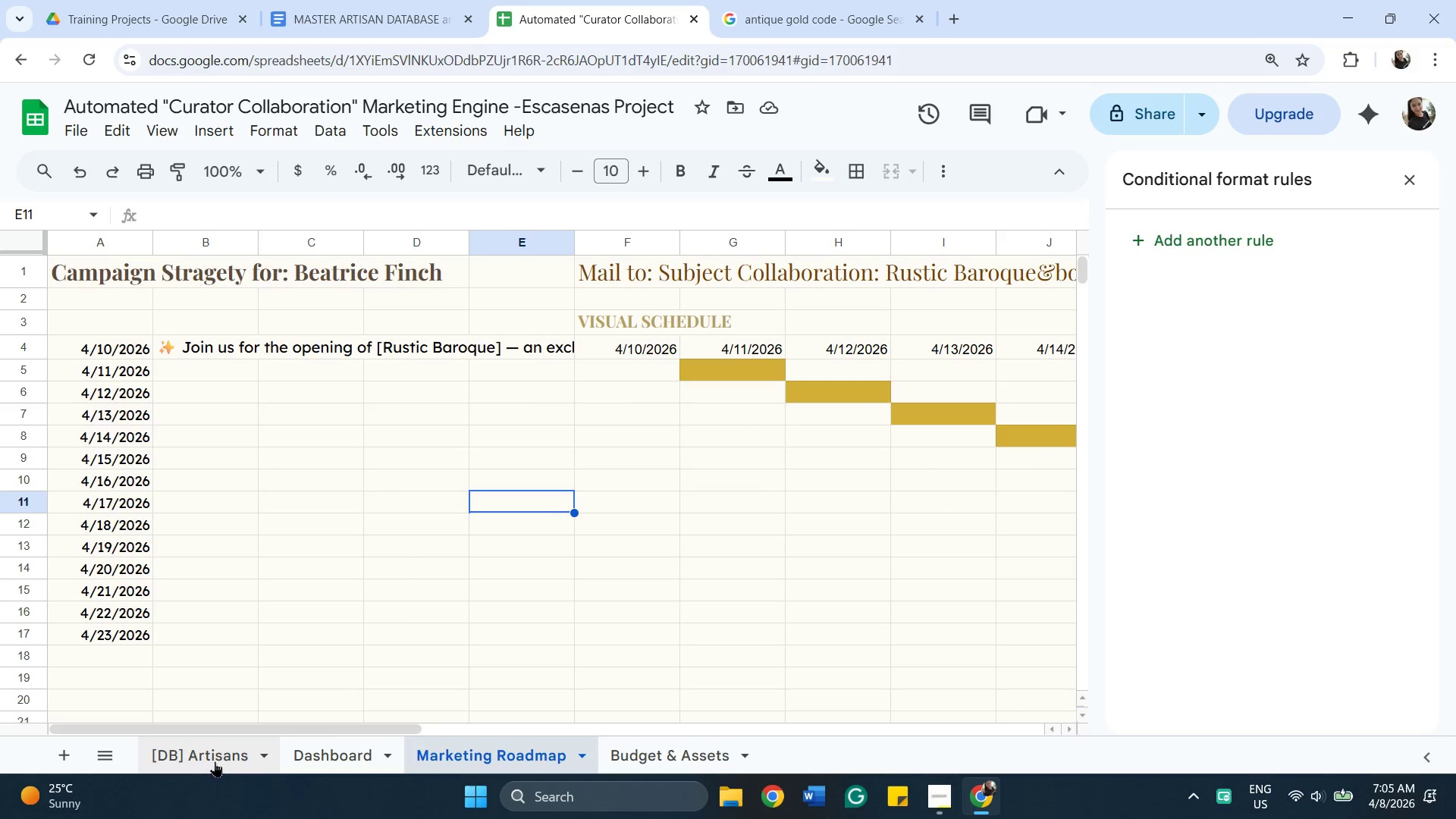 
left_click([215, 761])
 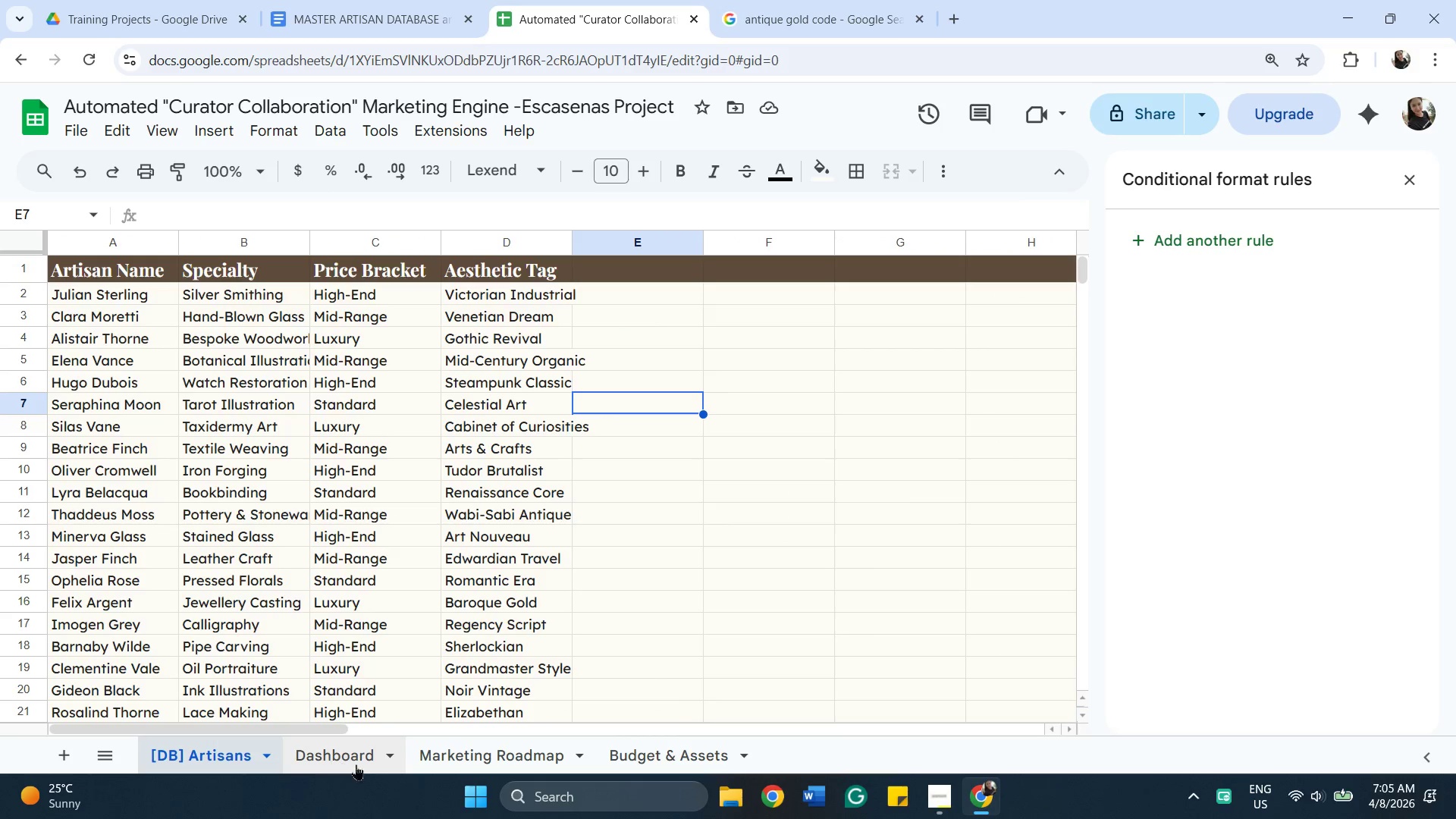 
left_click([367, 763])
 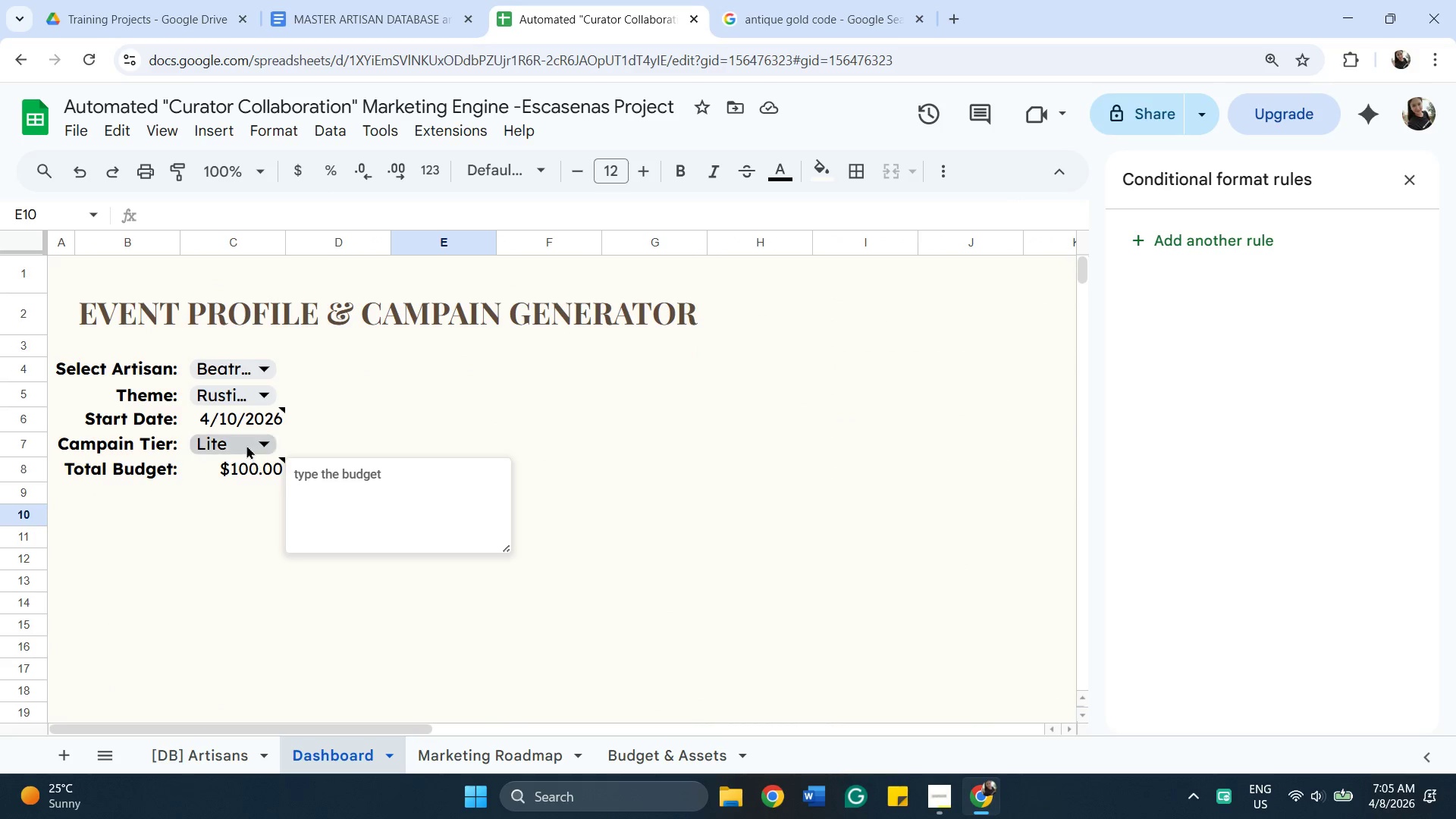 
left_click([264, 469])
 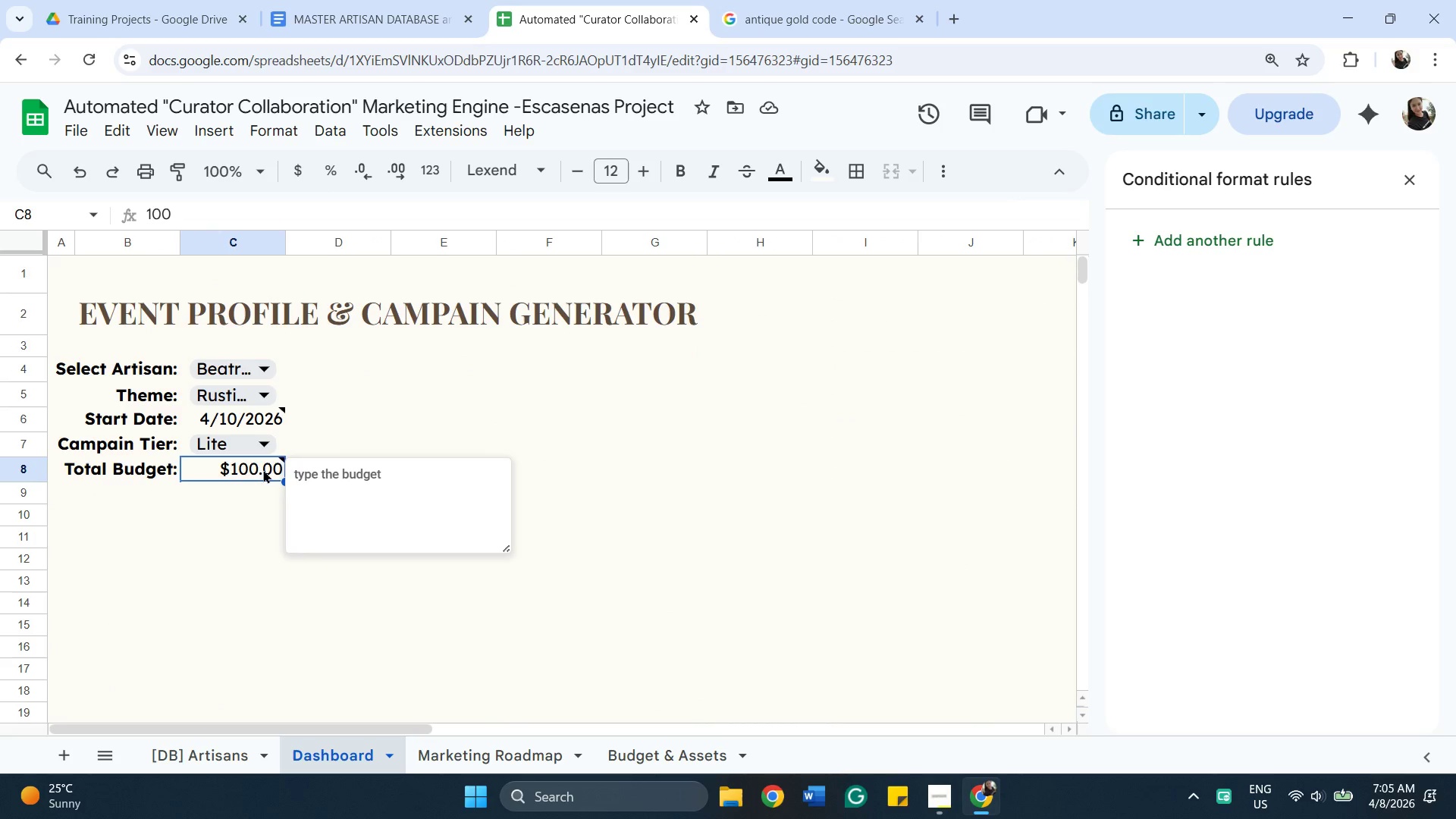 
double_click([263, 469])
 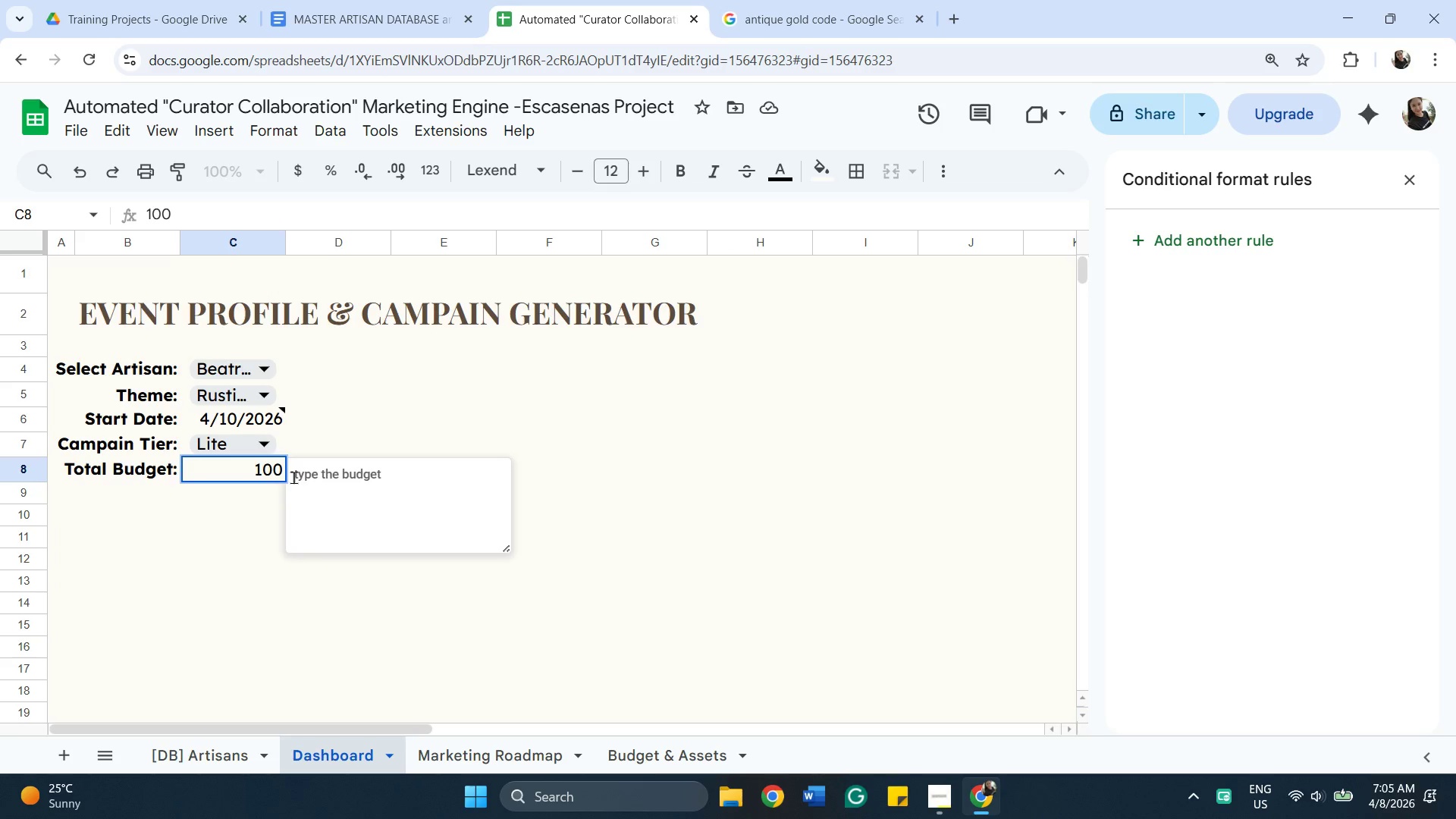 
type(00)
 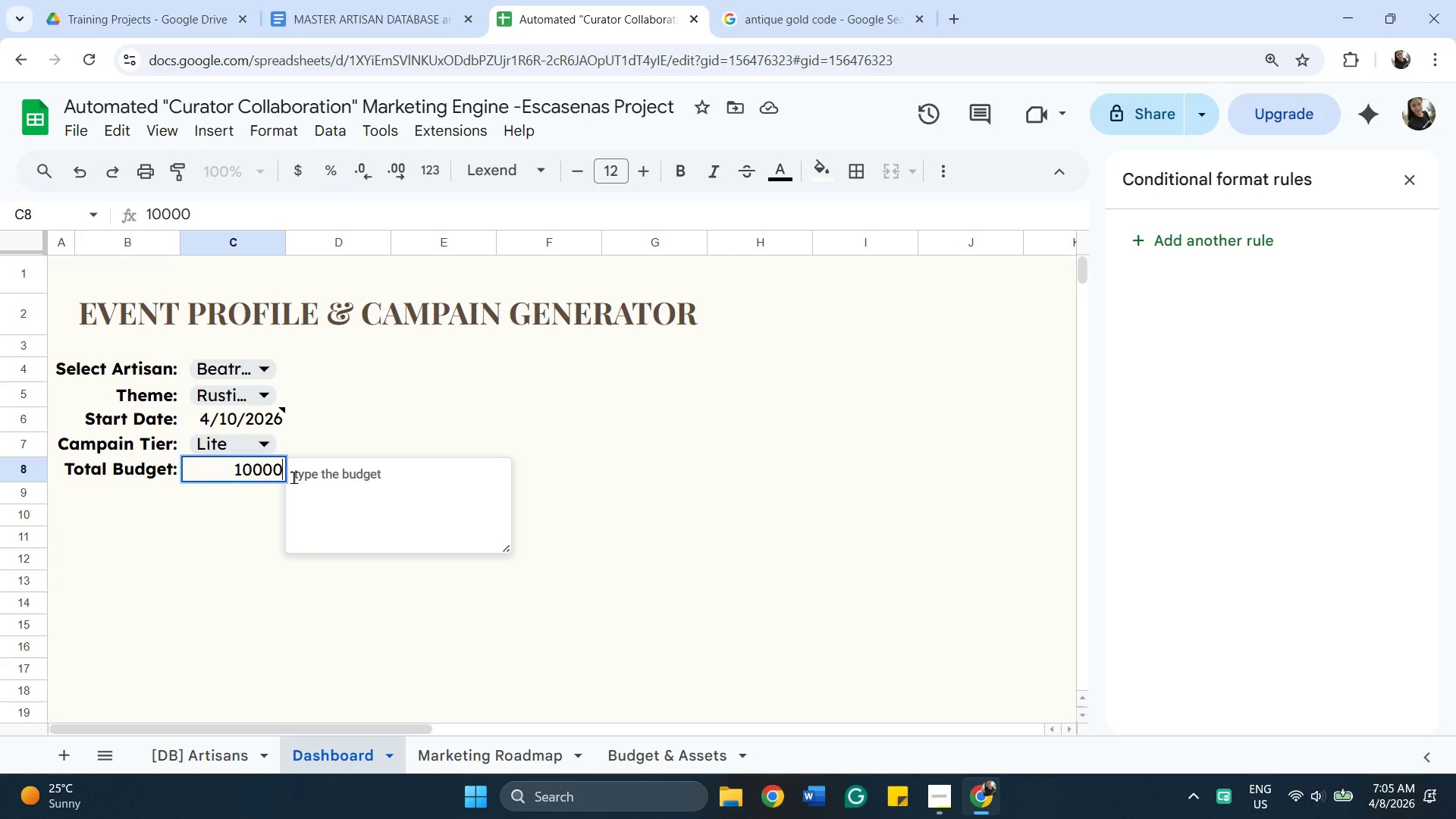 
key(Enter)
 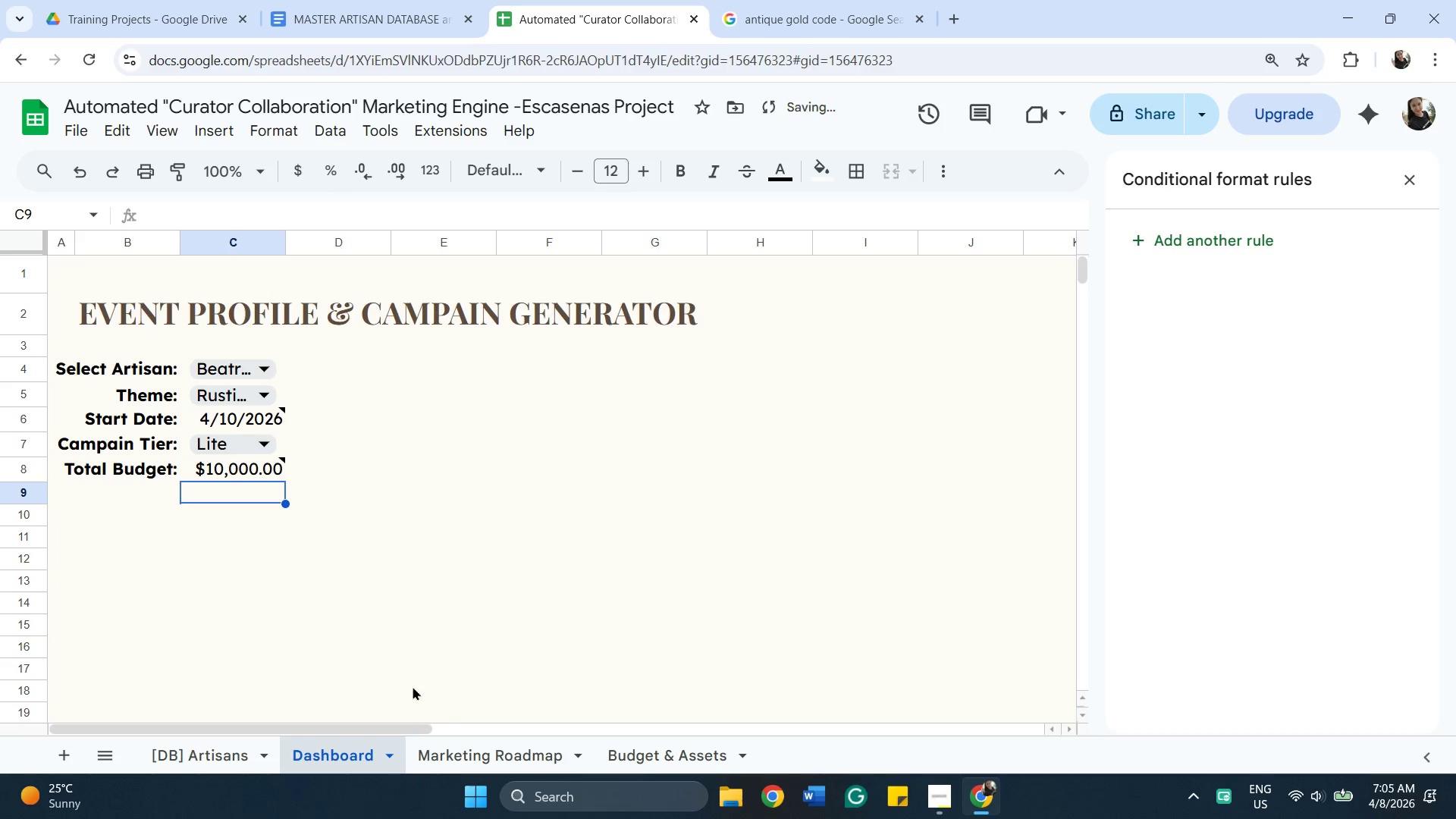 
left_click([490, 756])
 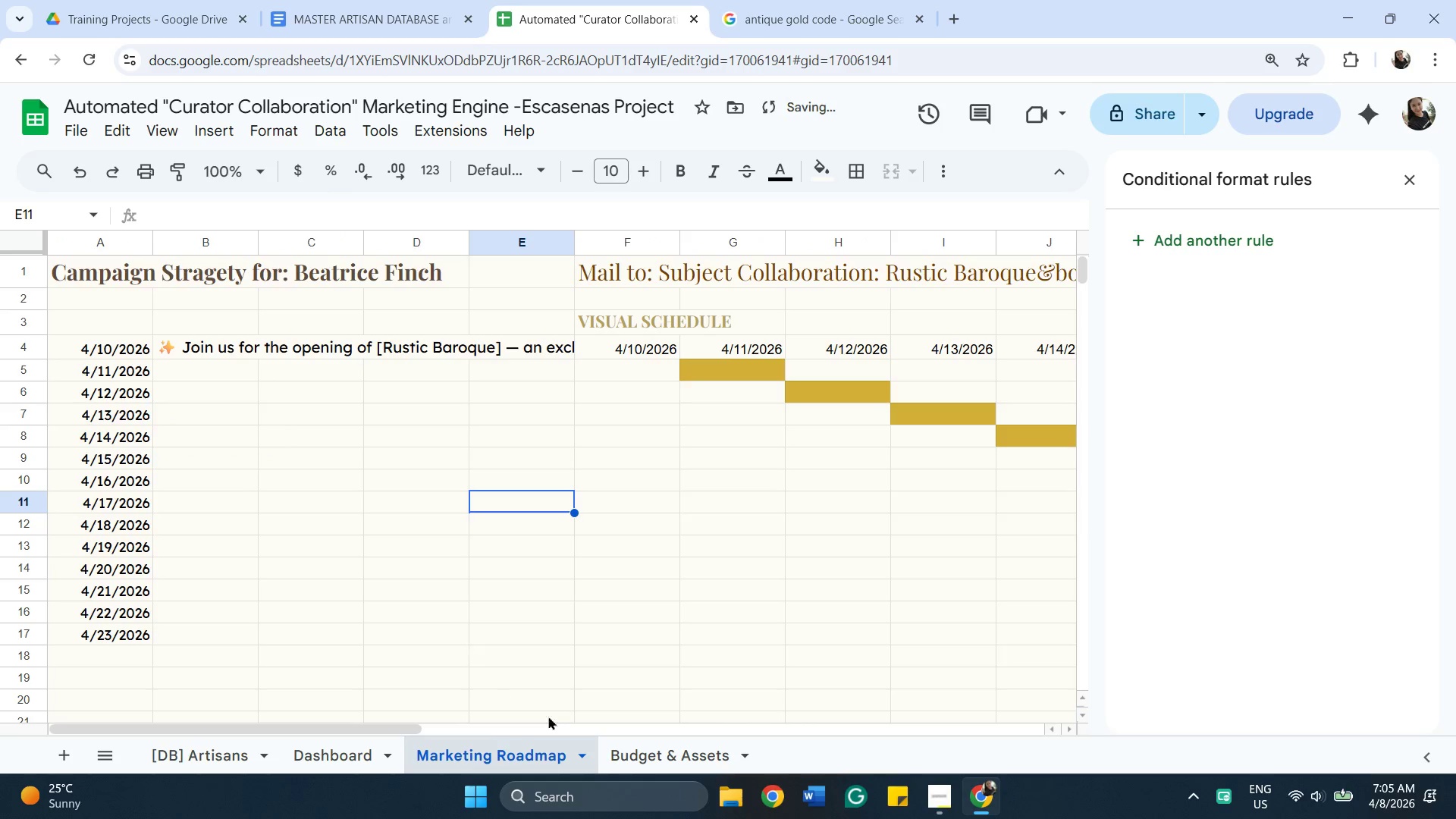 
left_click([643, 768])
 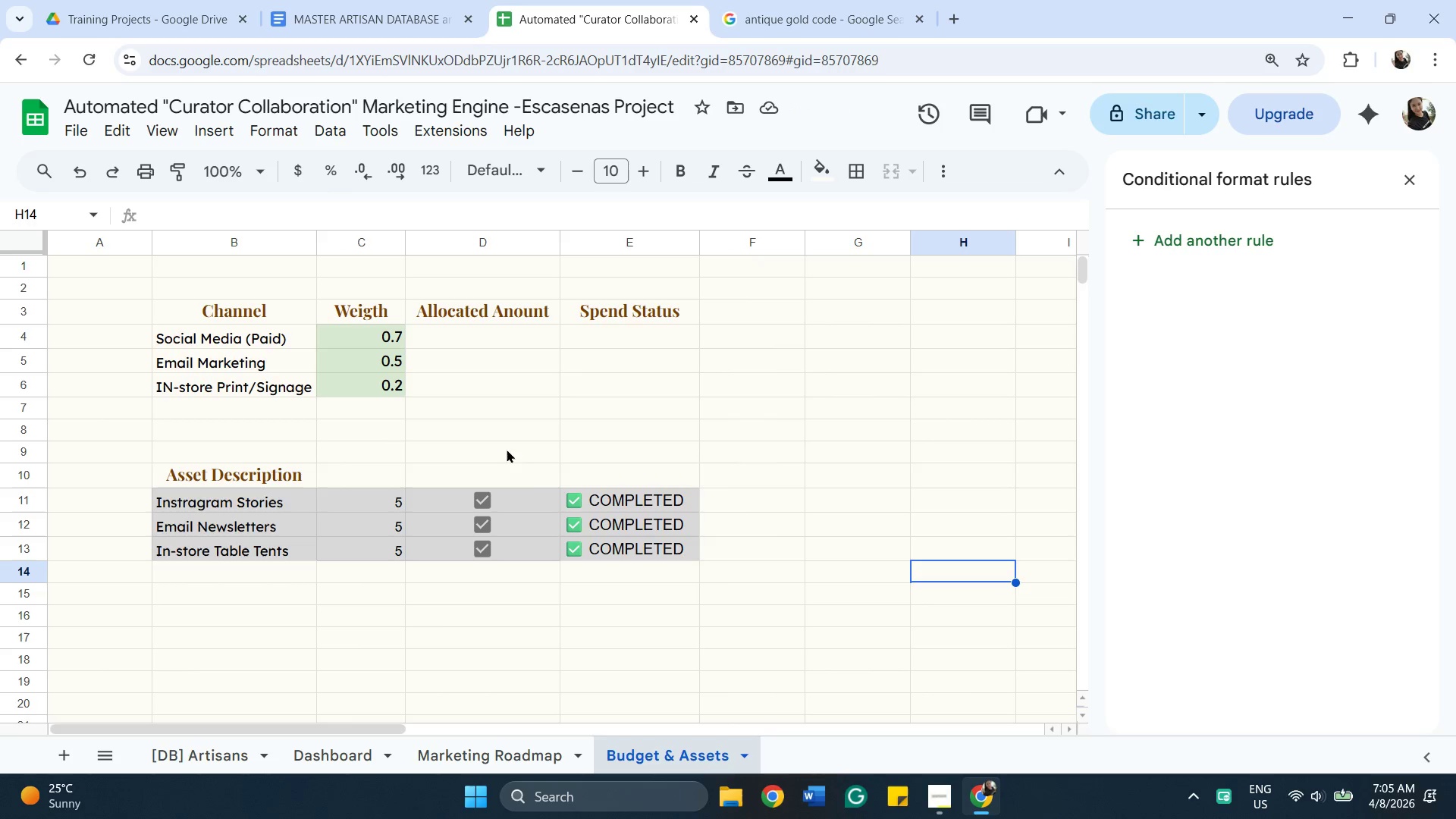 
left_click([484, 520])
 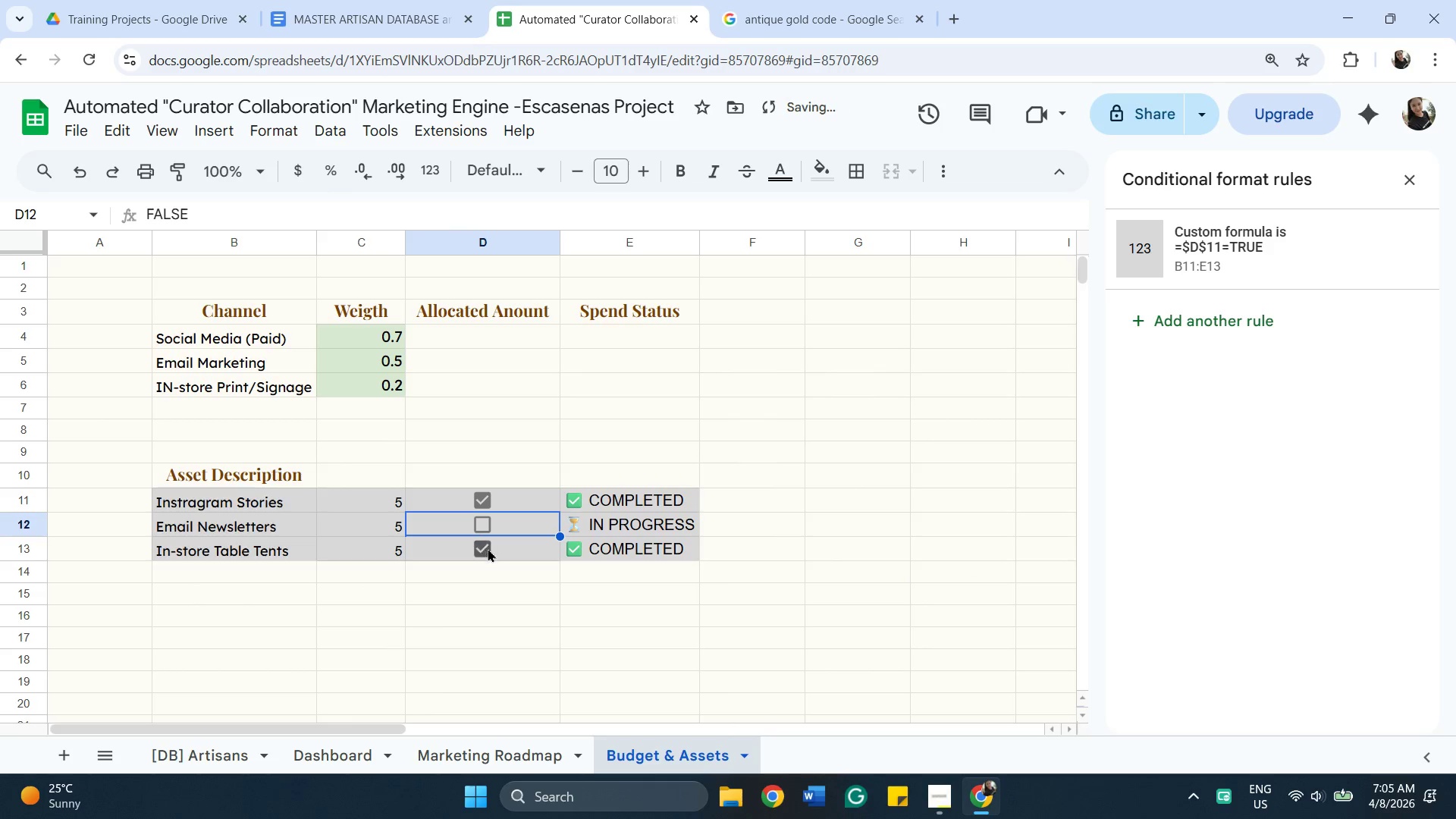 
left_click([488, 549])
 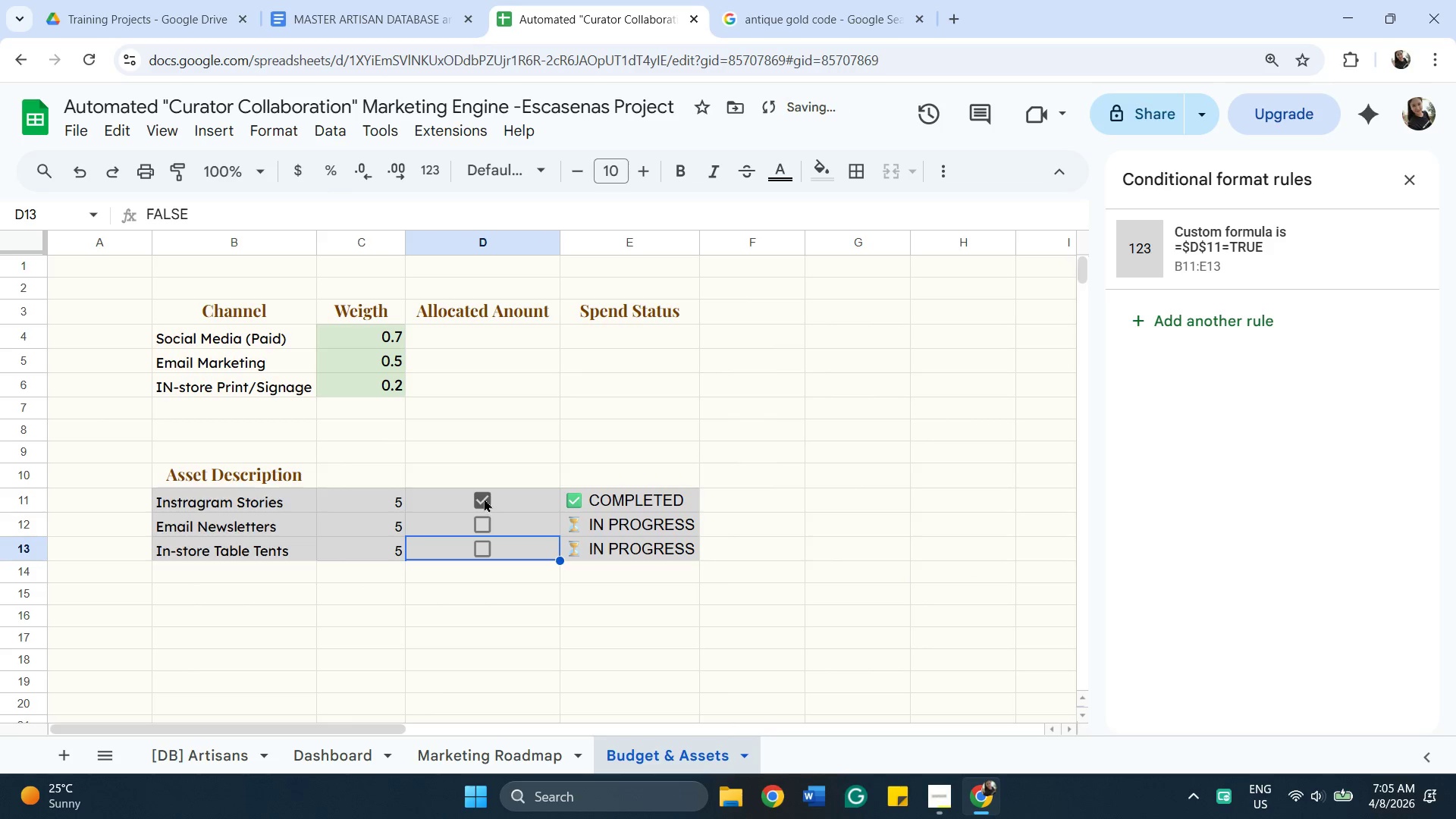 
left_click([484, 498])
 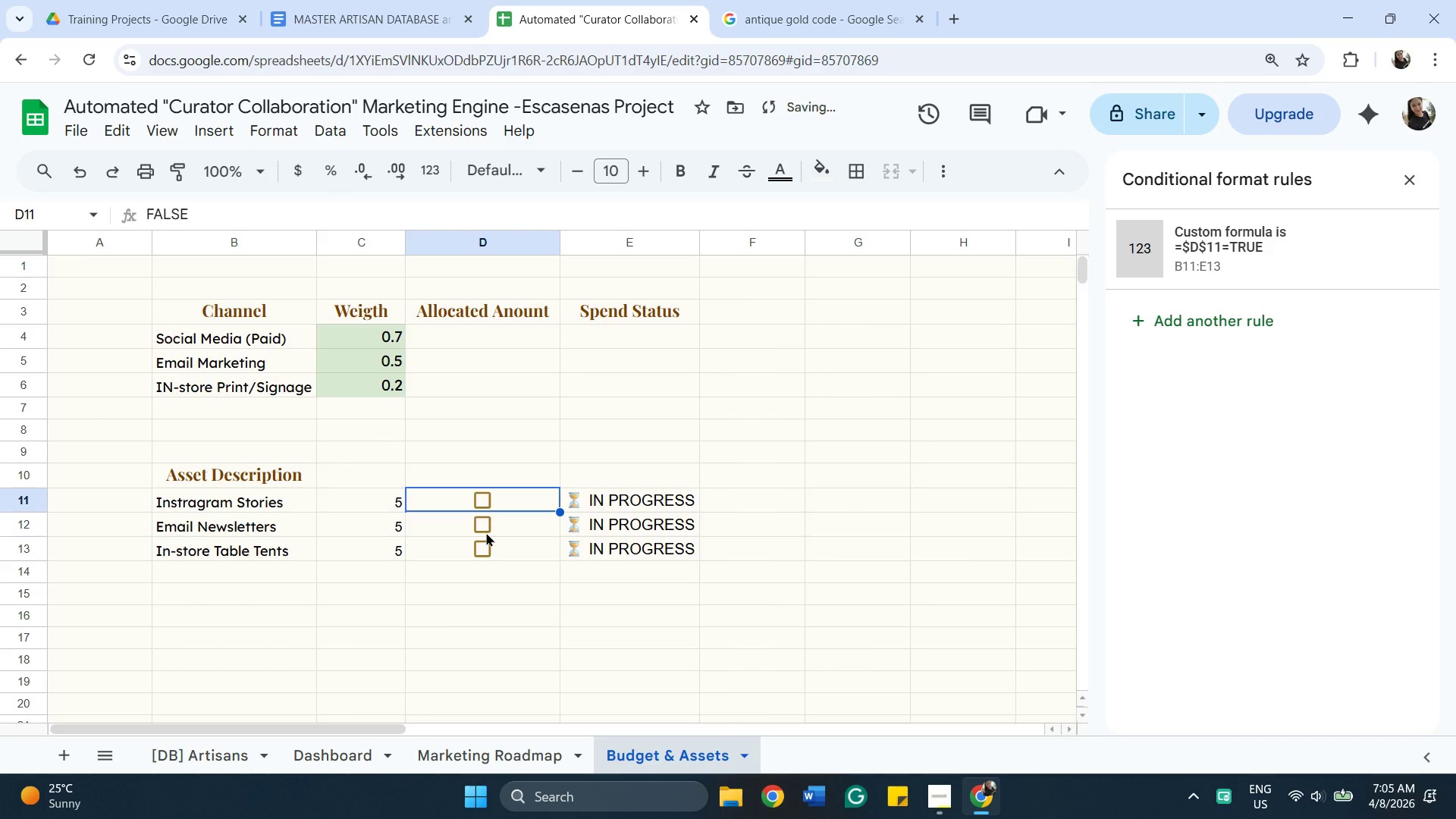 
left_click([484, 531])
 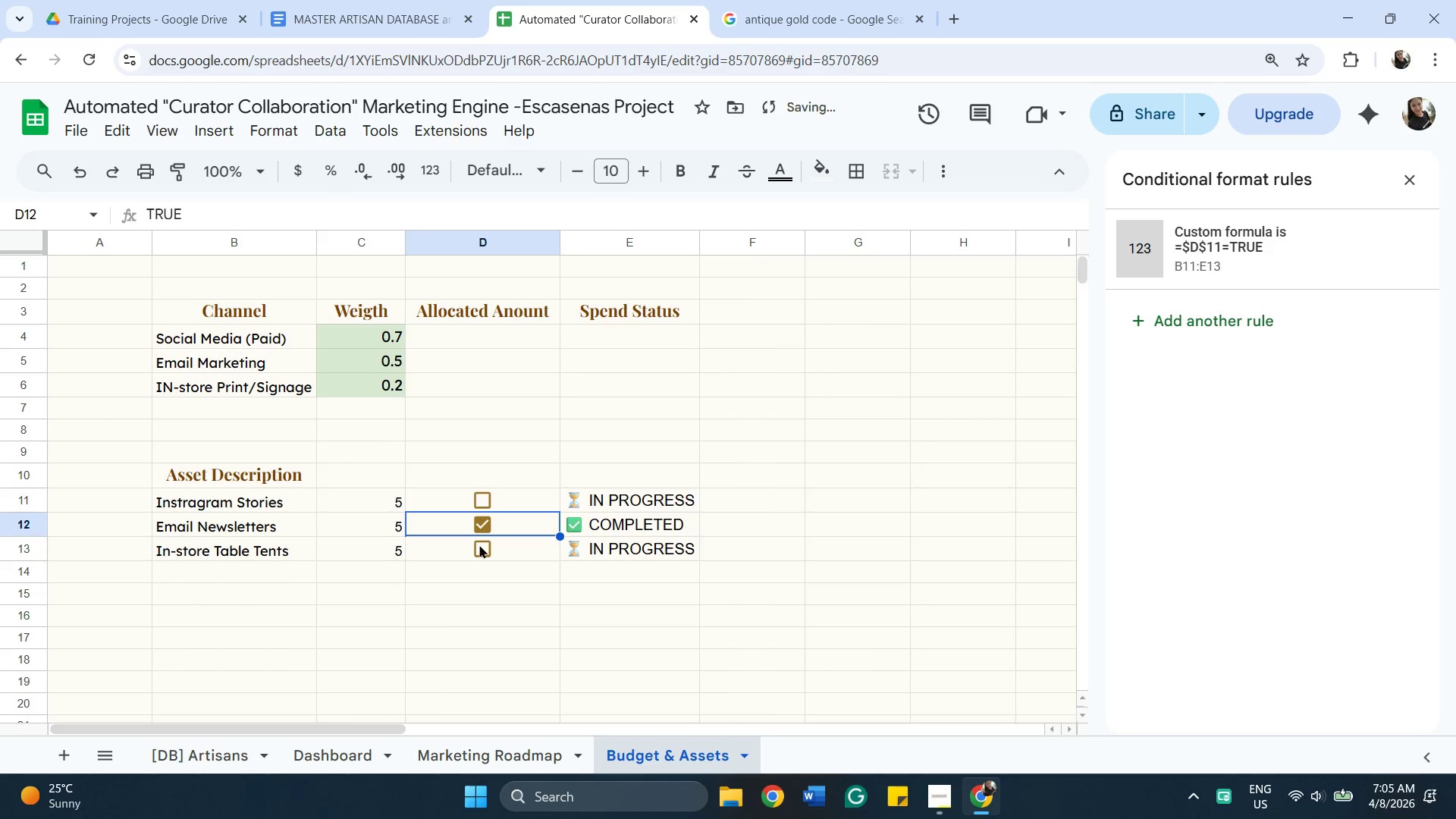 
left_click([479, 544])
 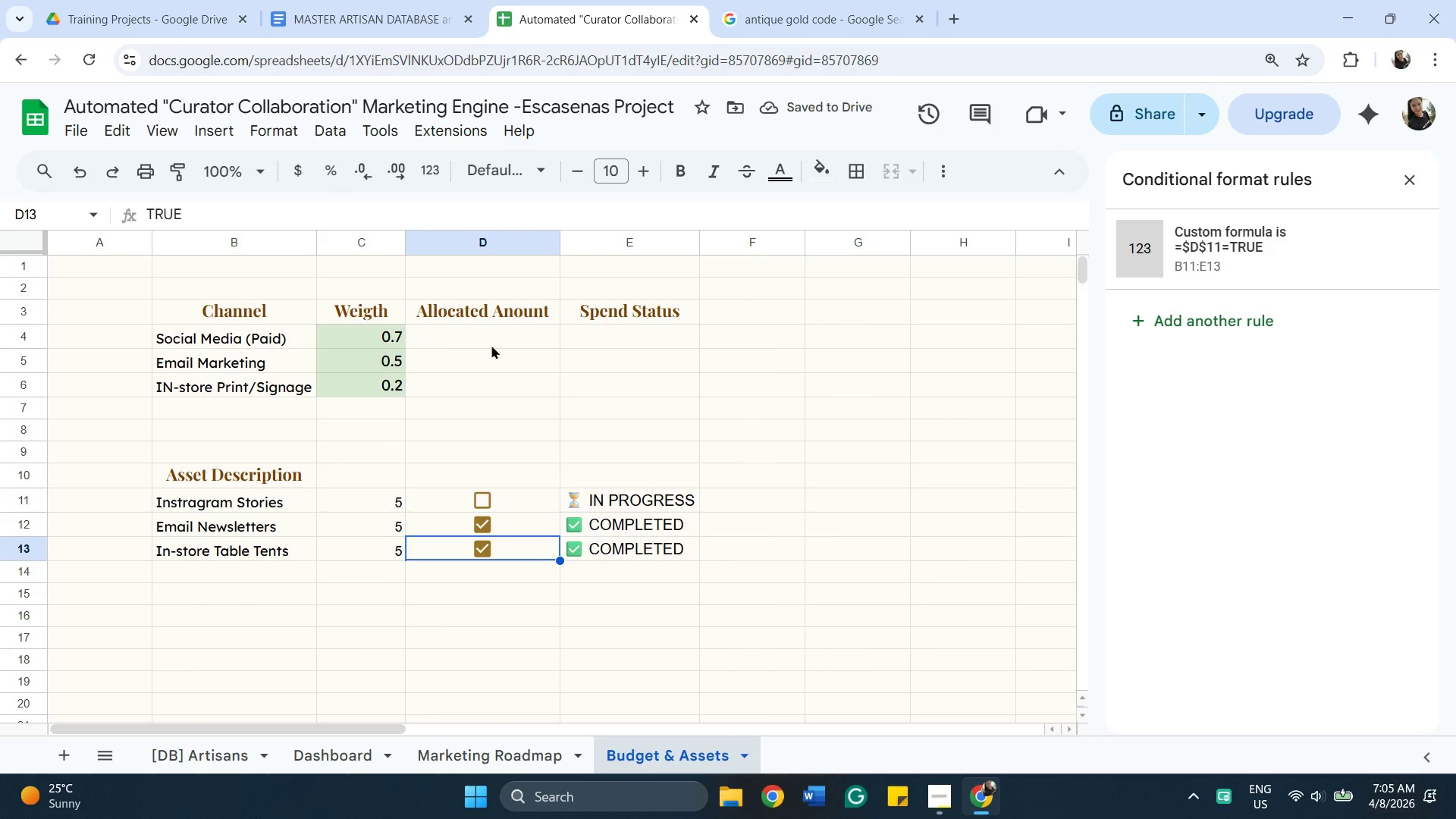 
left_click_drag(start_coordinate=[484, 743], to_coordinate=[488, 744])
 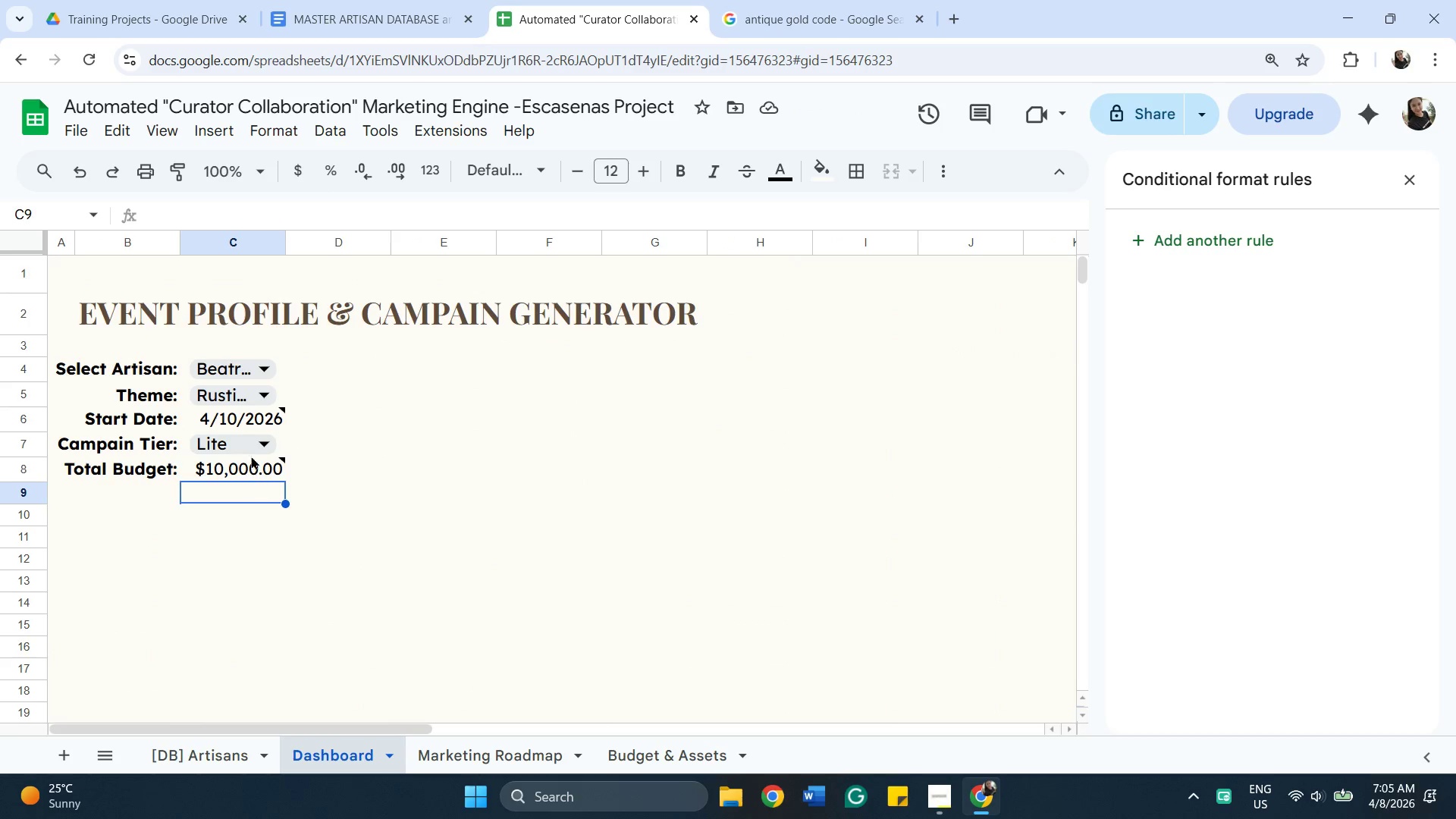 
mouse_move([275, 477])
 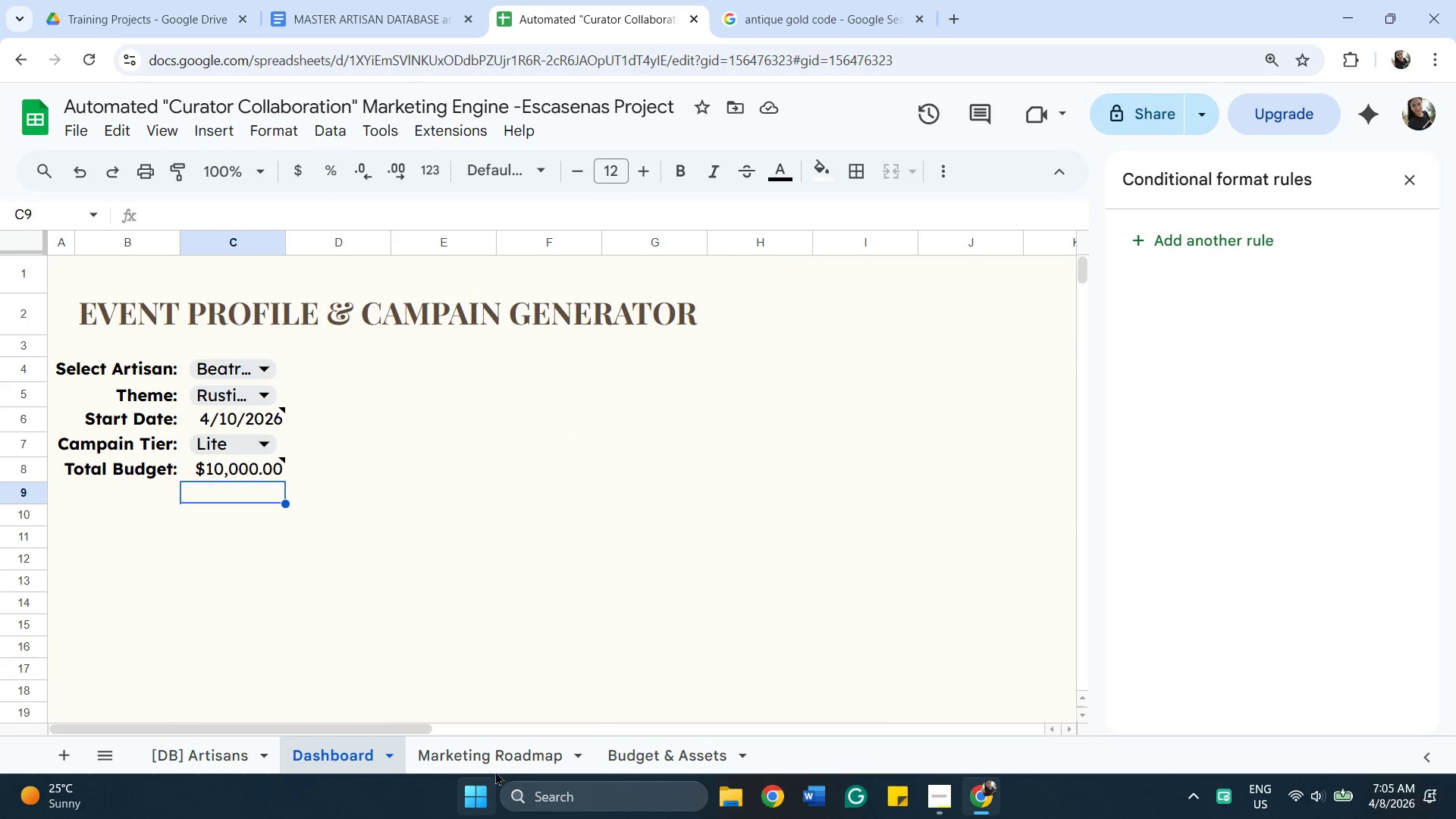 
left_click([495, 753])
 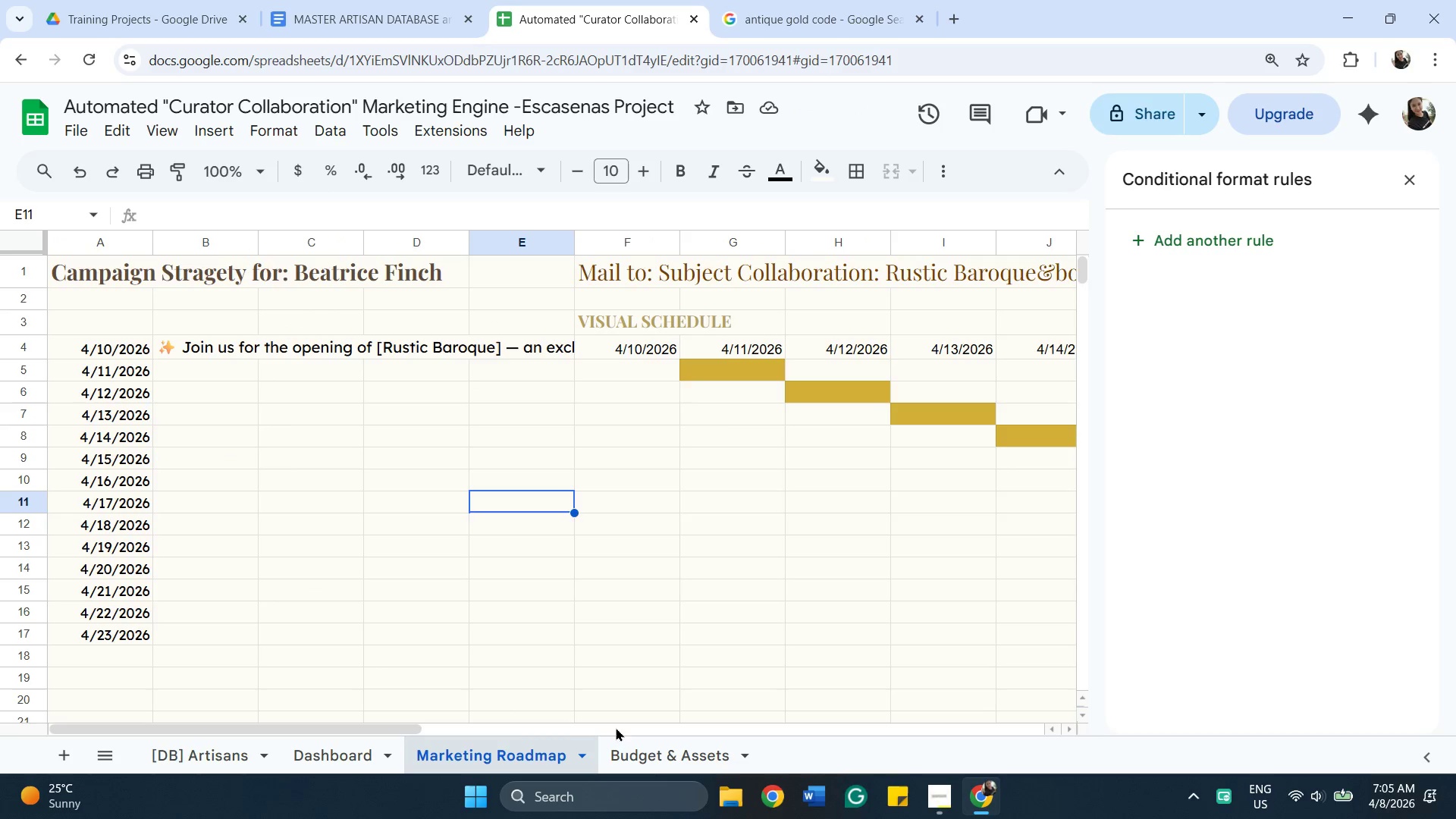 
left_click([644, 753])
 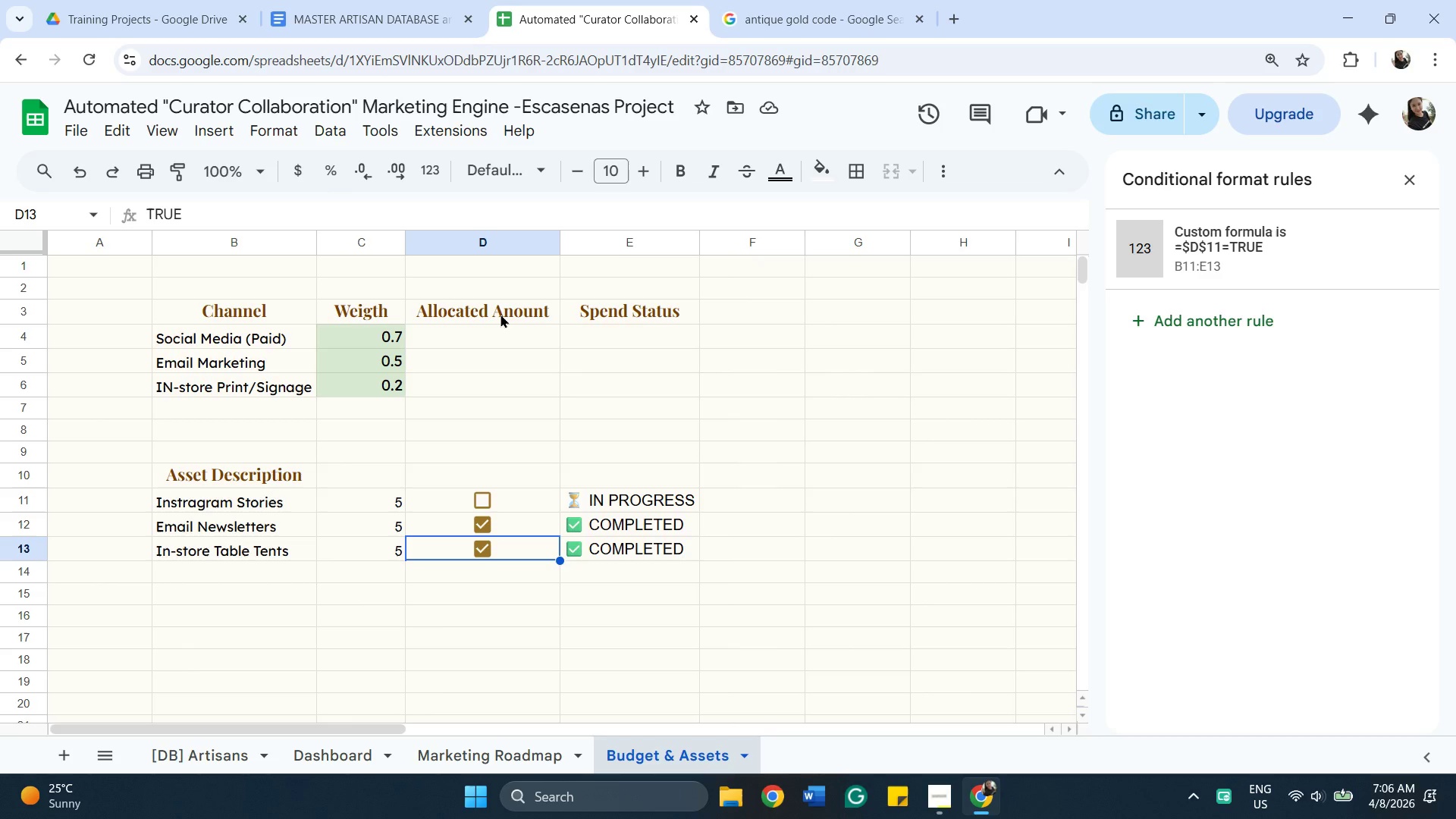 
wait(45.27)
 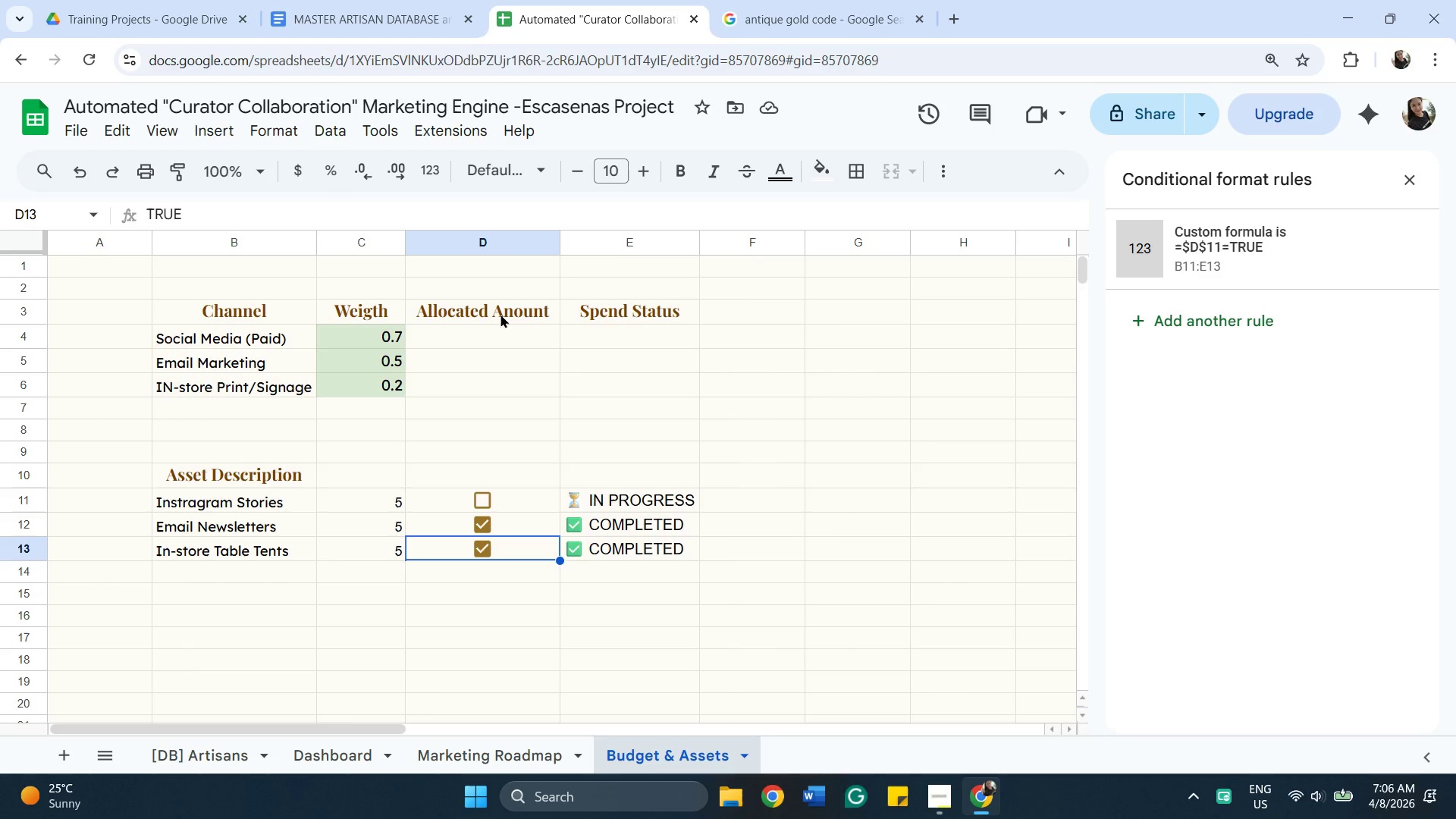 
left_click([482, 332])
 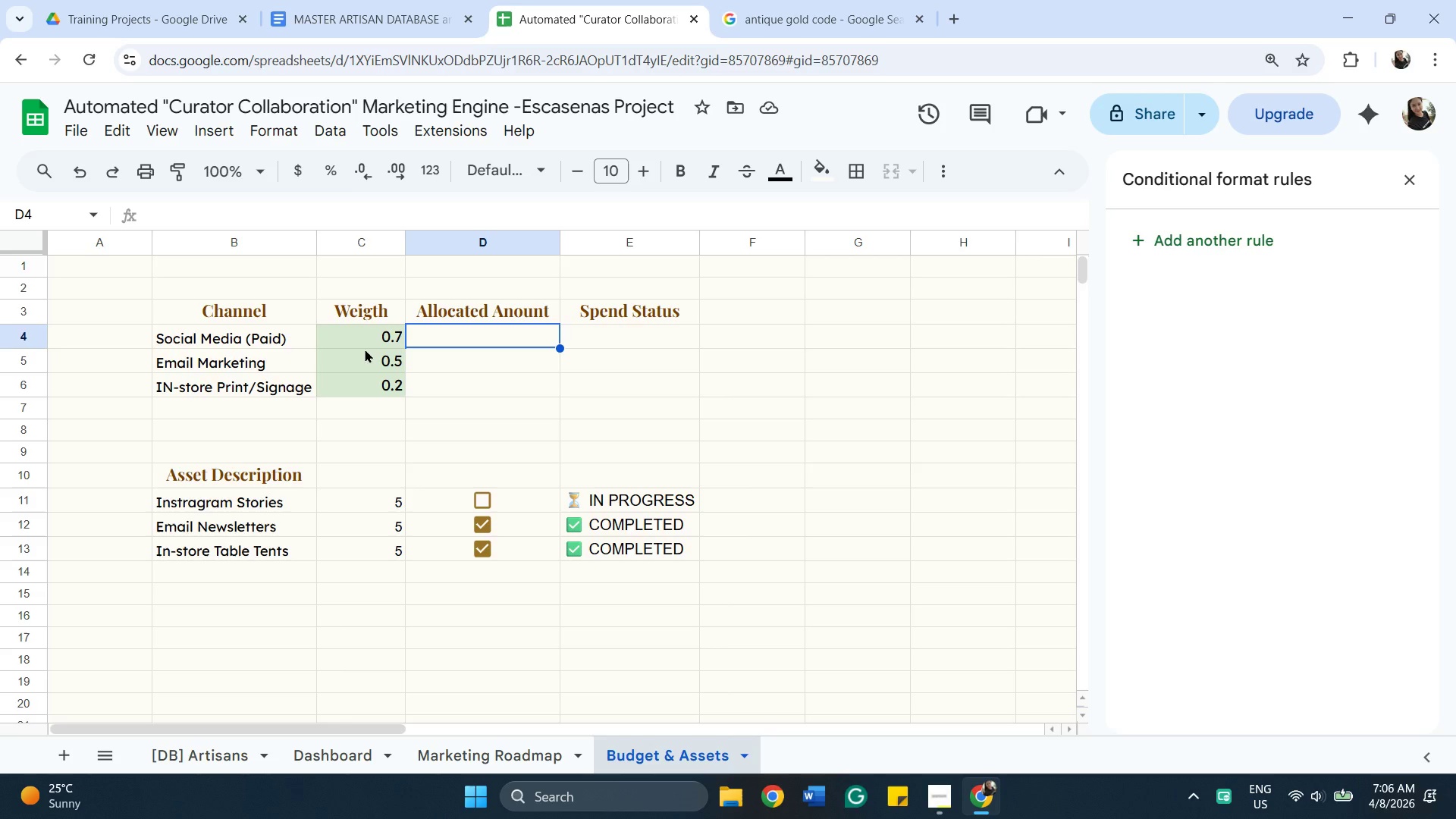 
wait(39.45)
 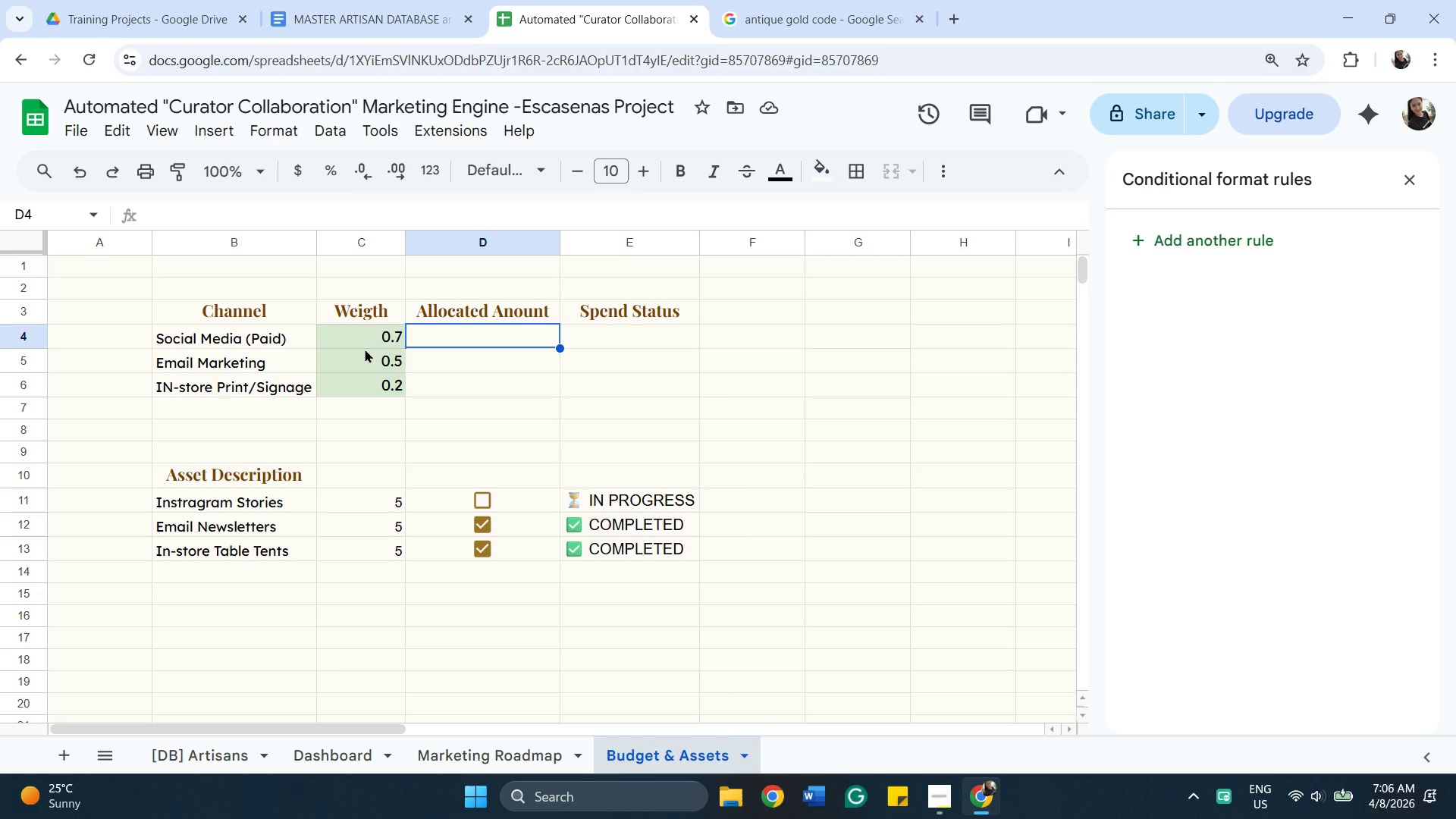 
left_click([372, 331])
 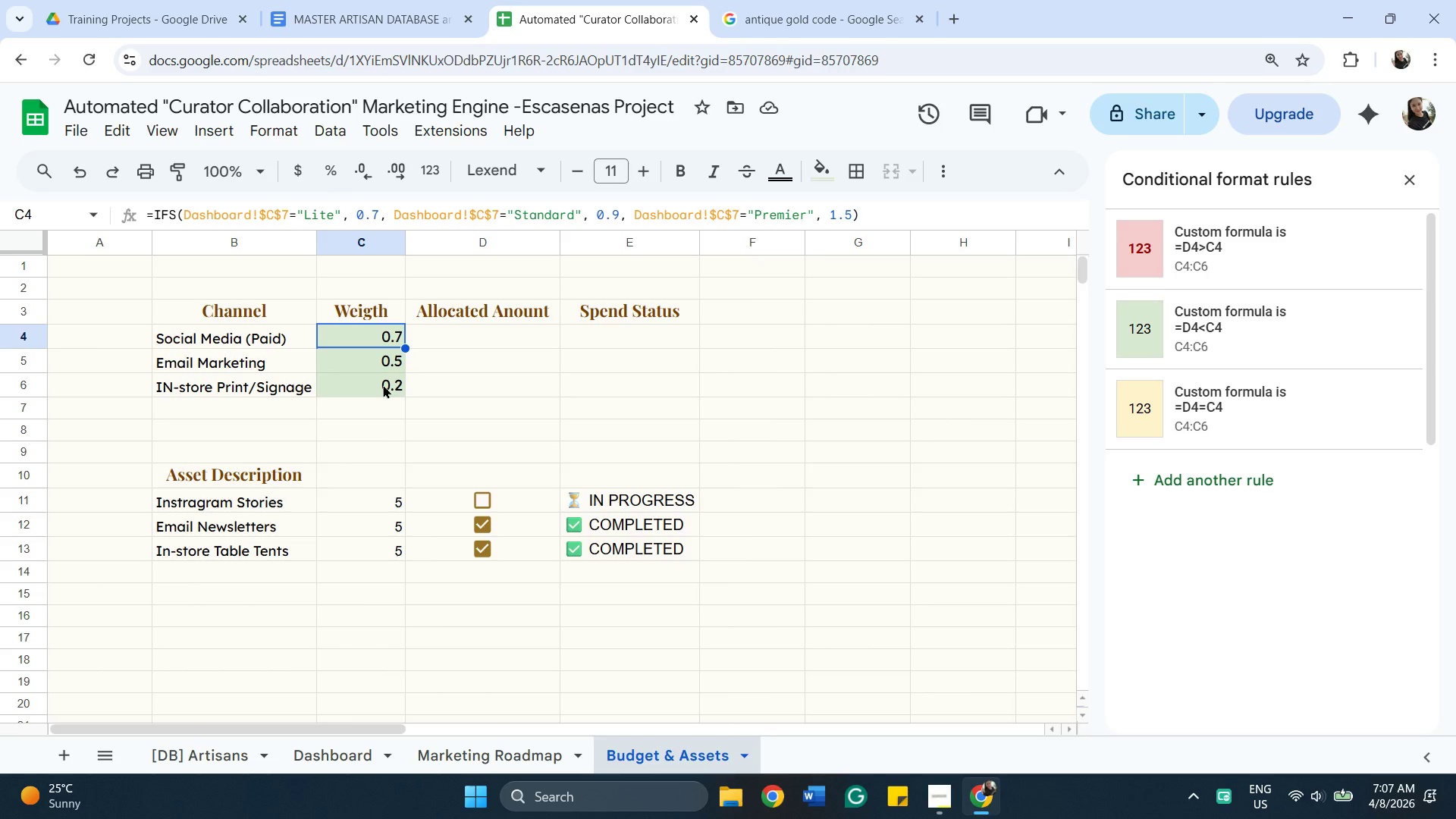 
left_click([468, 384])
 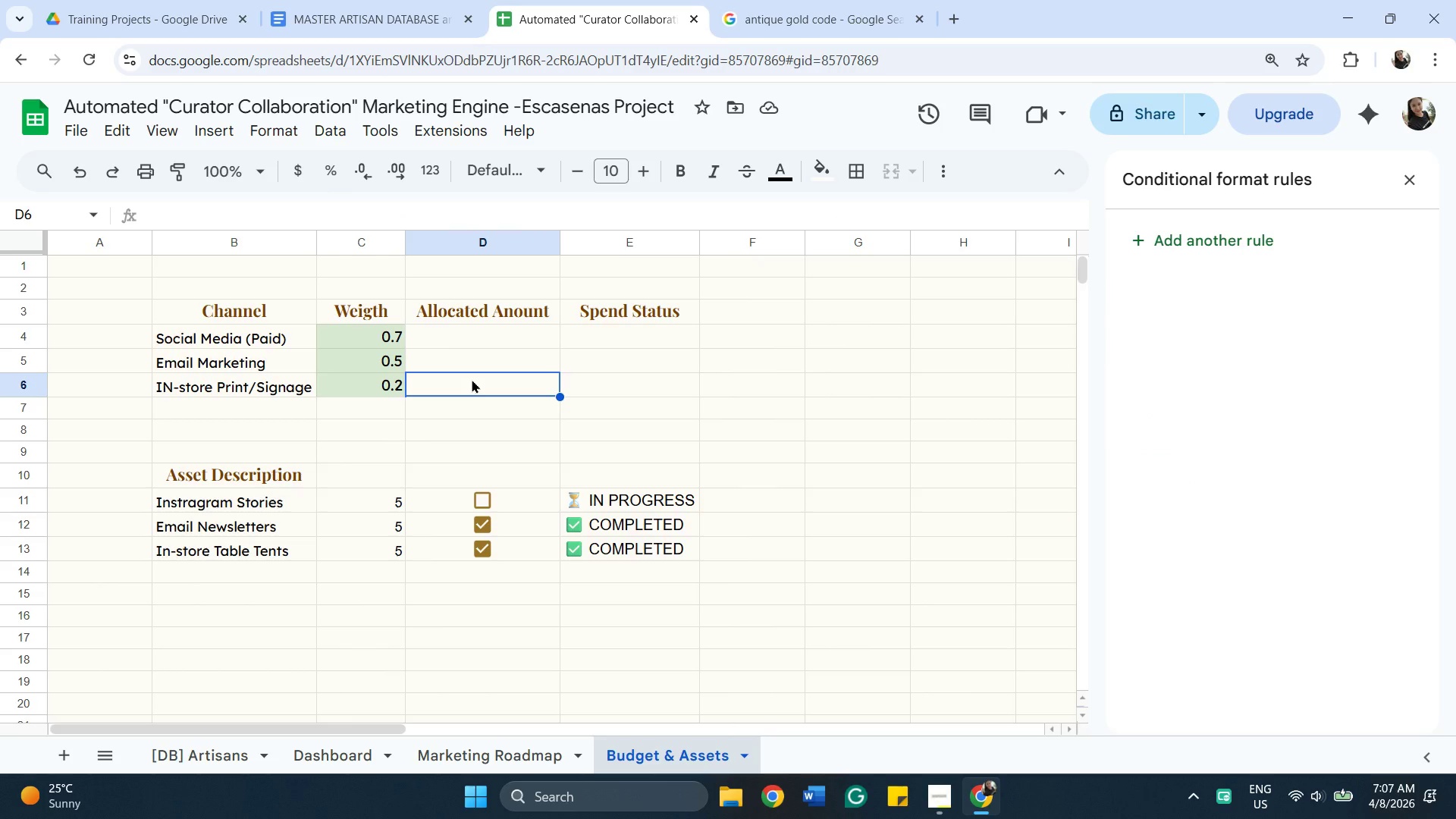 
wait(7.02)
 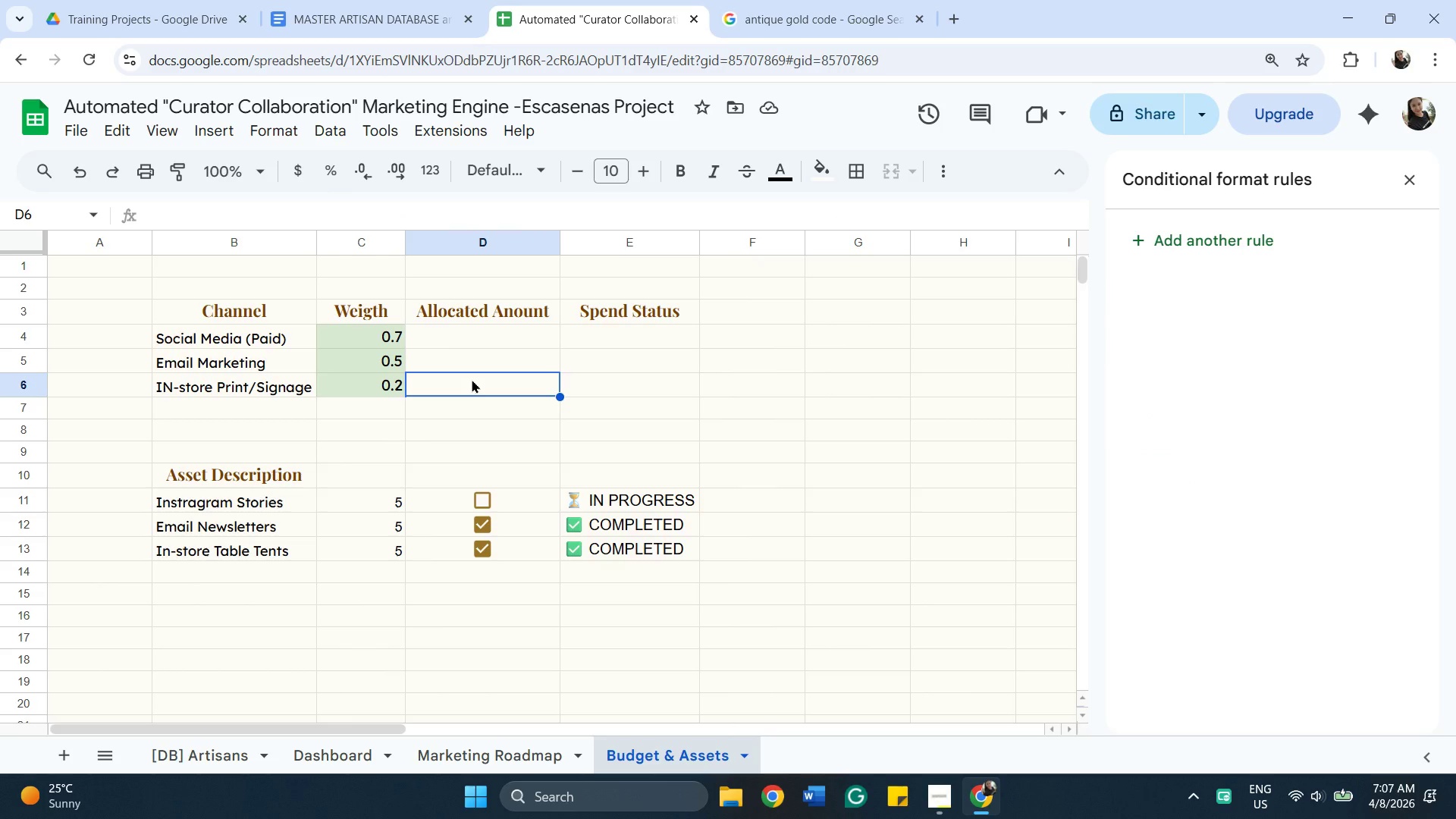 
left_click([368, 328])
 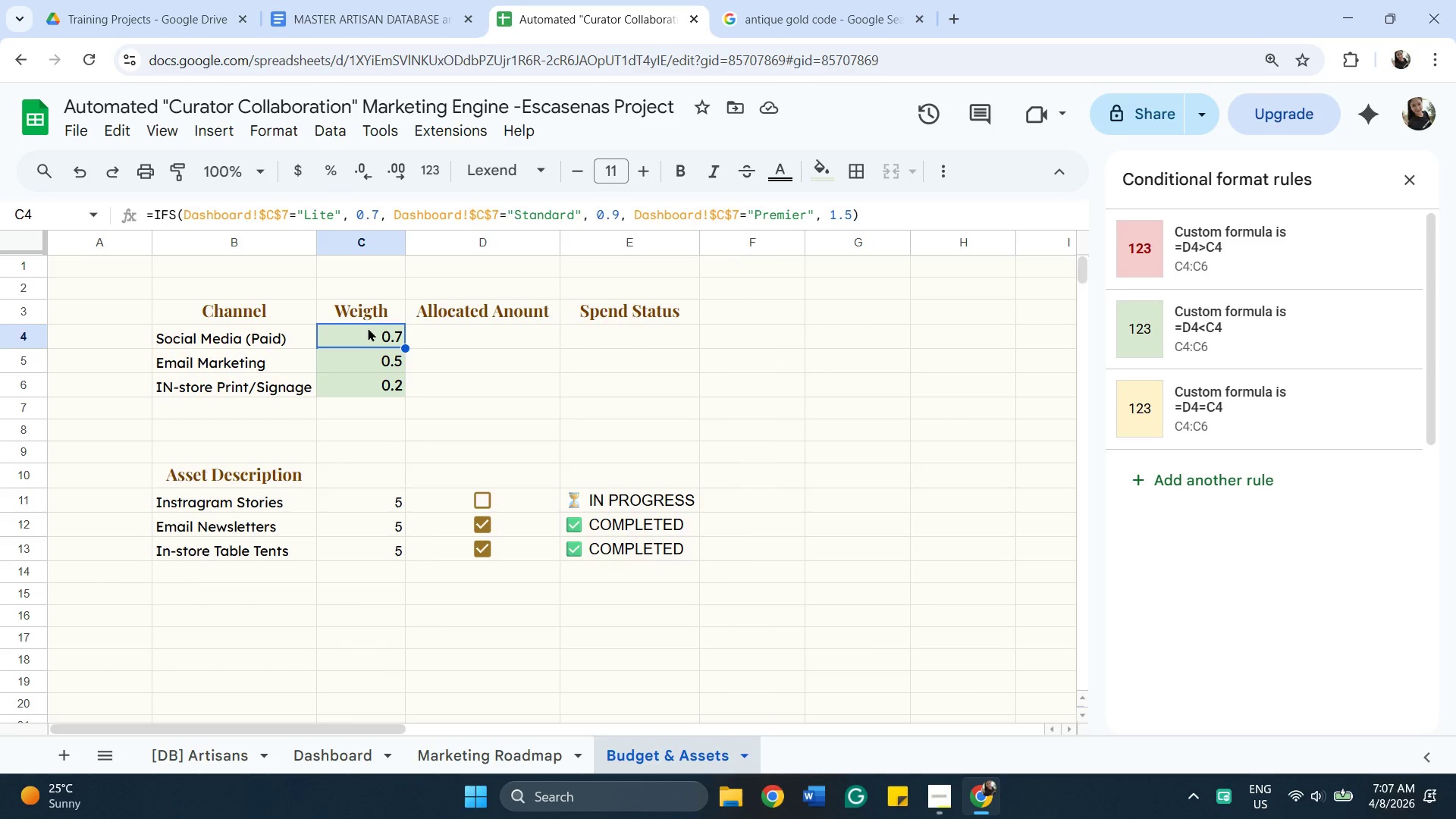 
mouse_move([358, 242])
 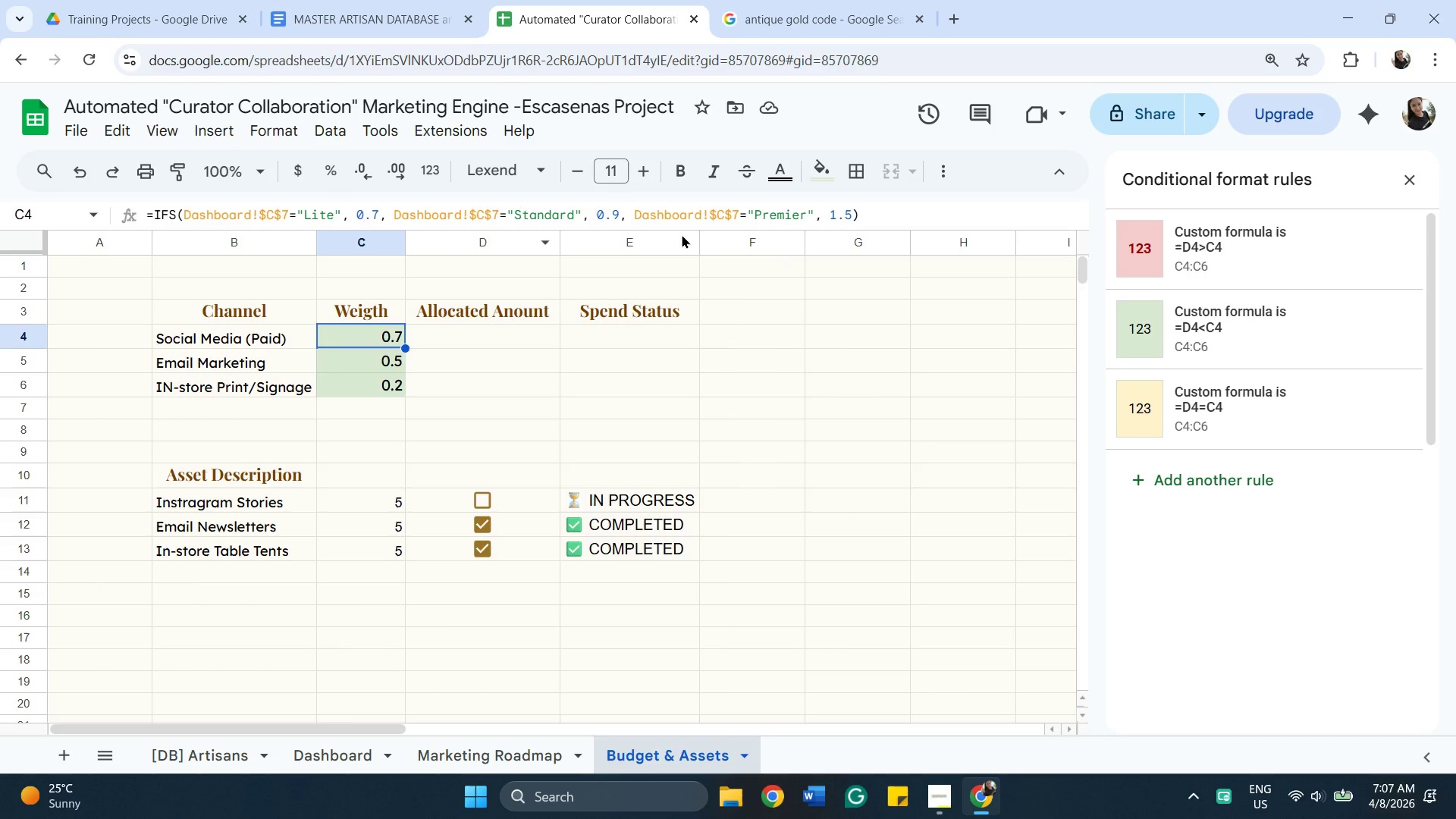 
wait(24.57)
 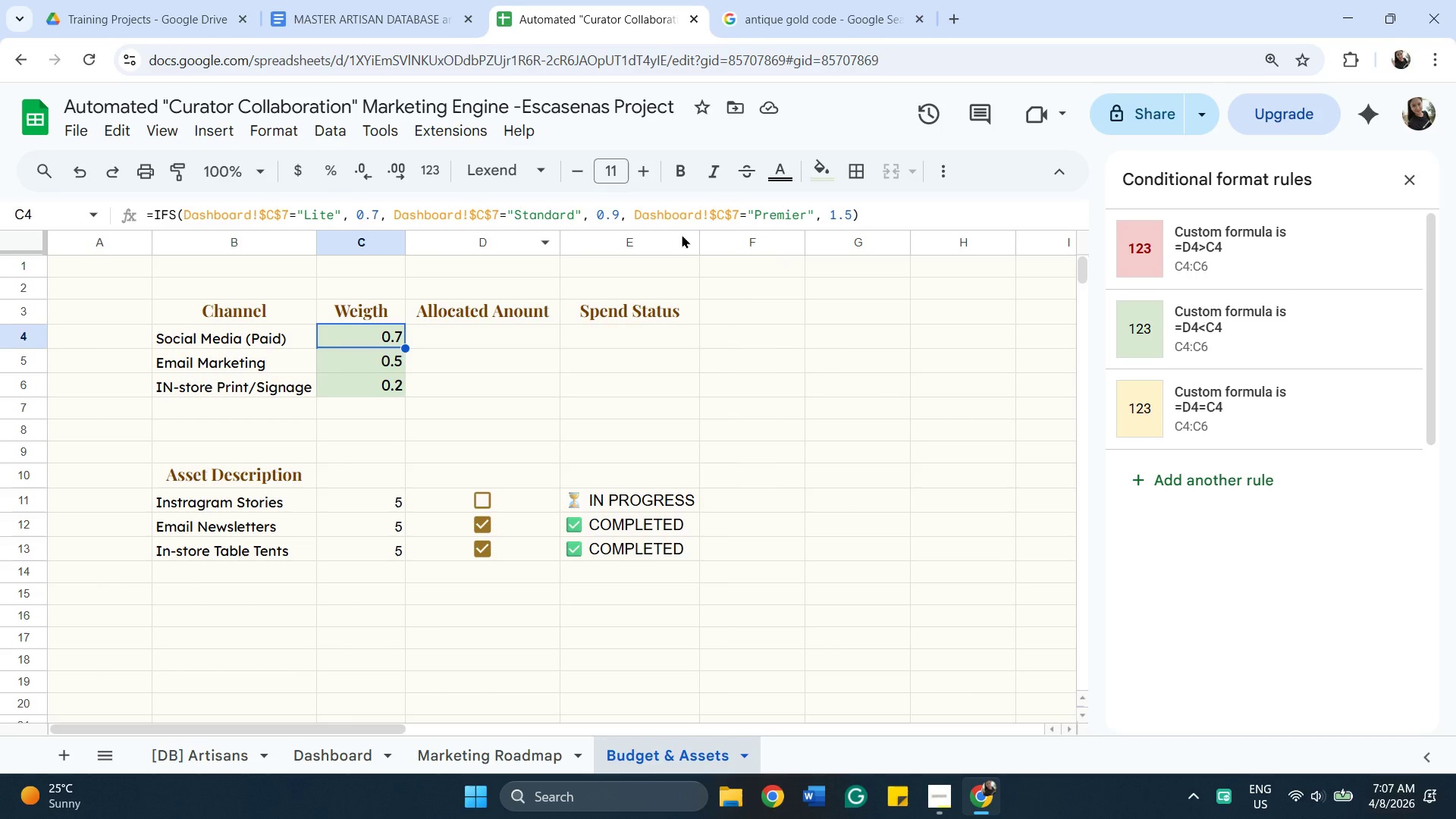 
double_click([372, 337])
 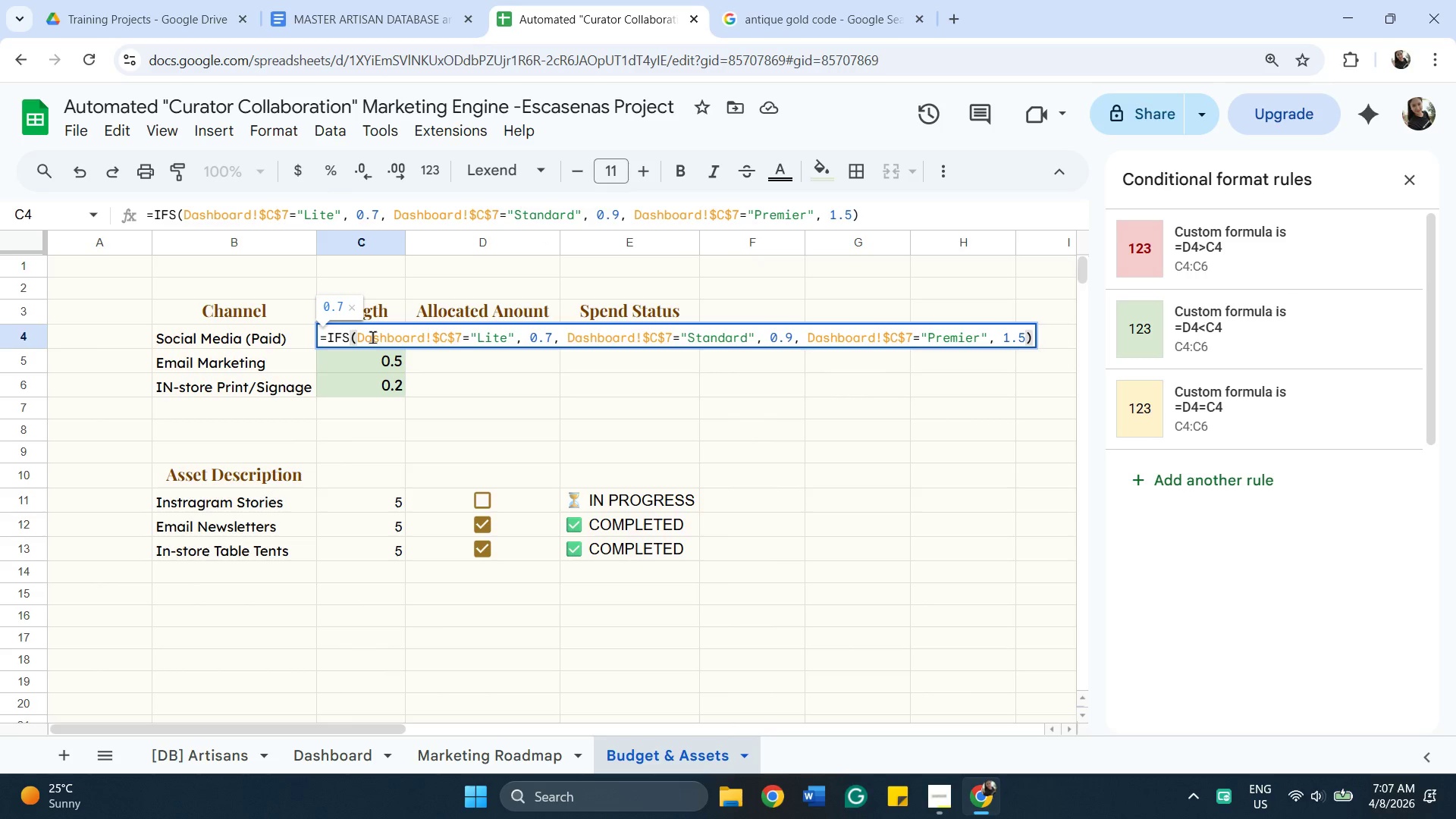 
hold_key(key=ControlLeft, duration=0.67)
 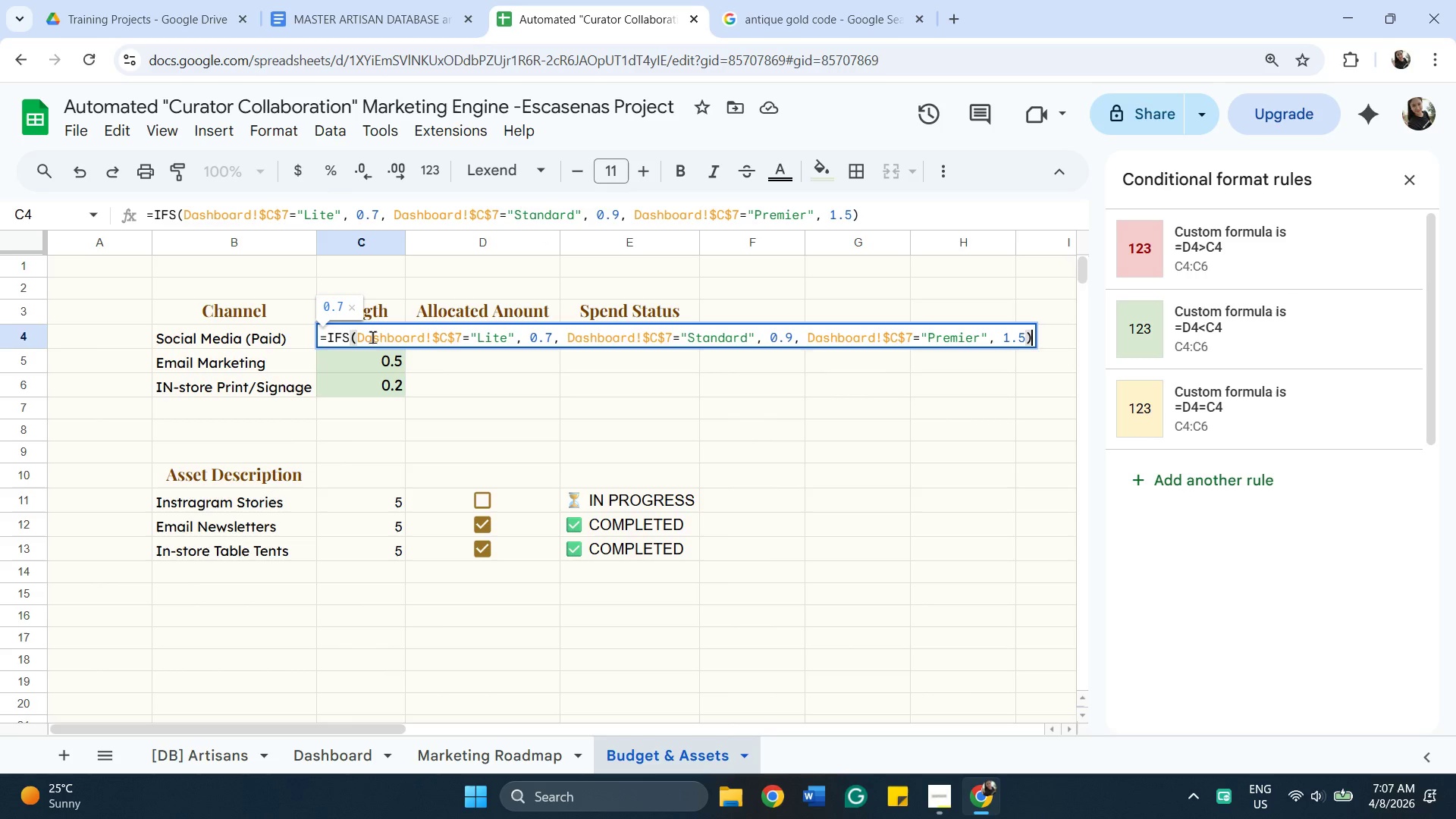 
key(Control+A)
 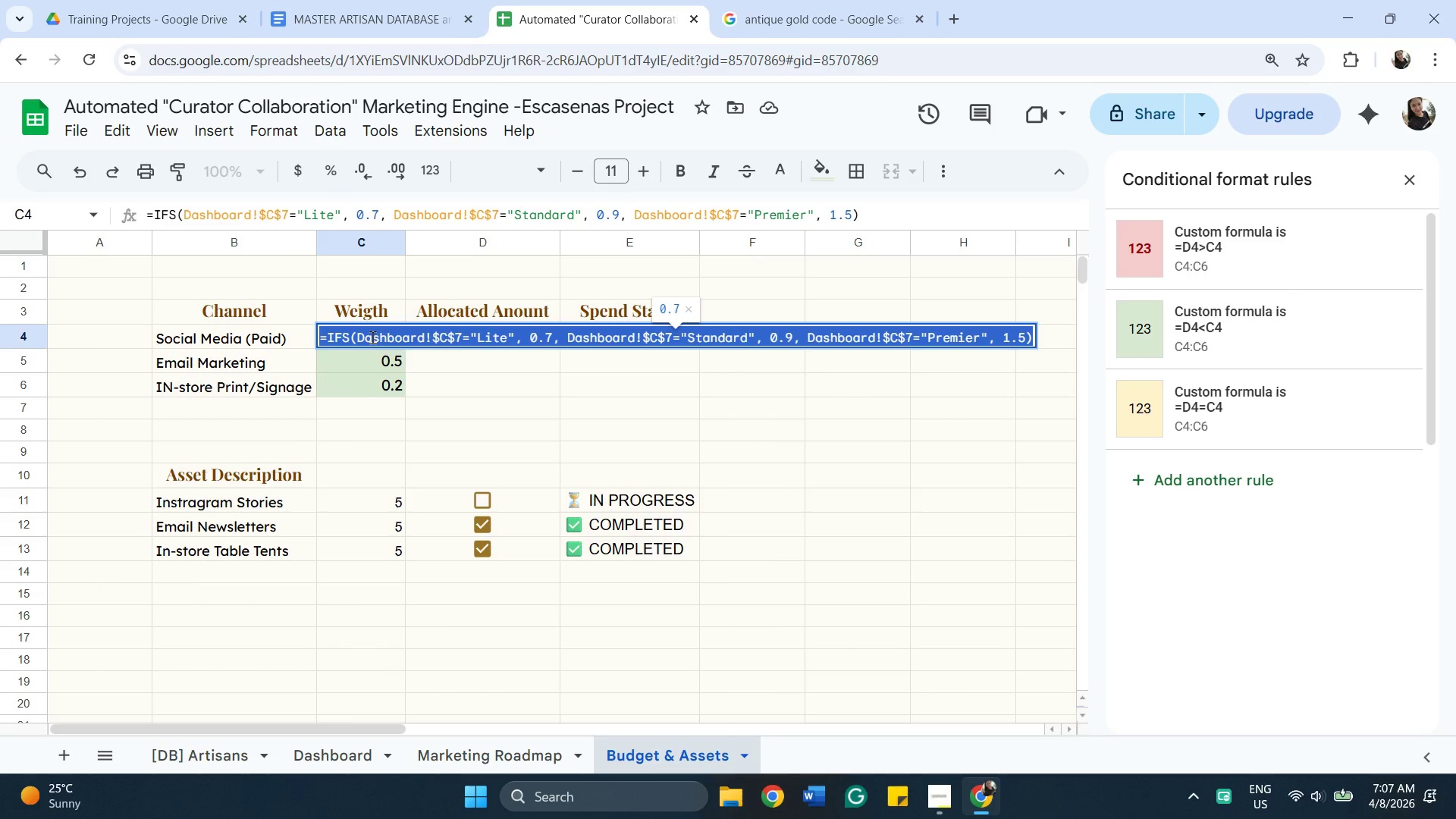 
key(Control+C)
 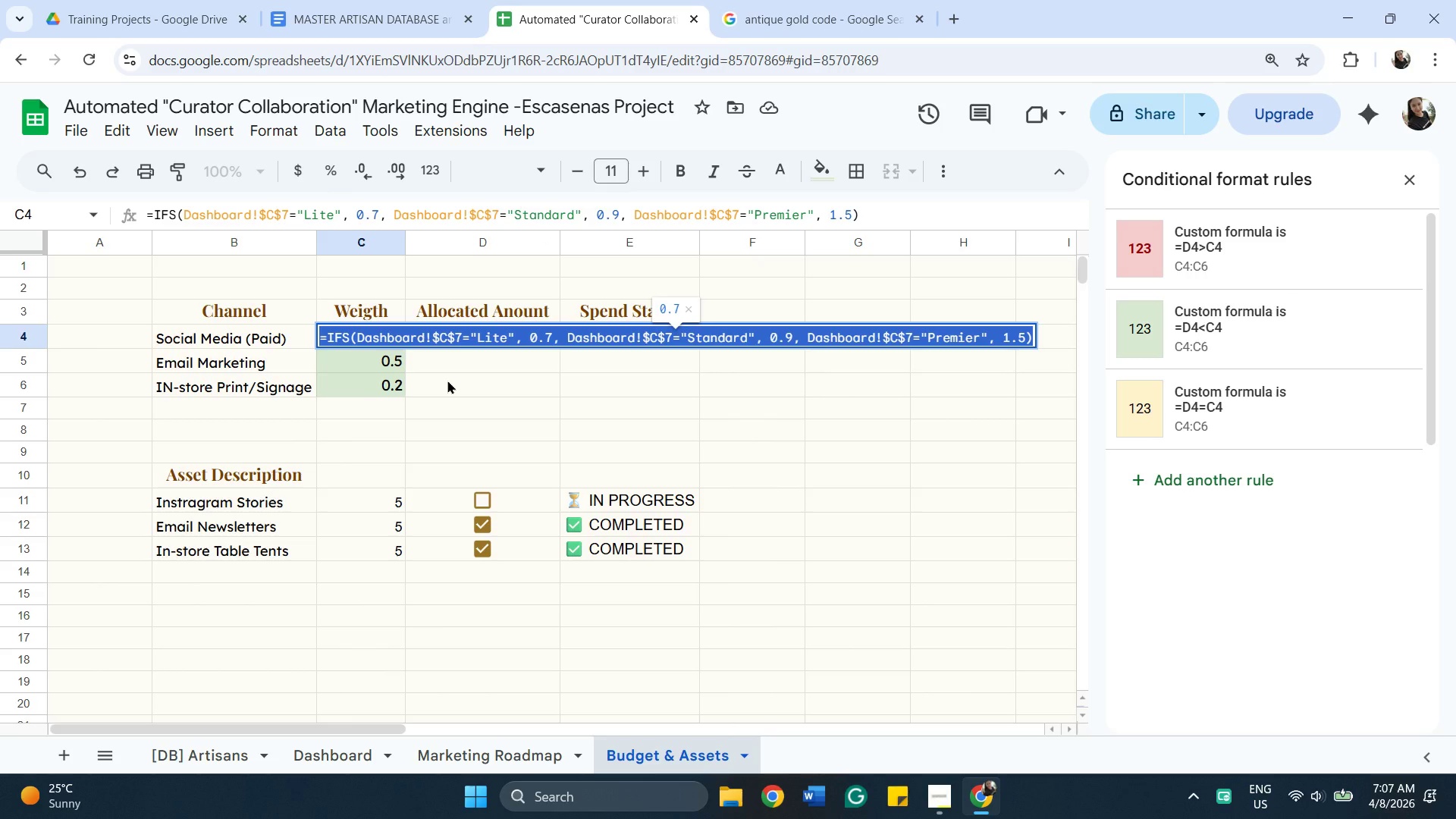 
left_click([447, 380])
 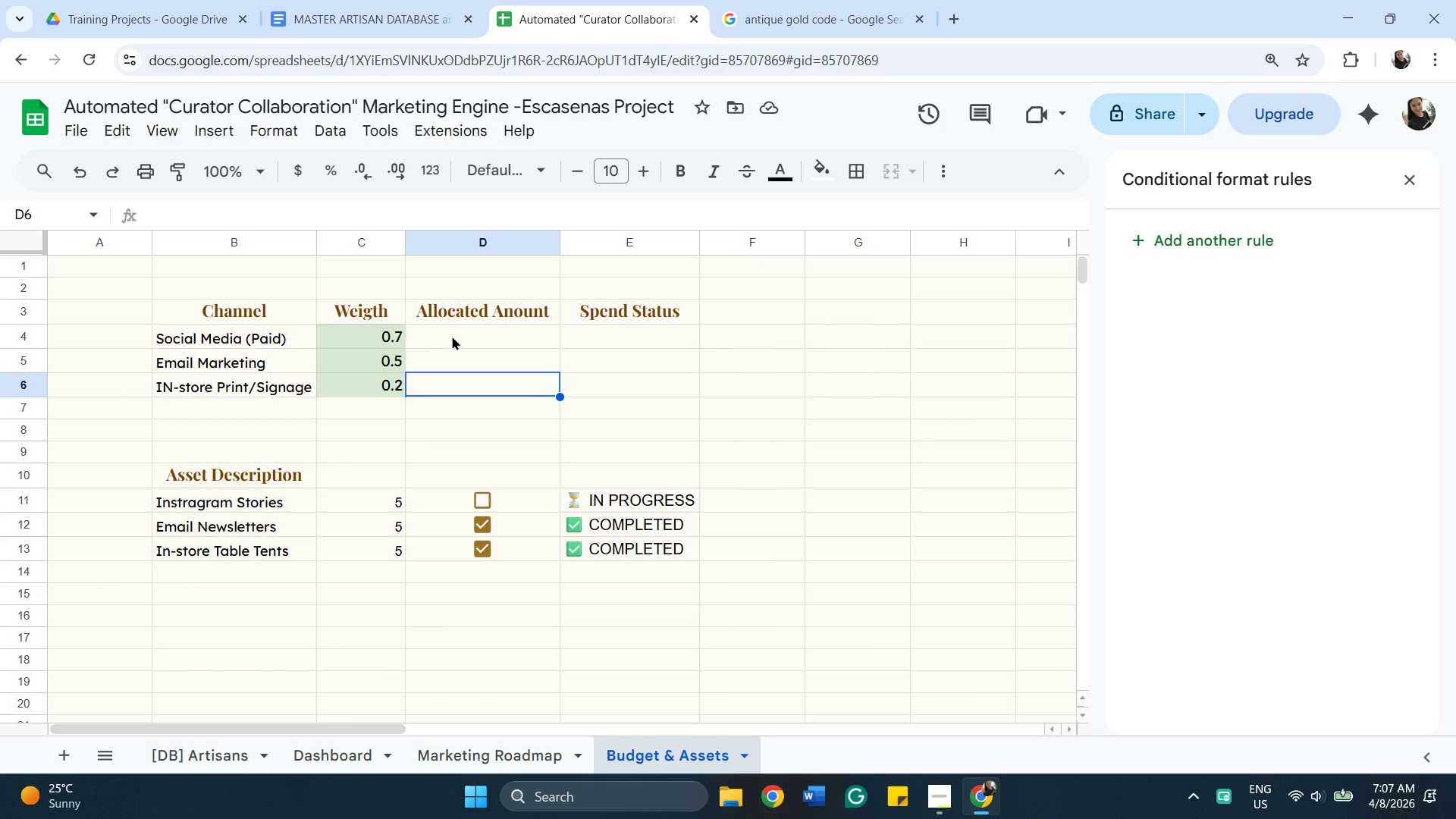 
left_click([452, 336])
 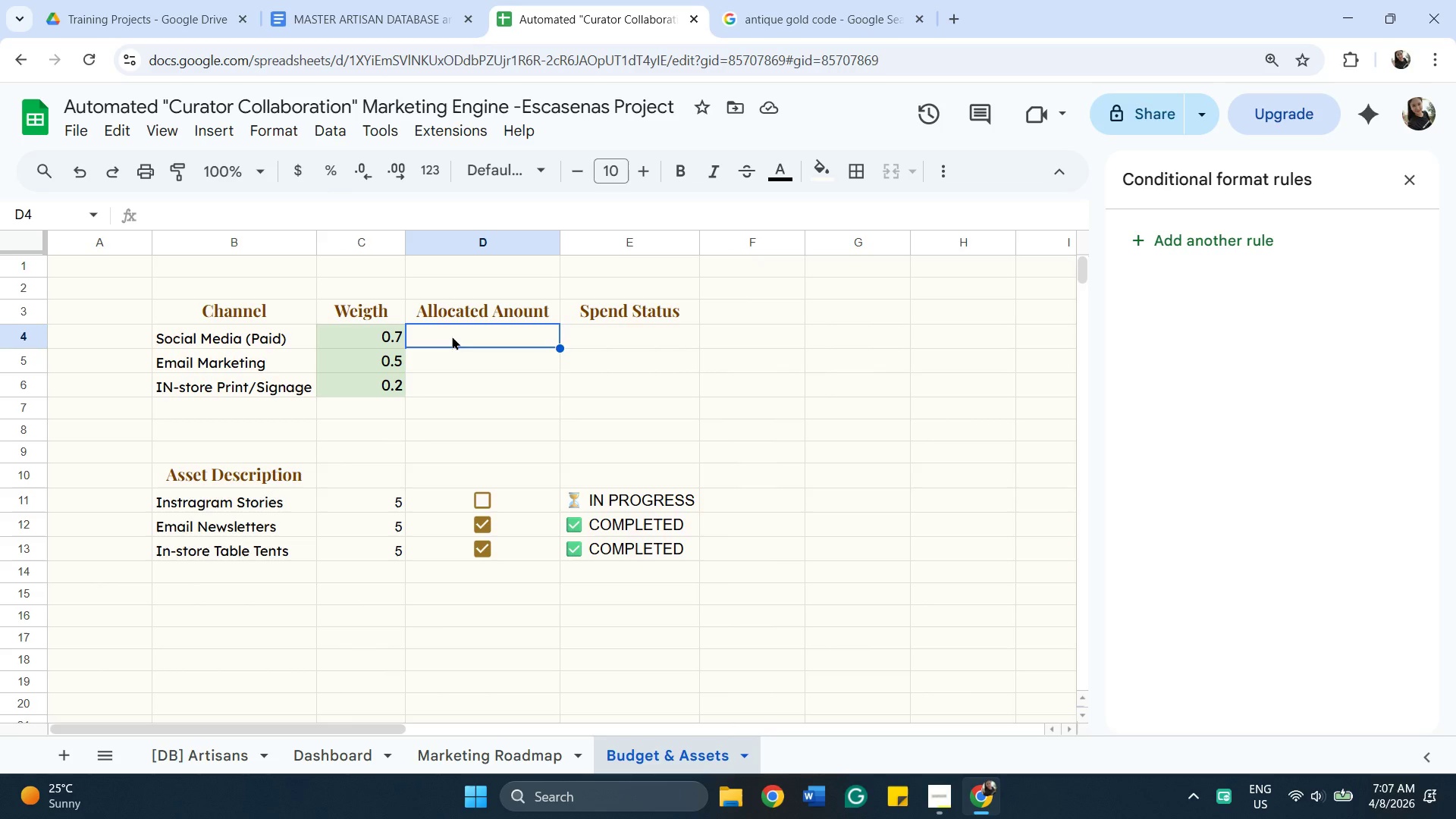 
key(Control+V)
 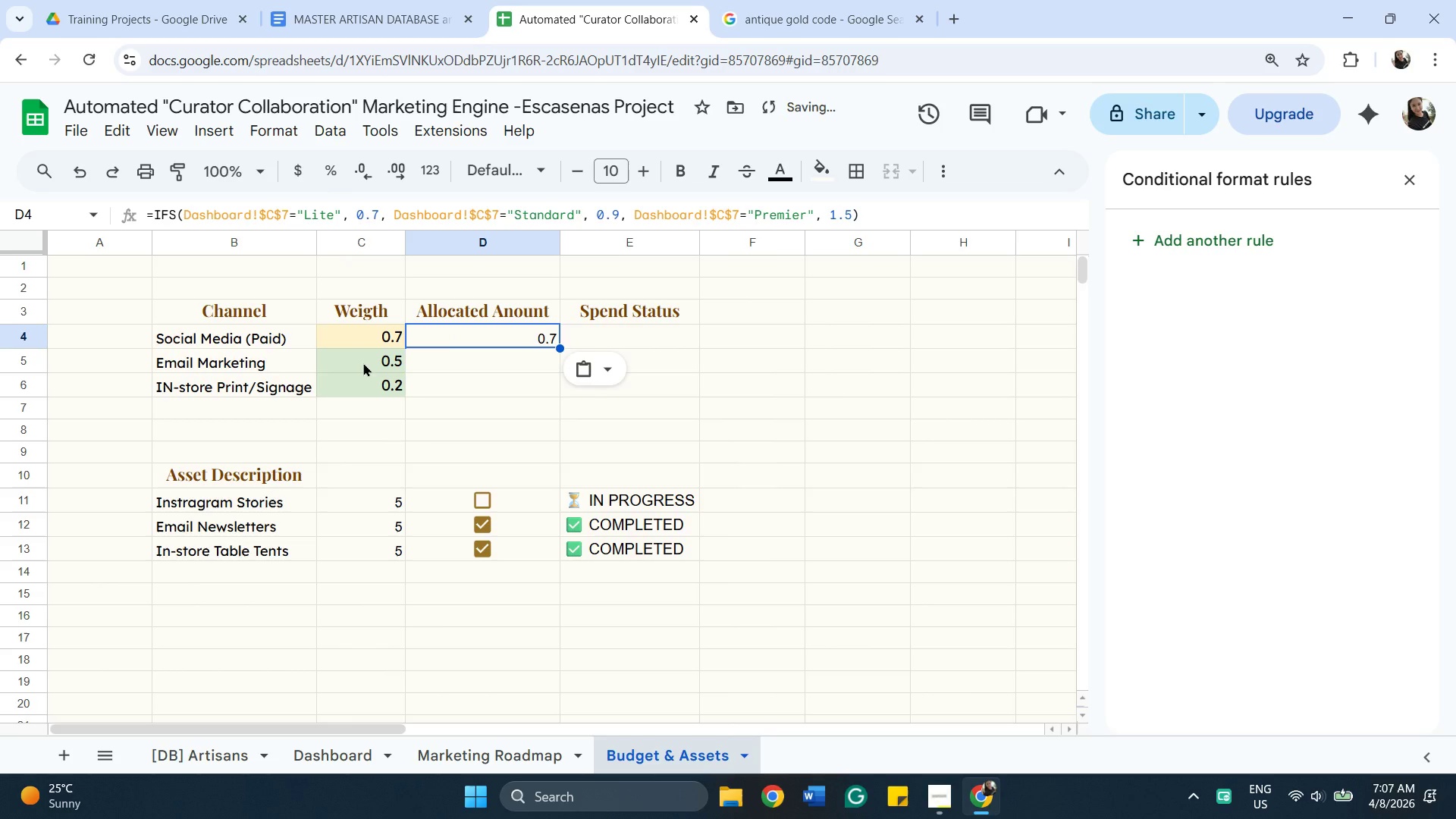 
left_click([363, 362])
 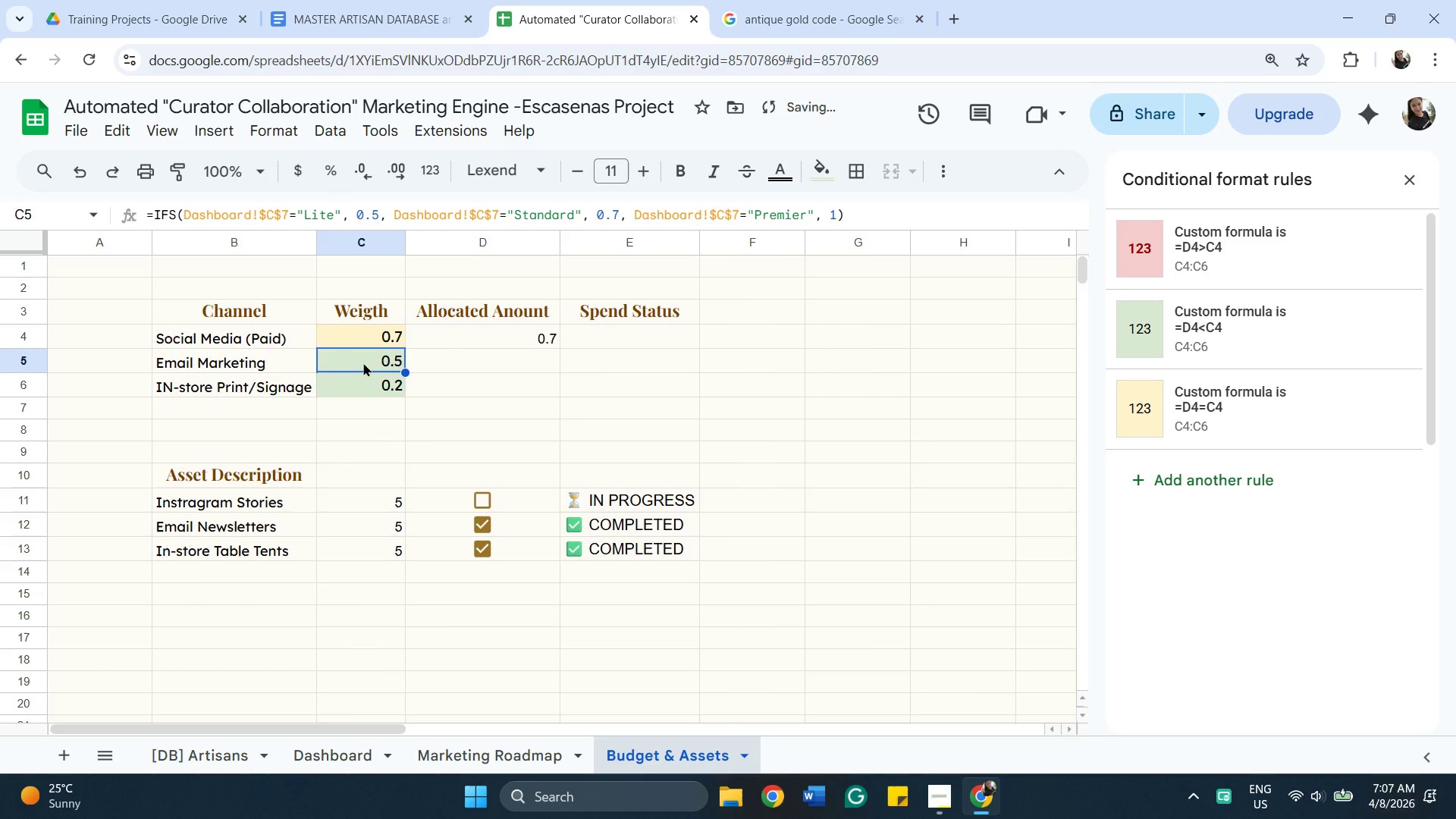 
hold_key(key=ControlLeft, duration=1.25)
 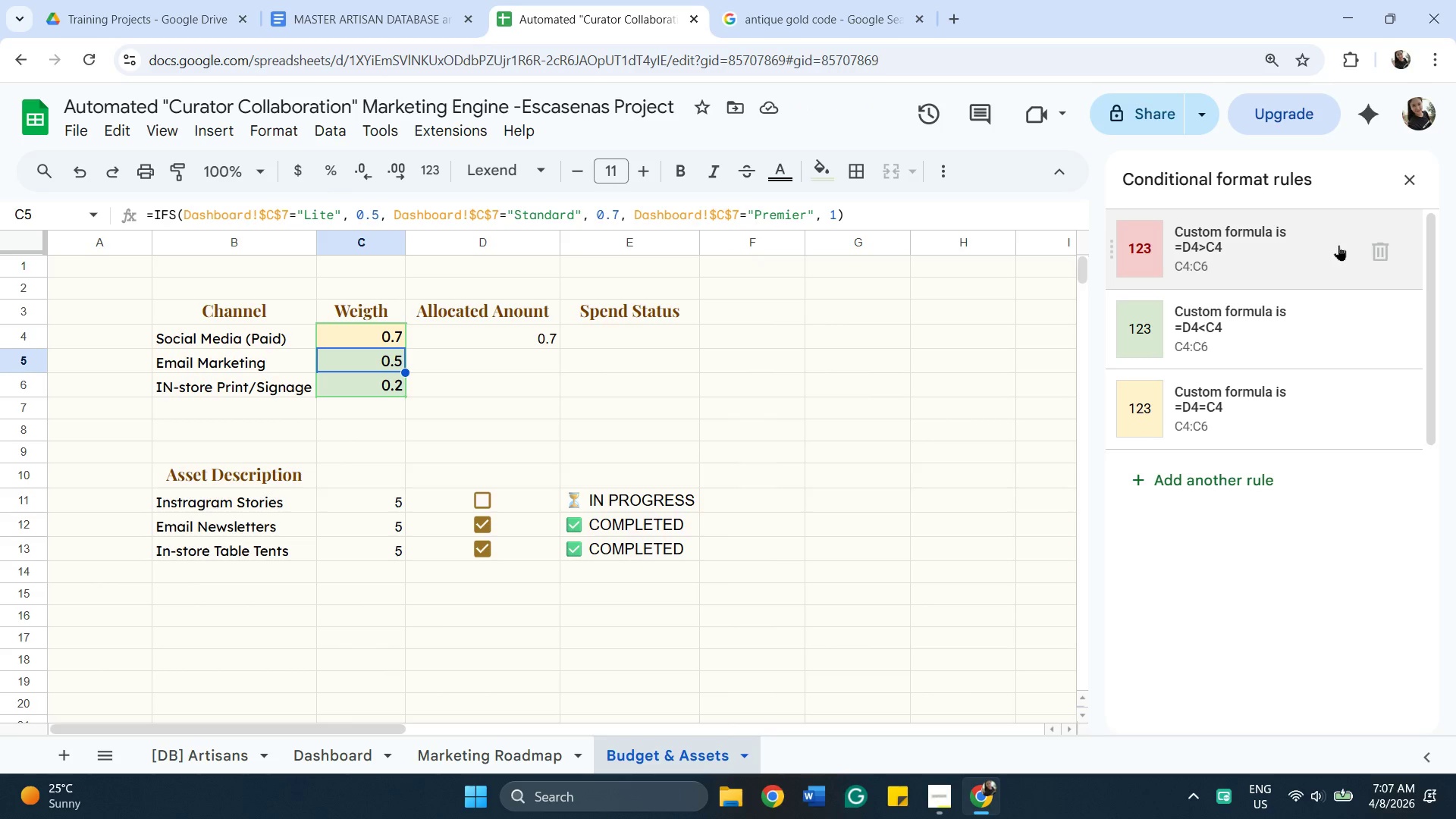 
wait(5.23)
 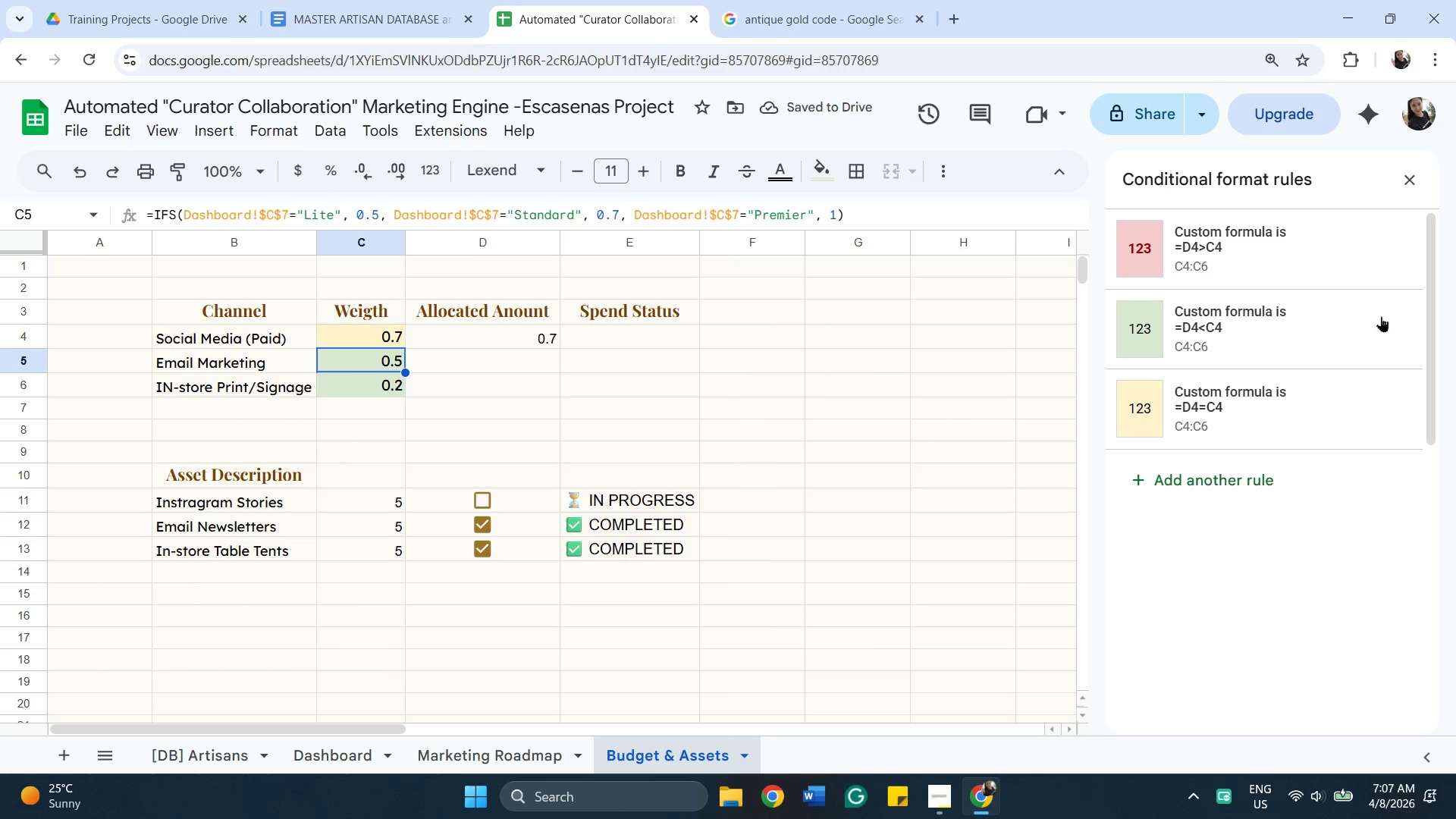 
left_click([1373, 246])
 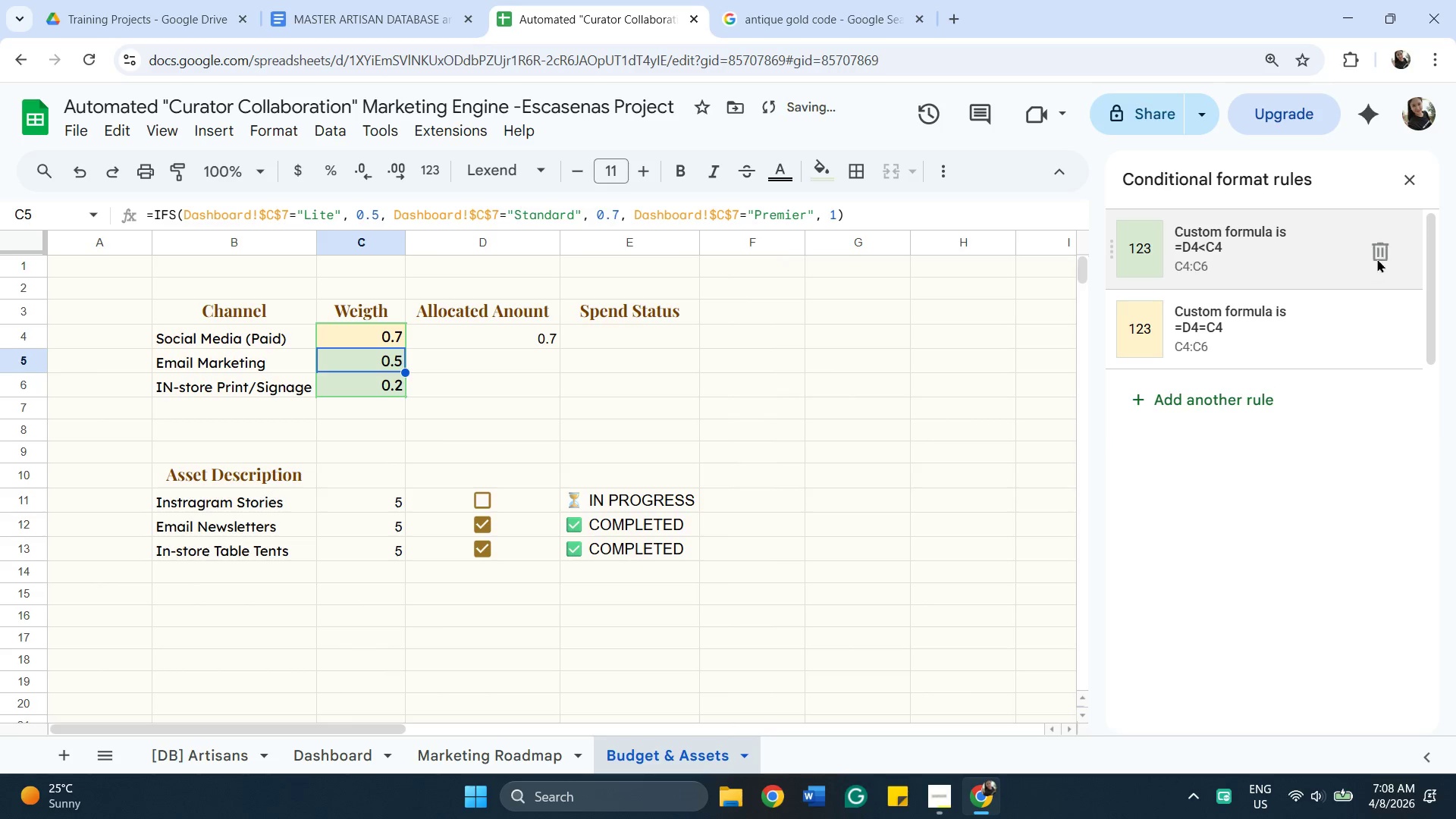 
left_click([1377, 259])
 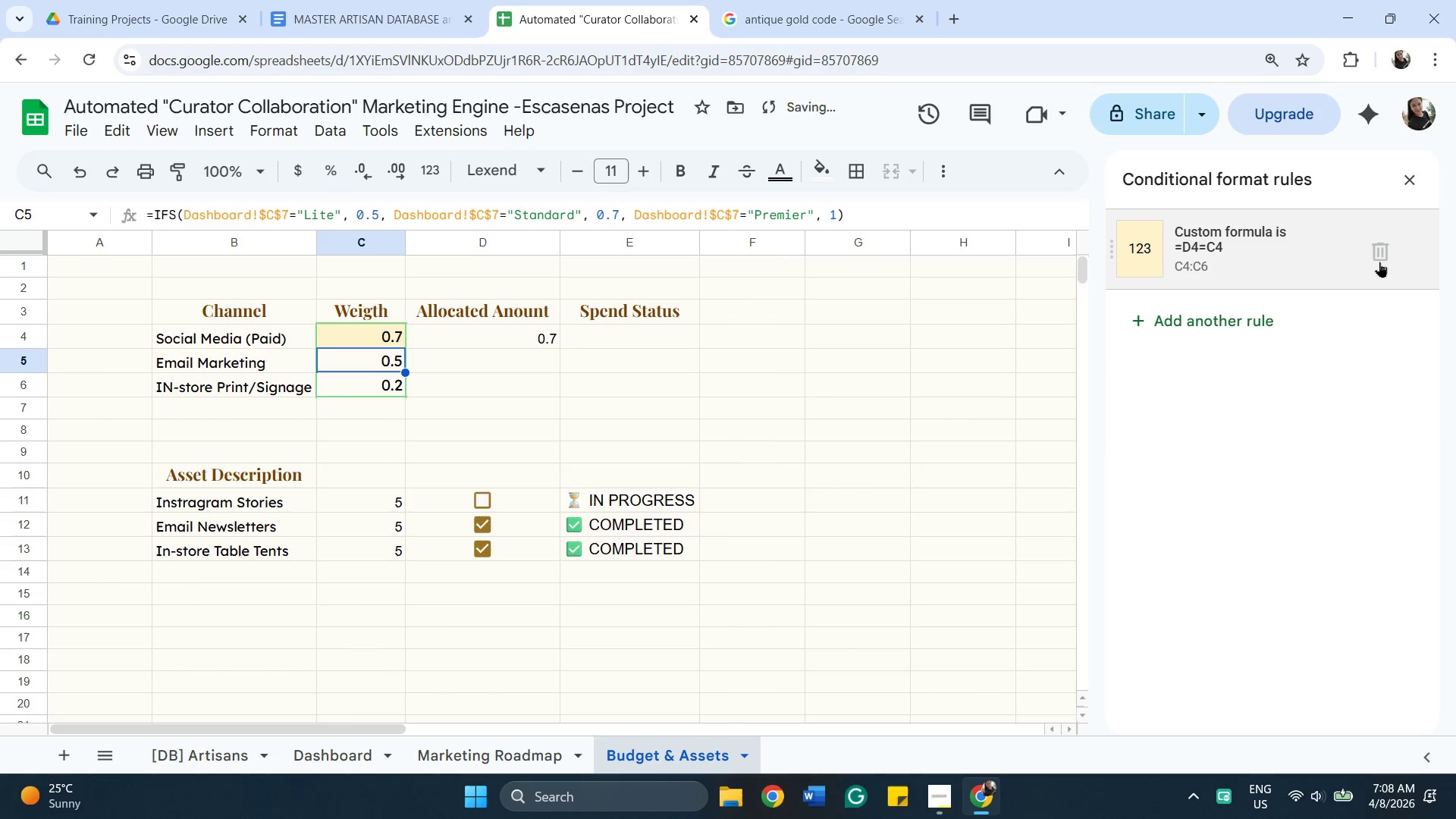 
left_click([1383, 250])
 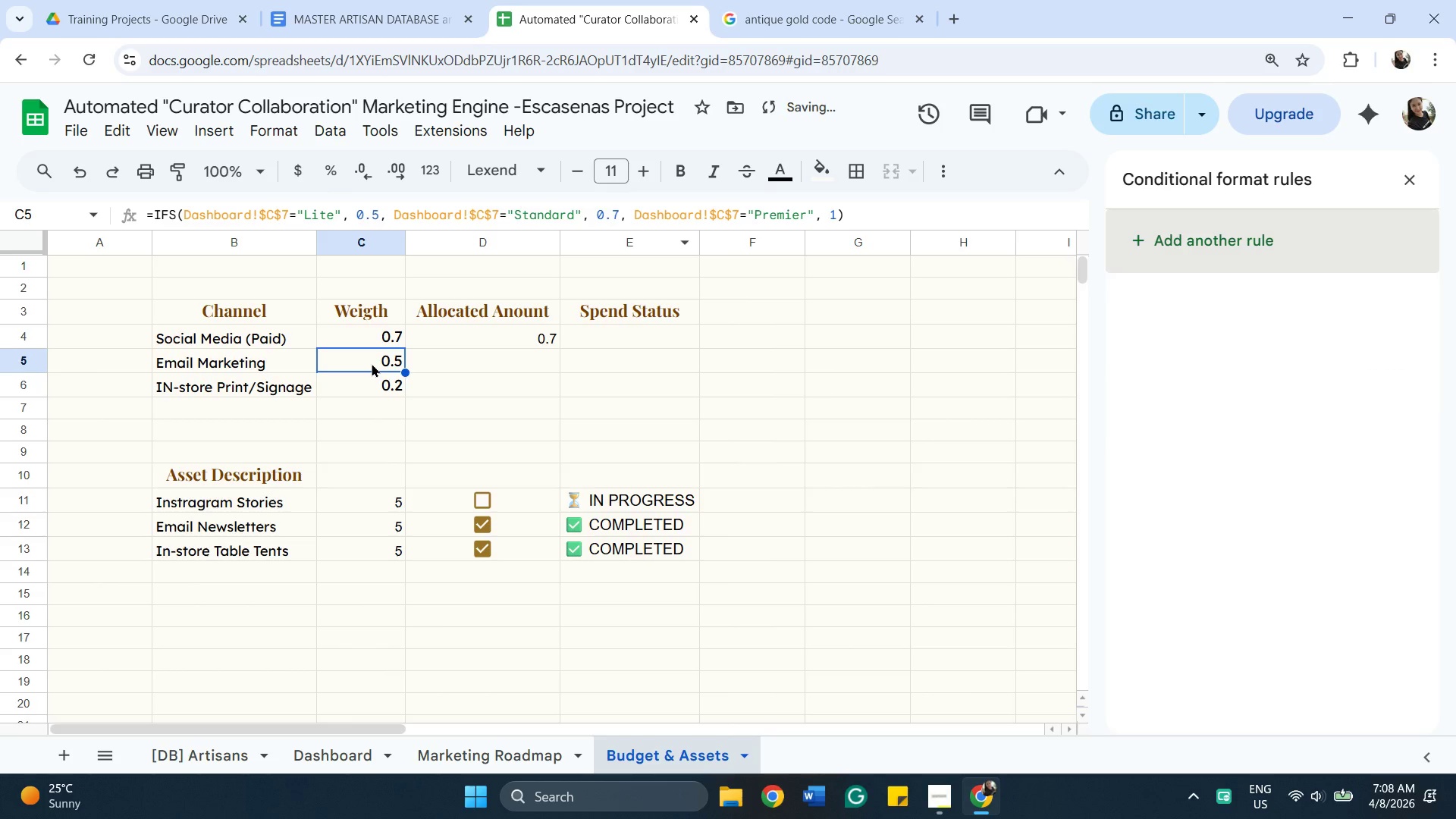 
left_click([372, 363])
 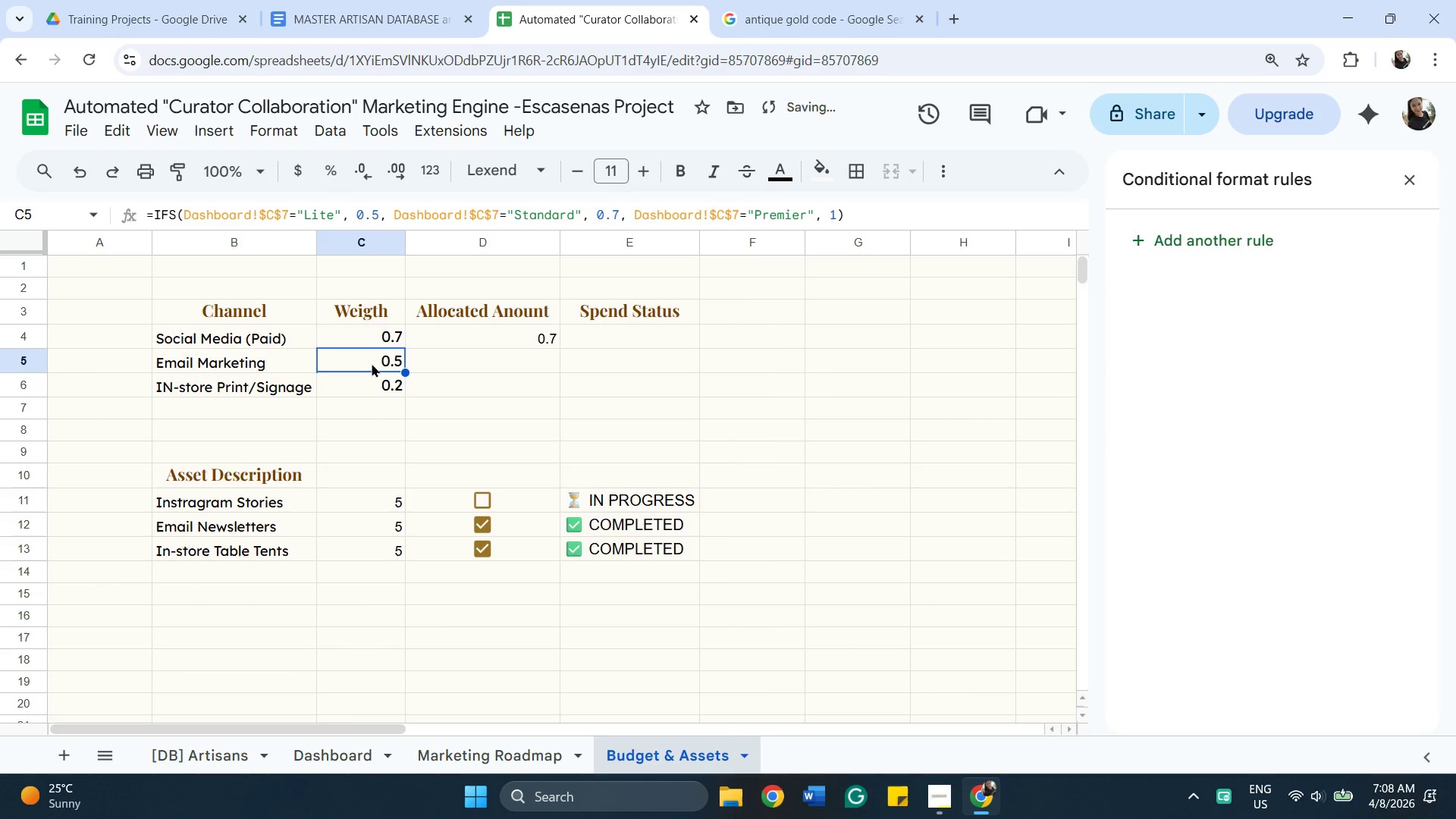 
double_click([372, 363])
 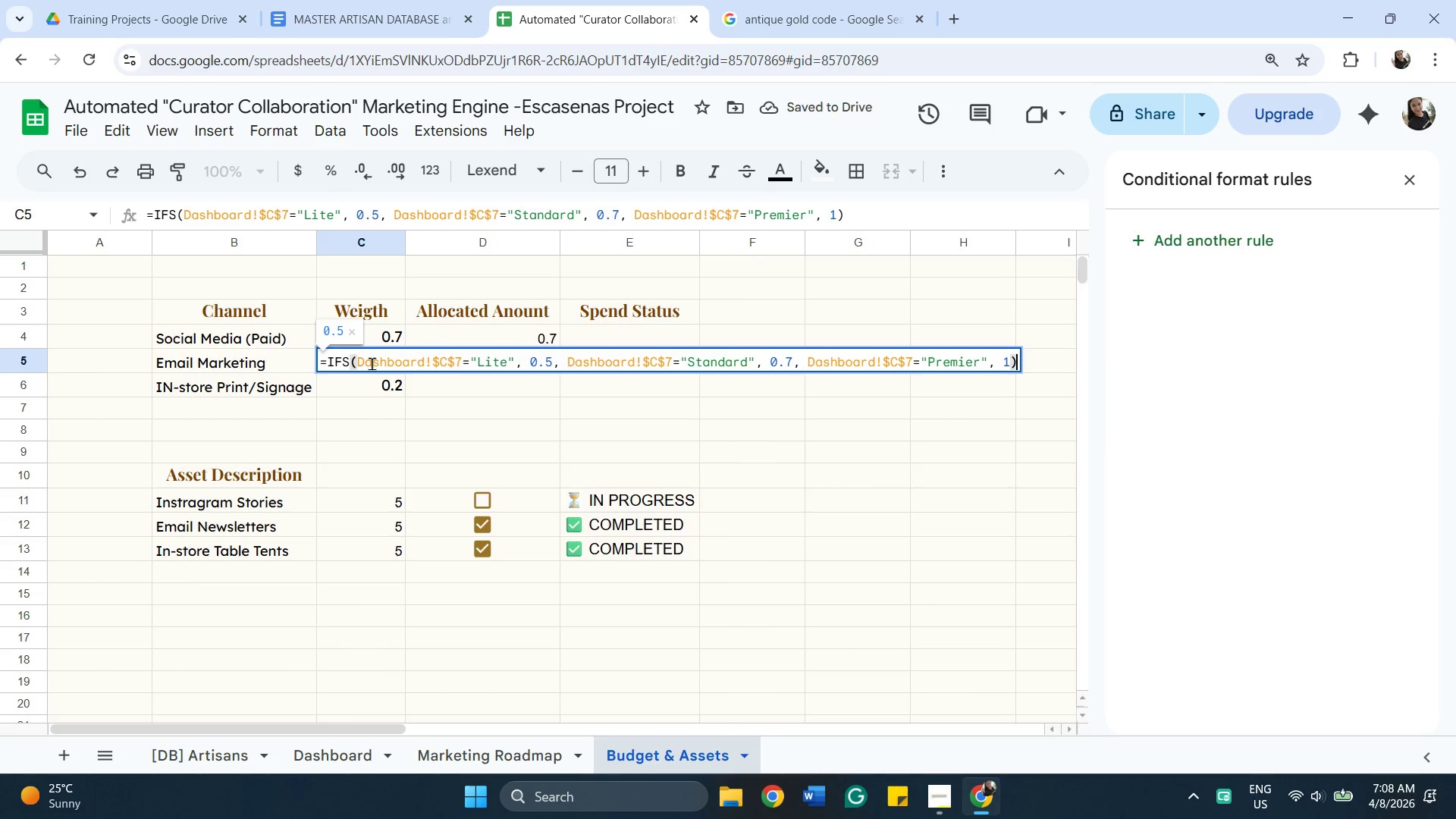 
key(Control+A)
 